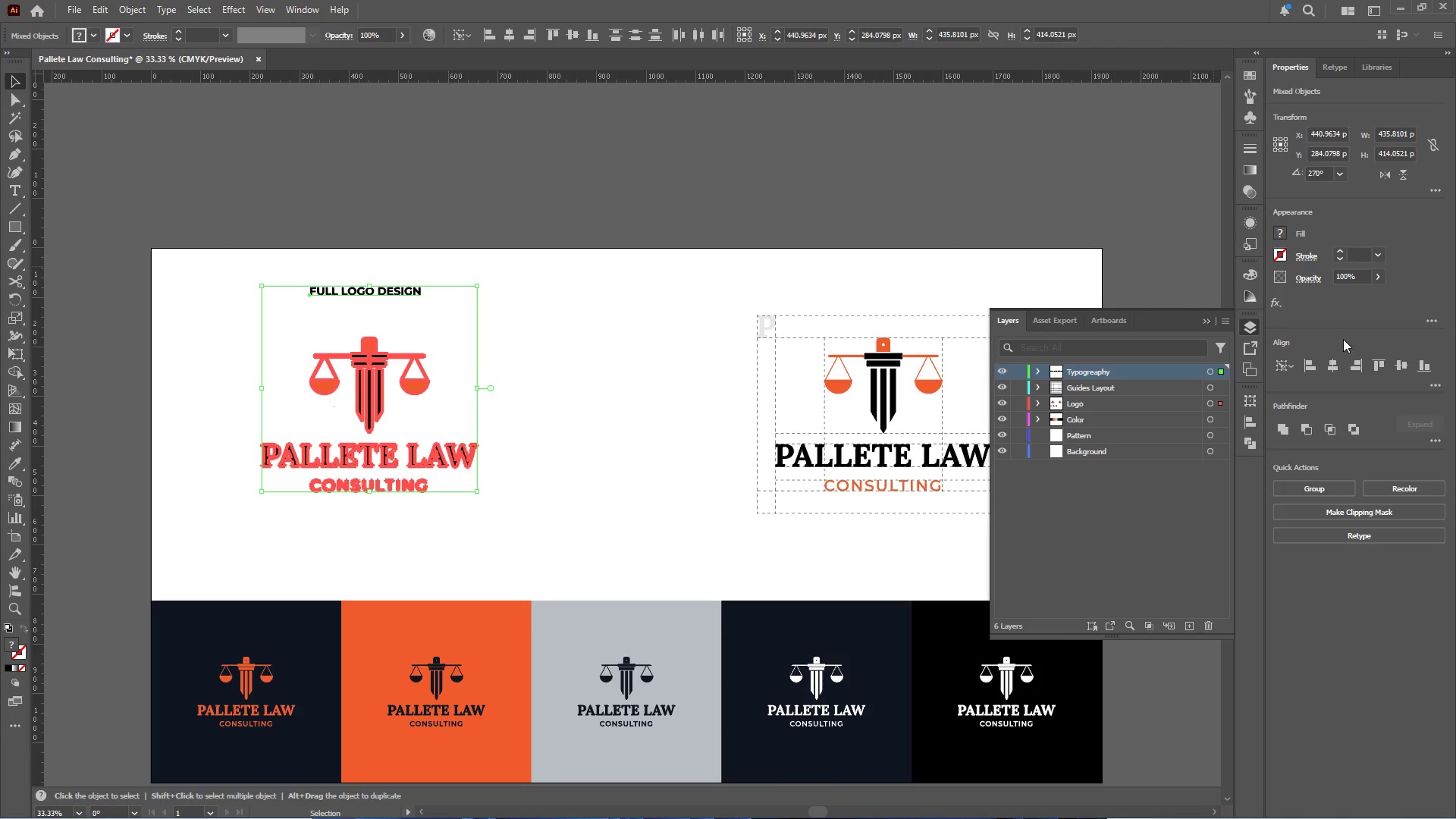 
left_click([1334, 363])
 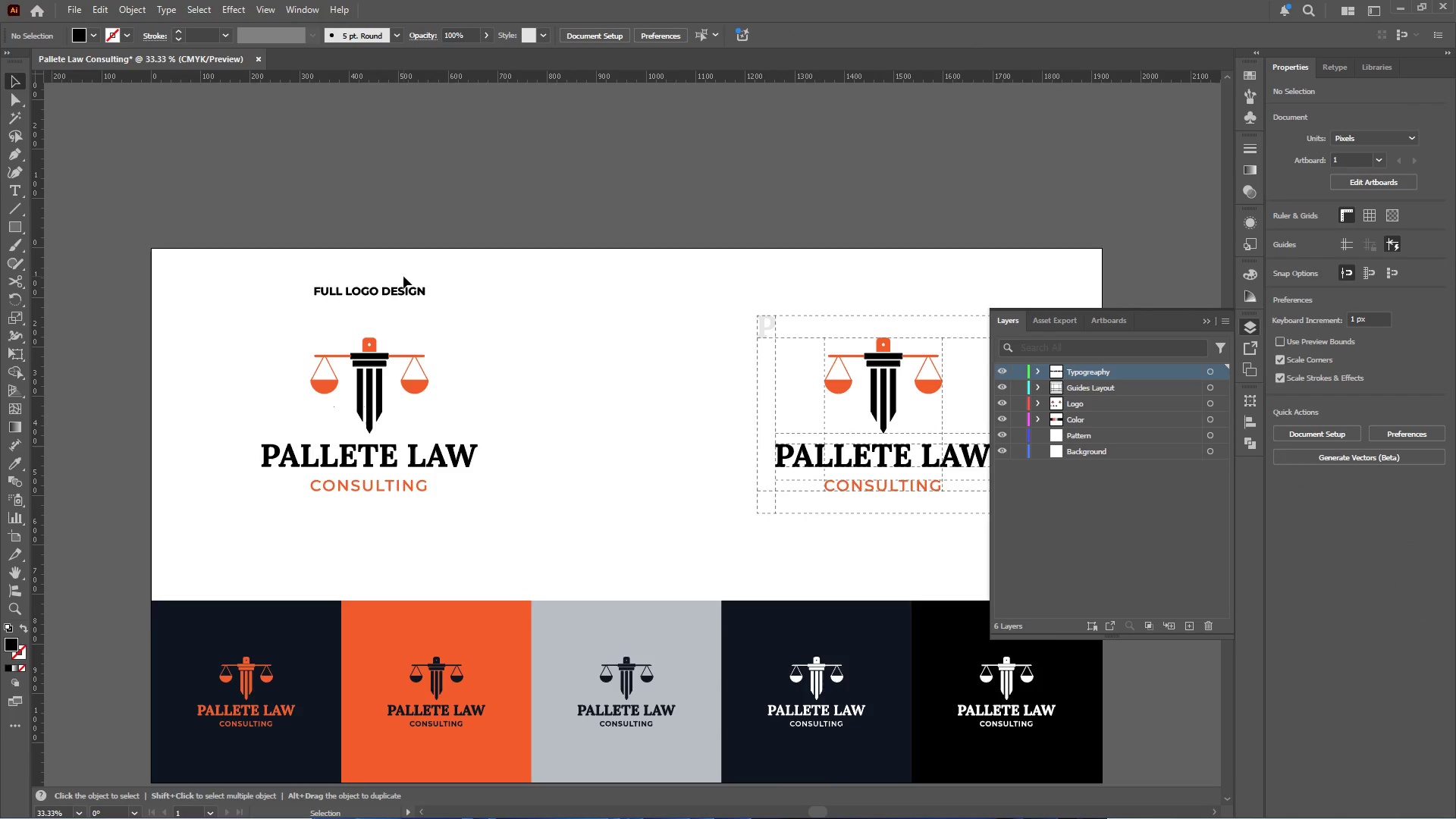 
left_click([404, 293])
 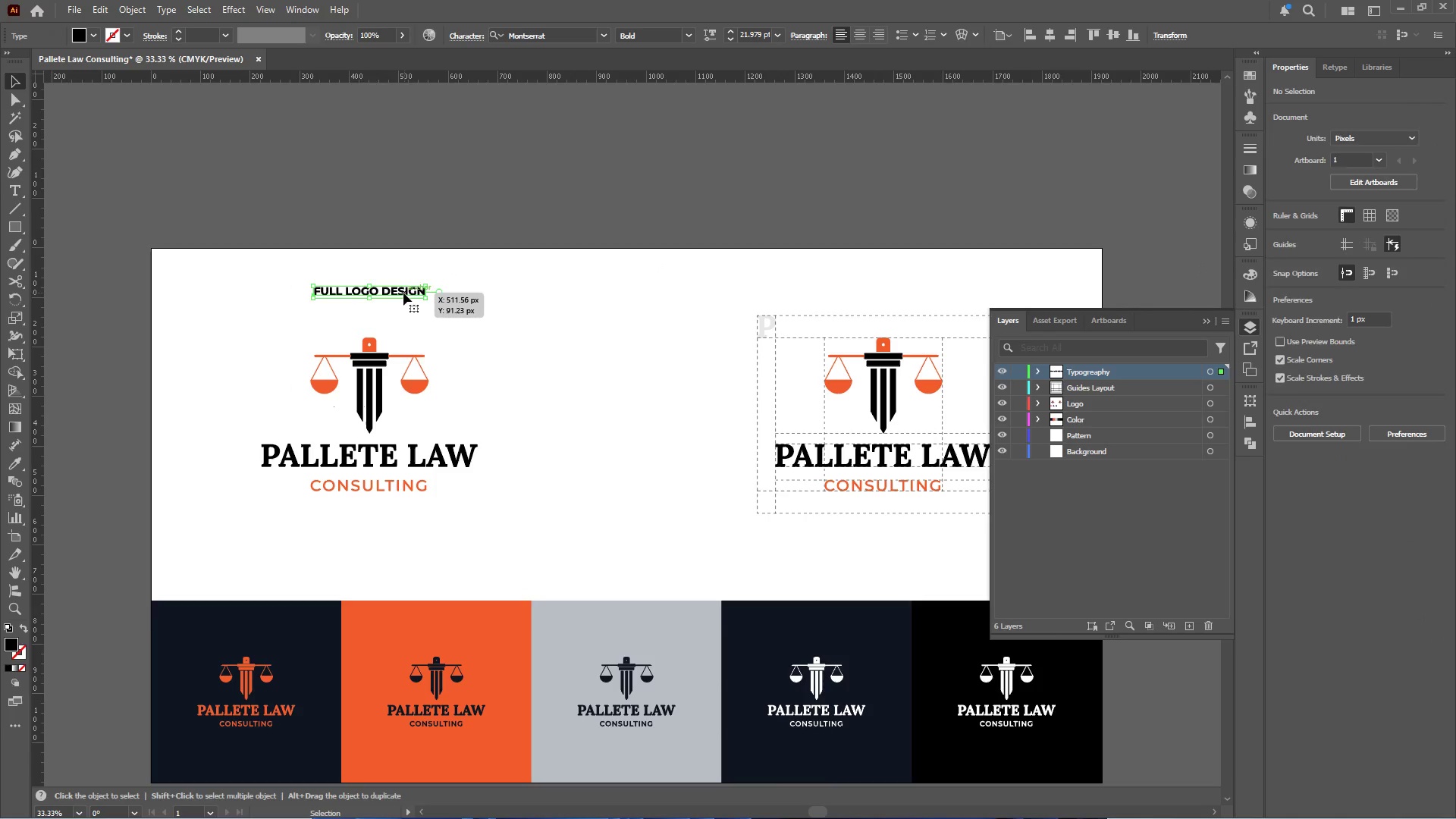 
hold_key(key=AltLeft, duration=1.02)
left_click_drag(start_coordinate=[403, 291], to_coordinate=[827, 291])
 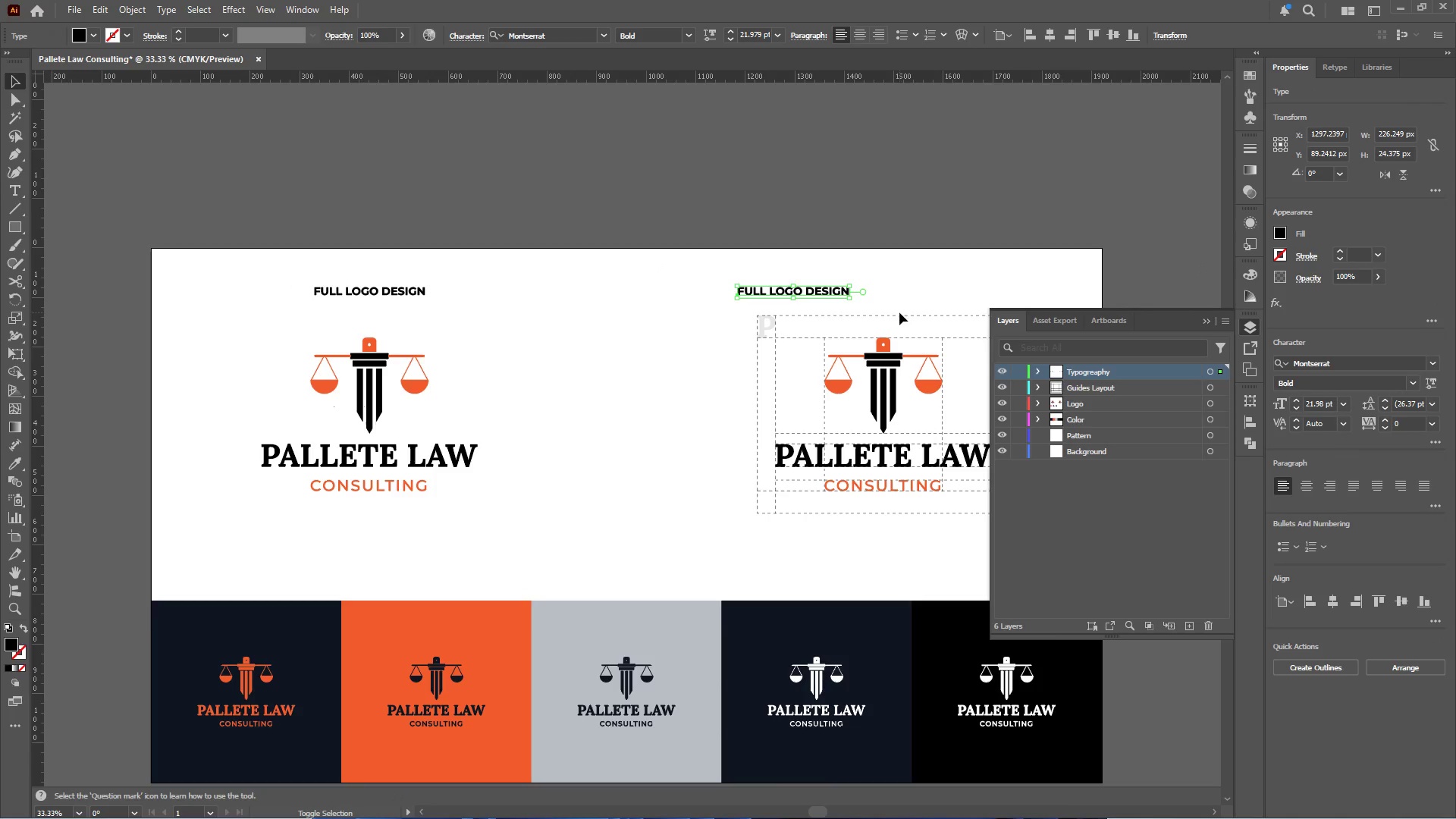 
hold_key(key=ShiftLeft, duration=0.66)
 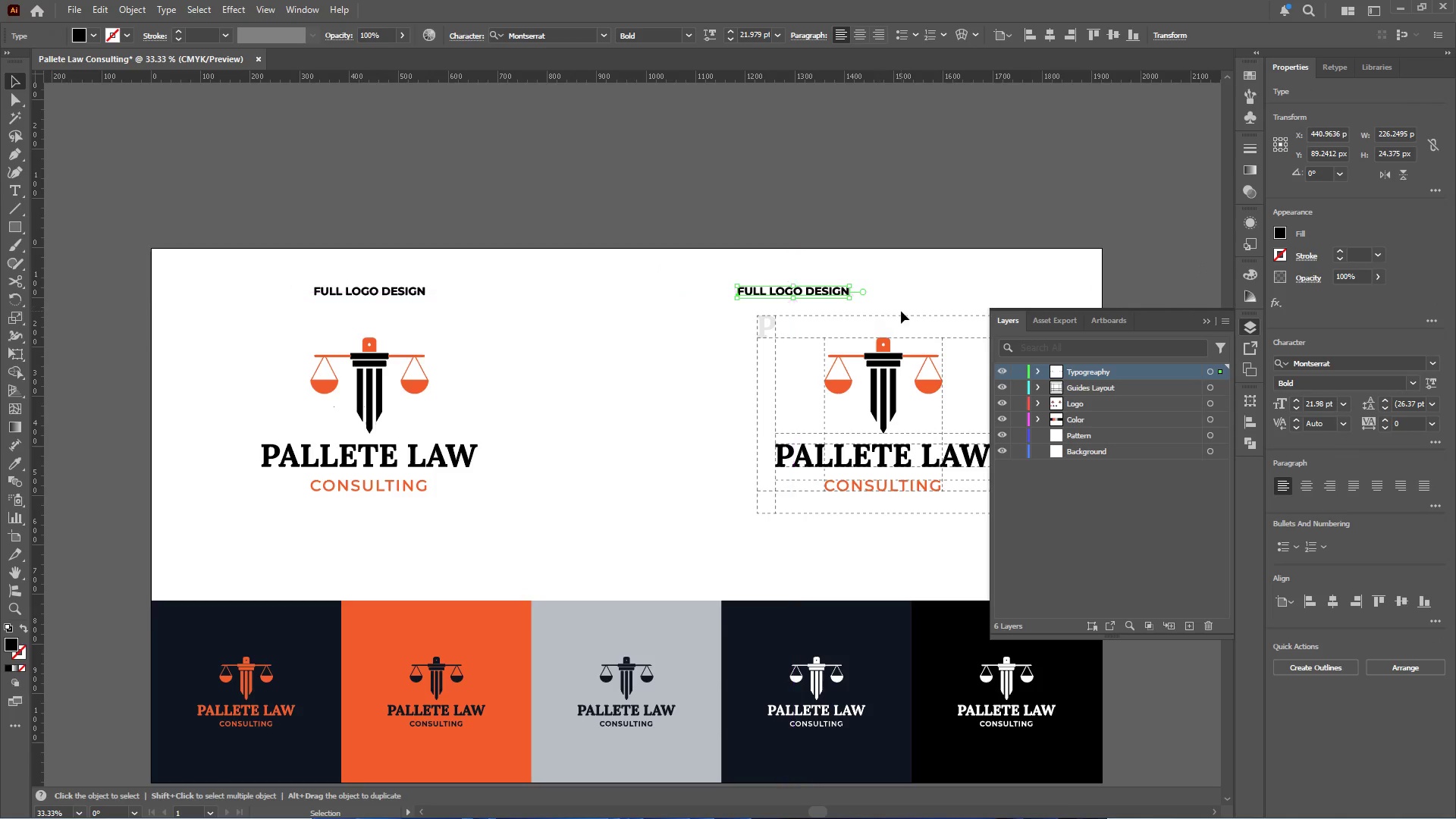 
hold_key(key=ShiftLeft, duration=0.75)
left_click([898, 316])
 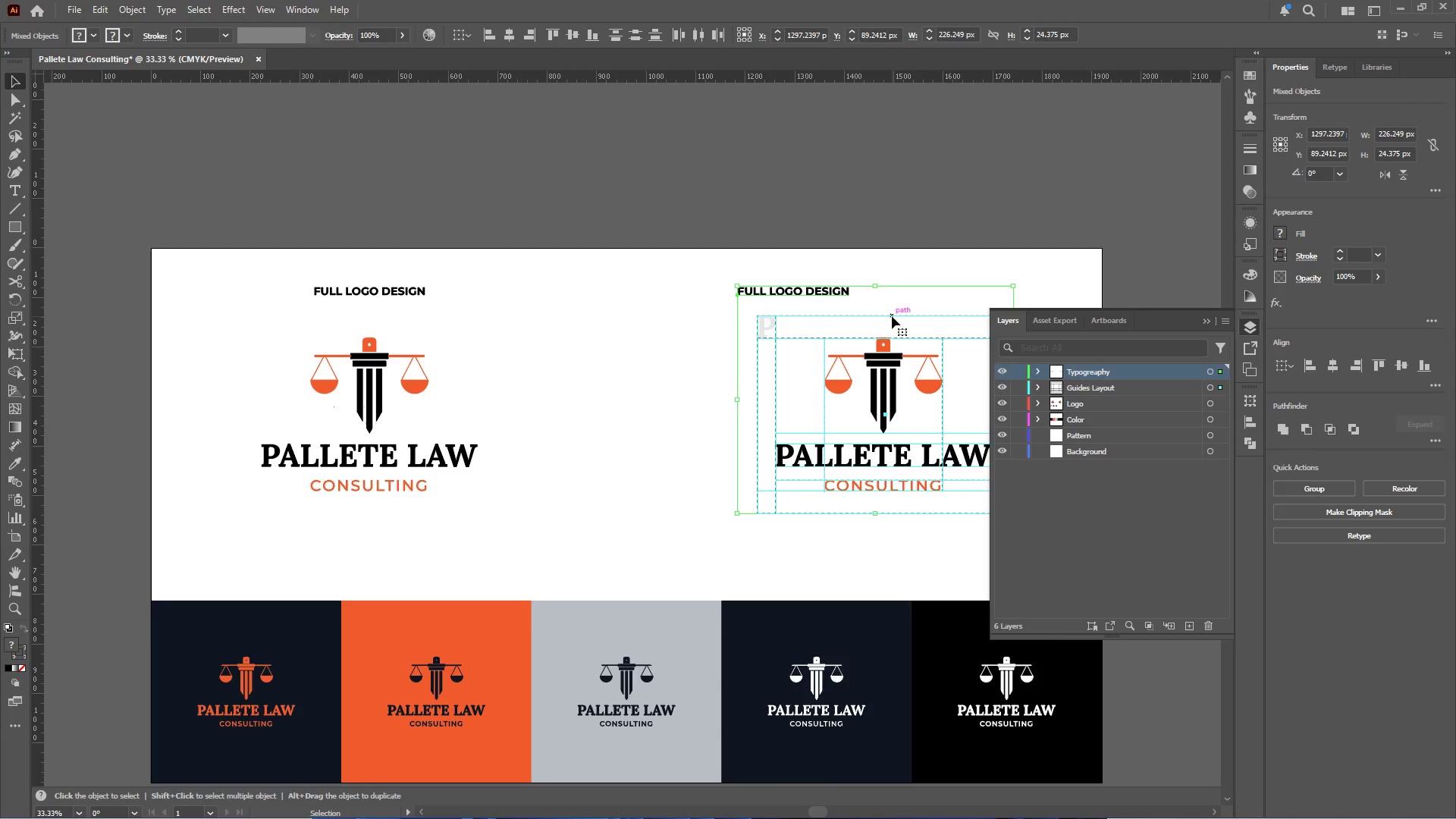 
left_click([891, 316])
 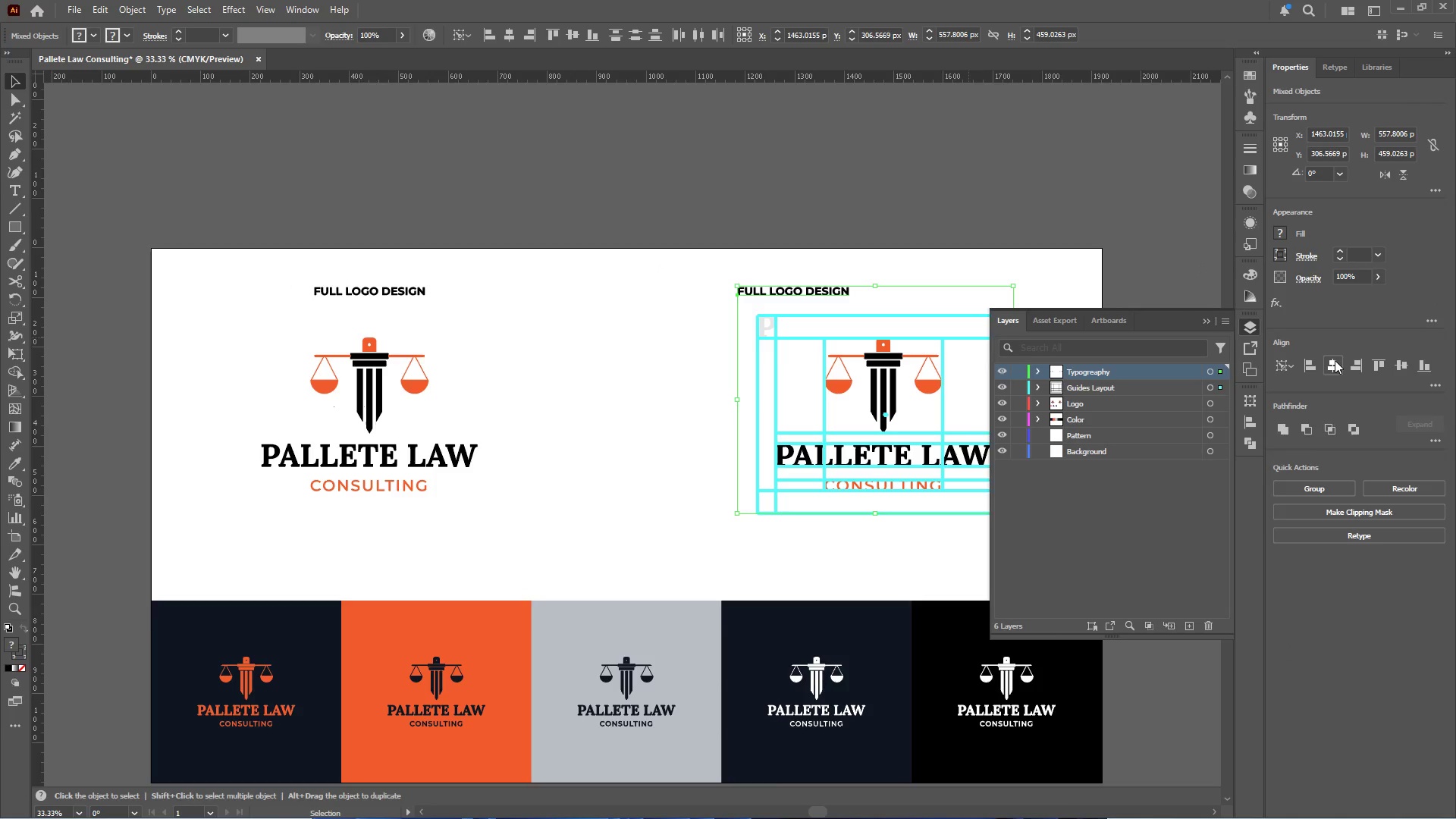 
double_click([929, 196])
 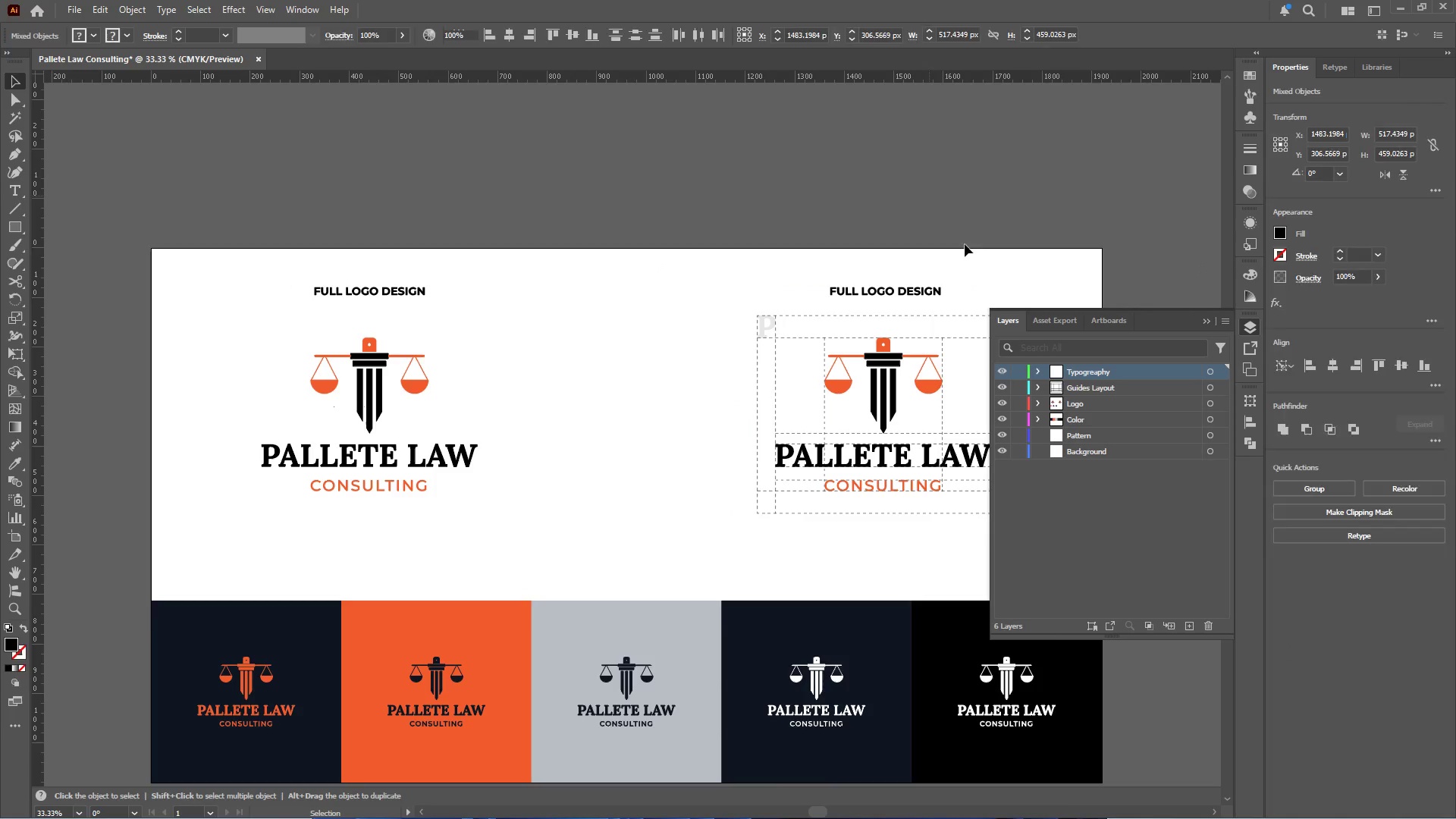 
hold_key(key=AltLeft, duration=0.44)
 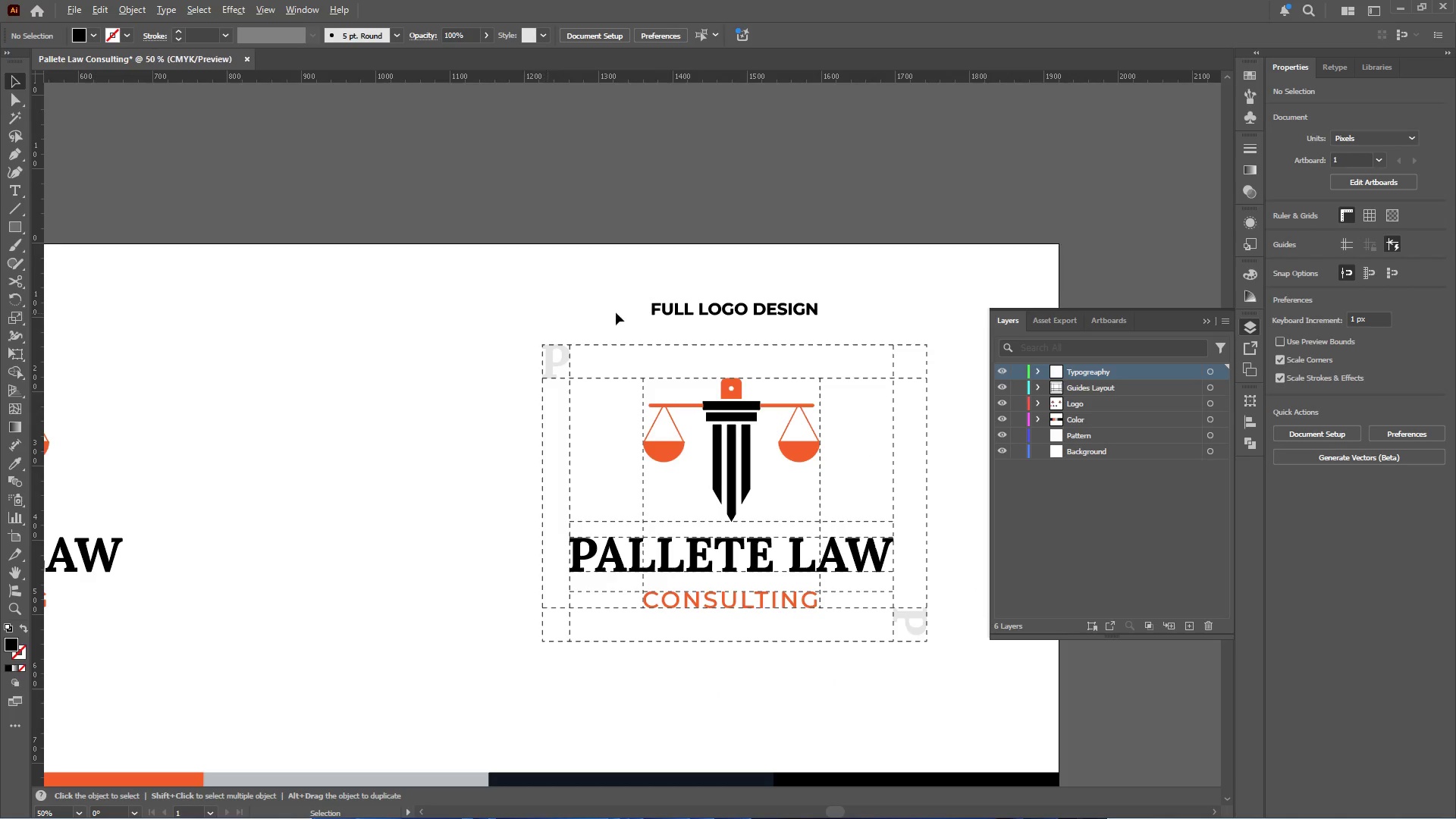 
key(Alt+AltLeft)
 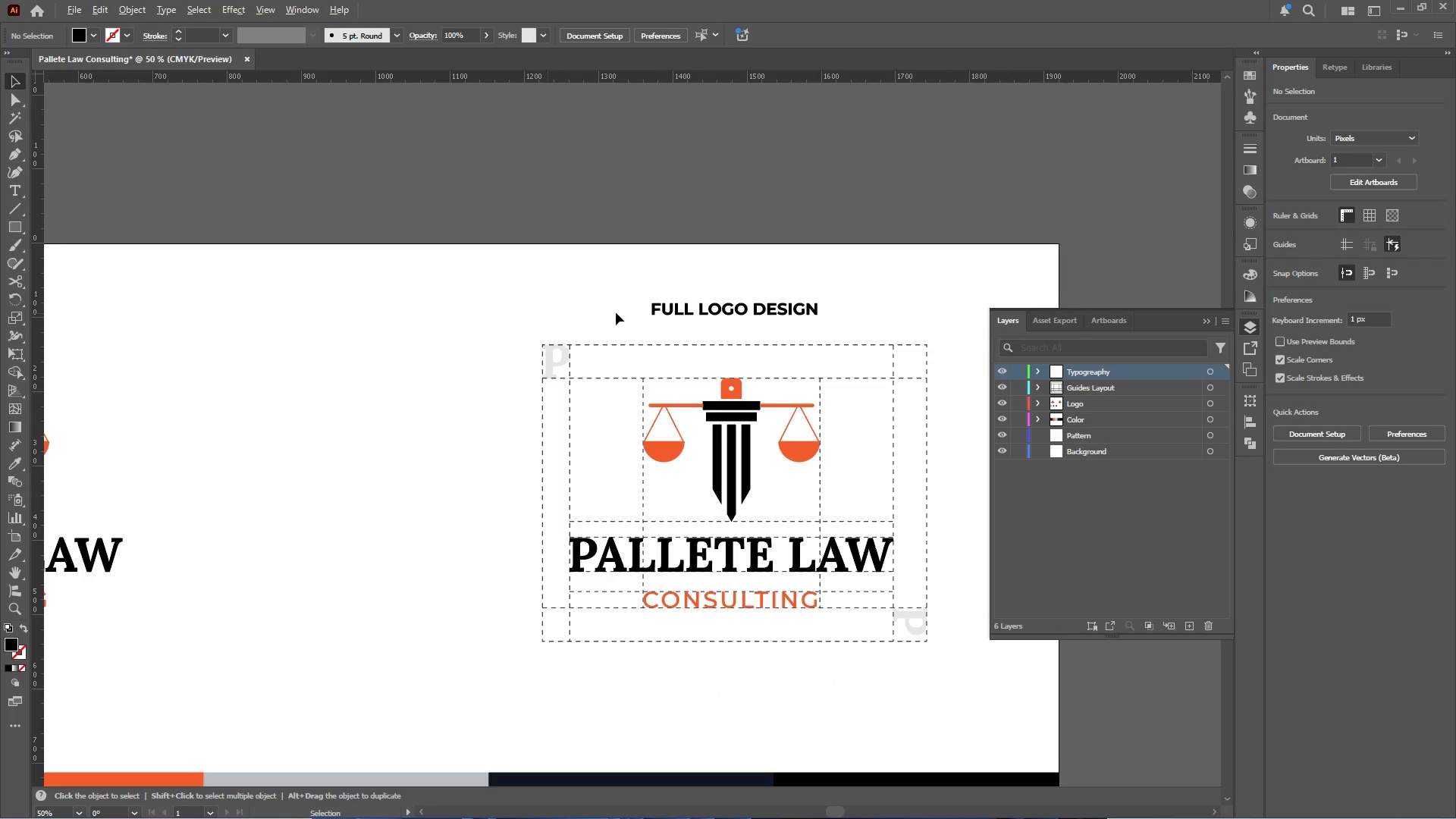 
key(Alt+AltLeft)
 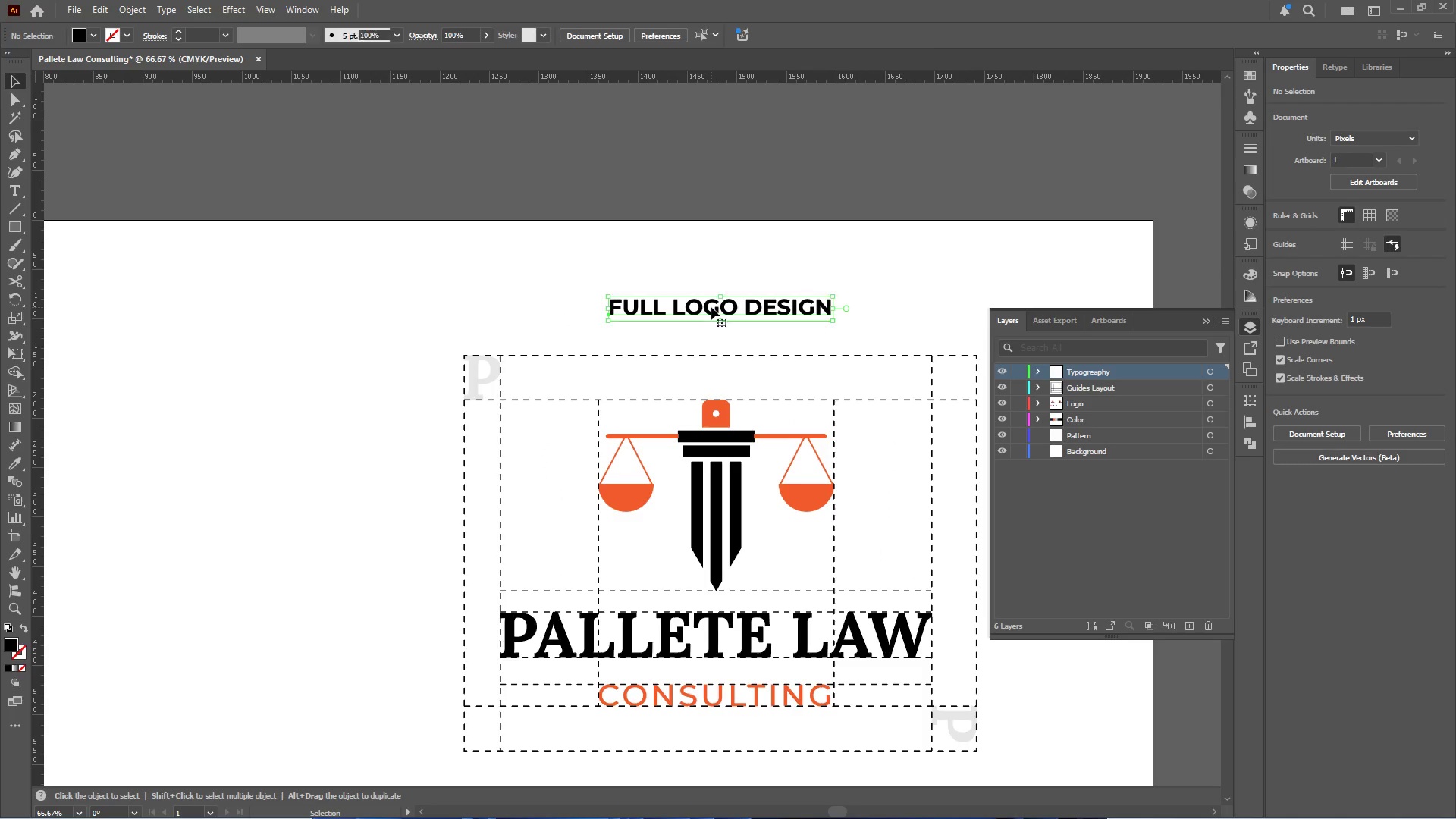 
scroll: coordinate [777, 313], scroll_direction: up, amount: 1.0
 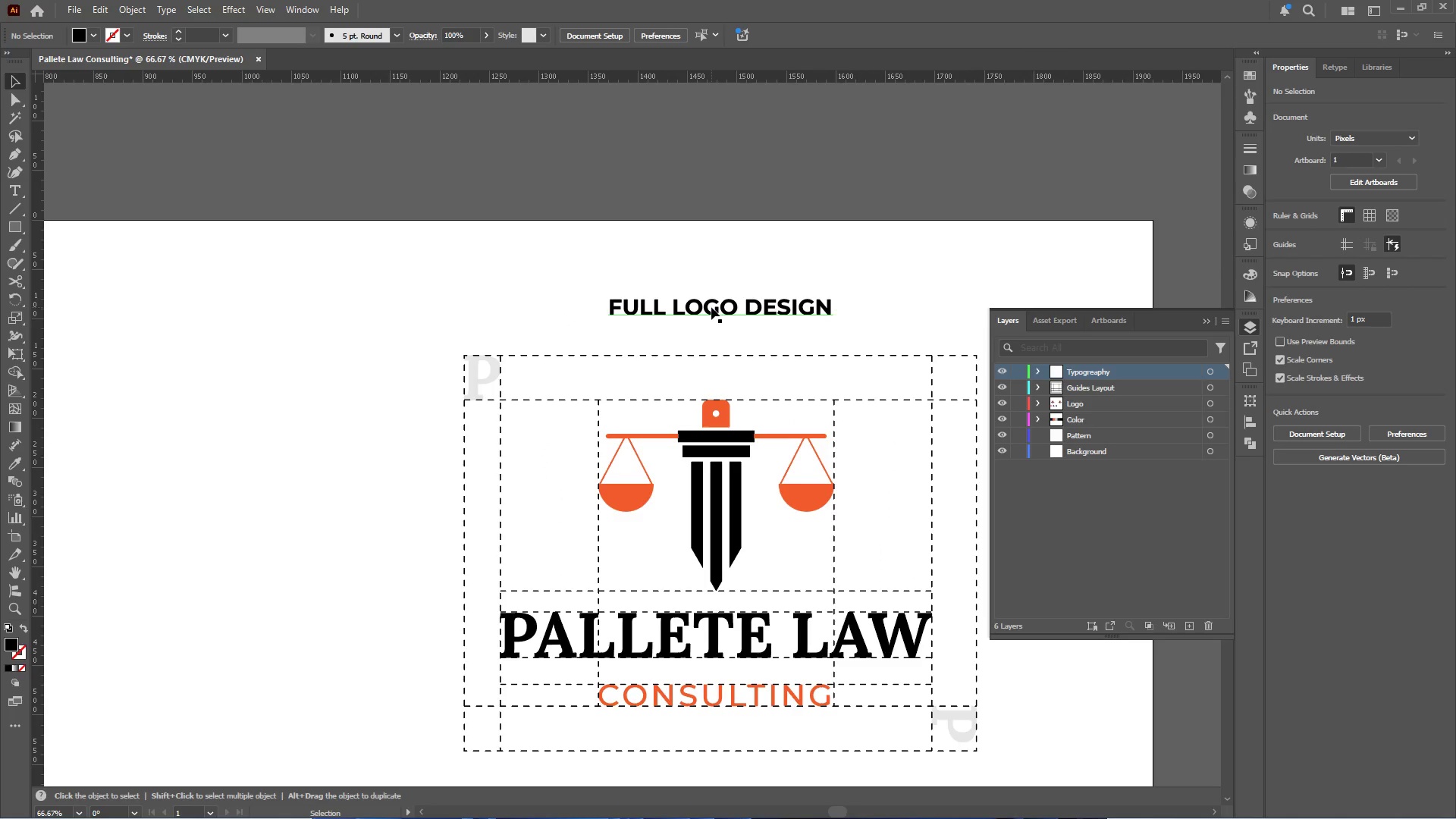 
double_click([711, 307])
 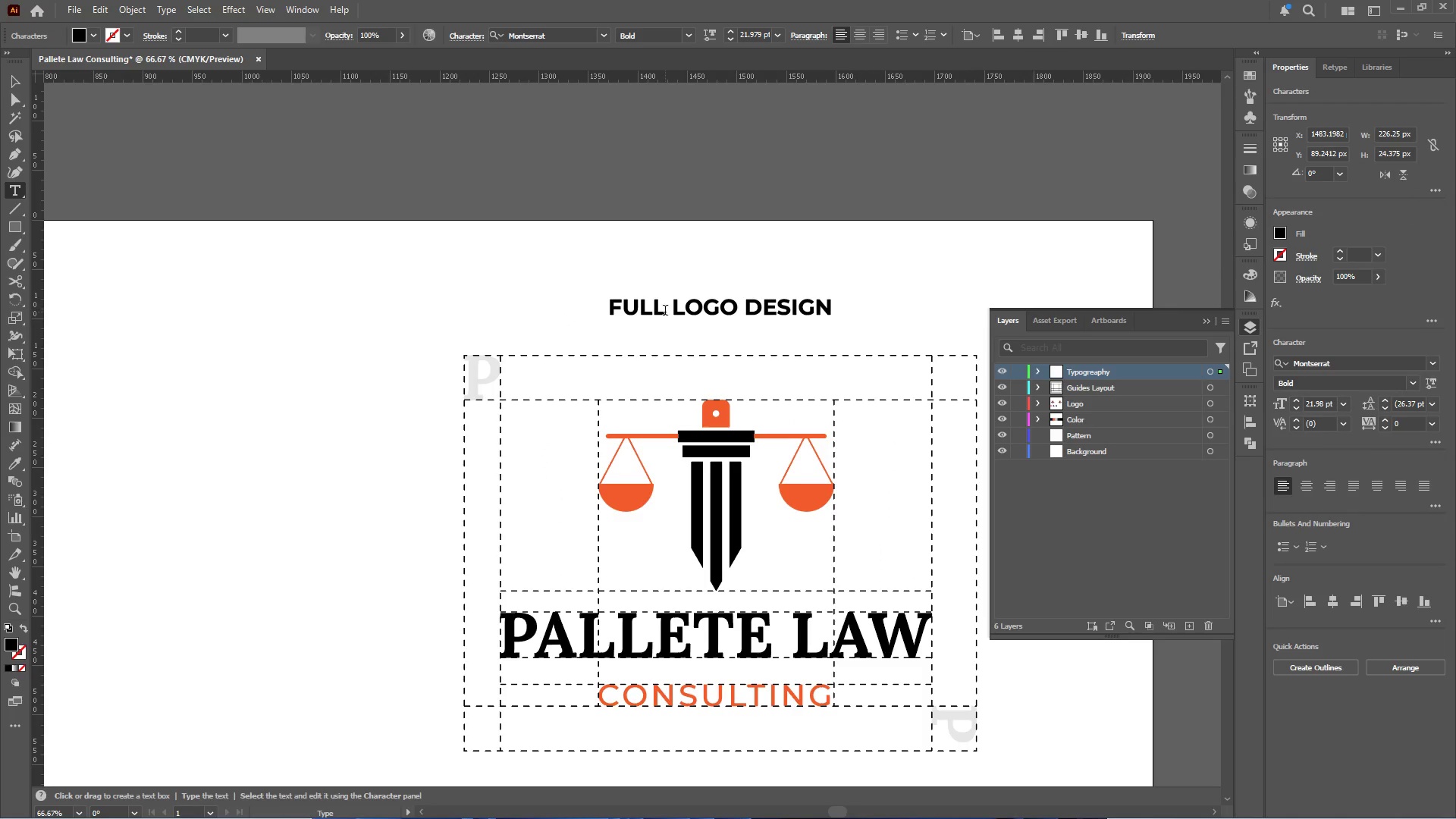 
left_click_drag(start_coordinate=[665, 312], to_coordinate=[573, 312])
 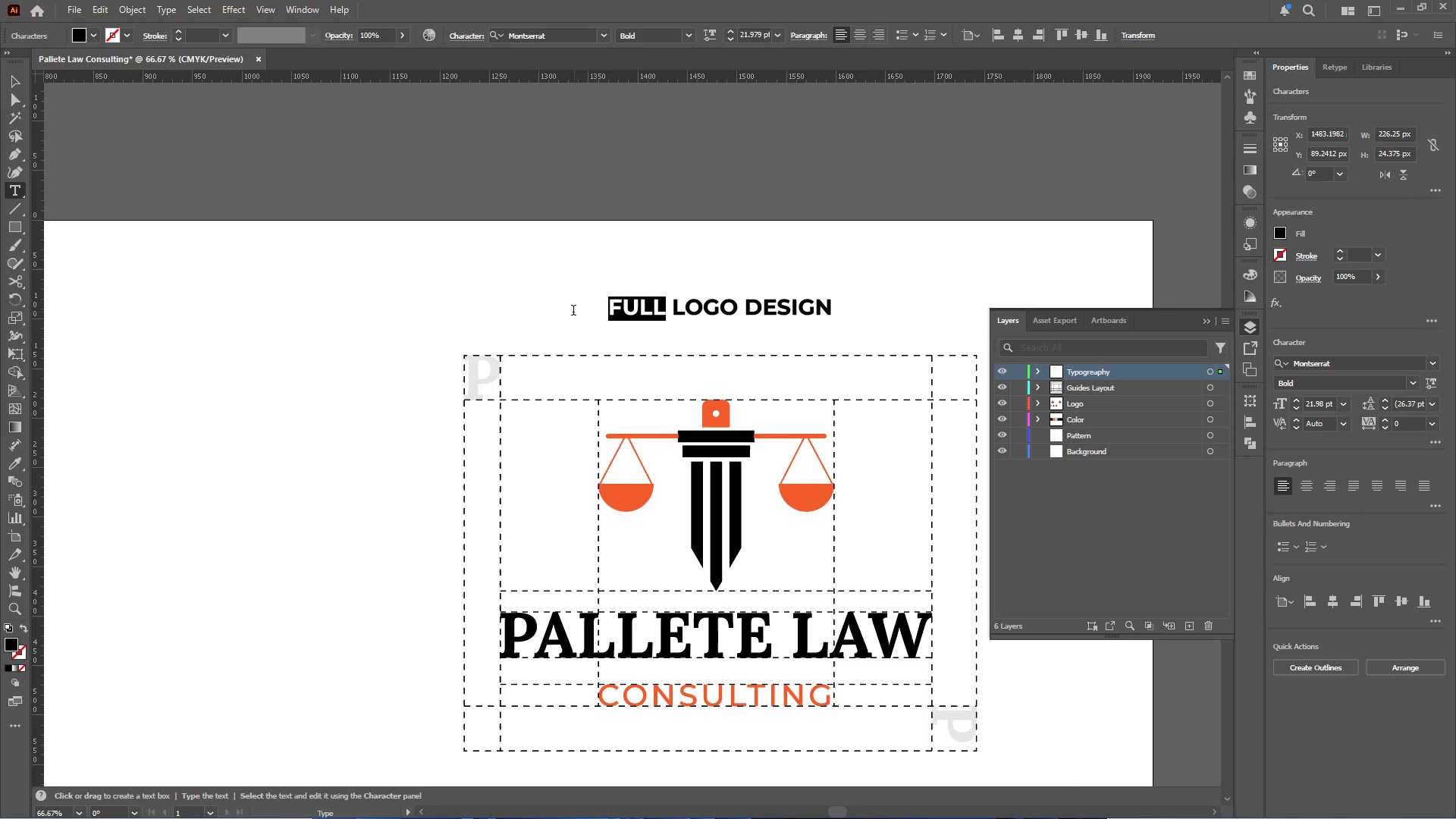 
type(MINIMUM)
 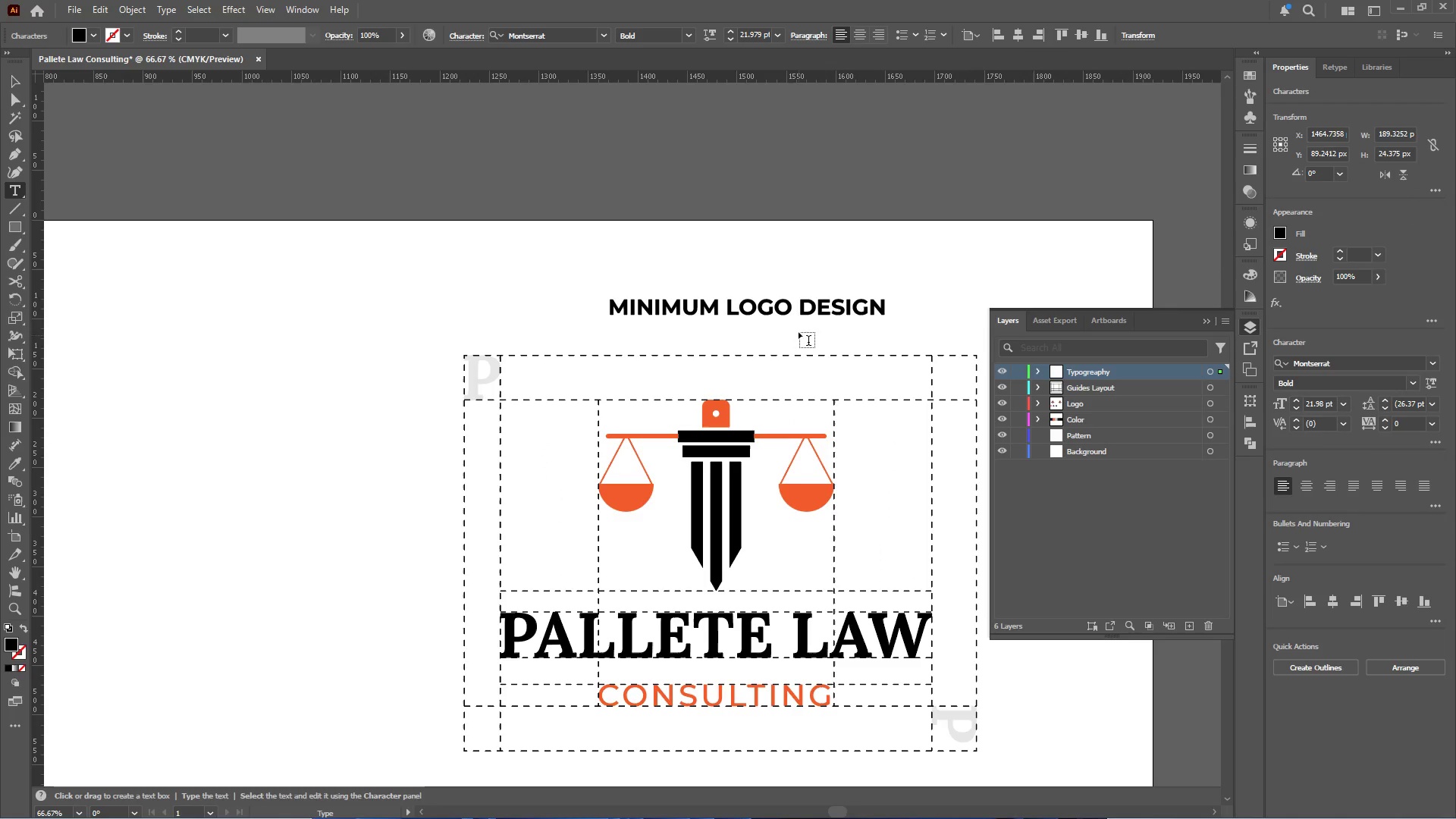 
left_click_drag(start_coordinate=[802, 309], to_coordinate=[919, 309])
 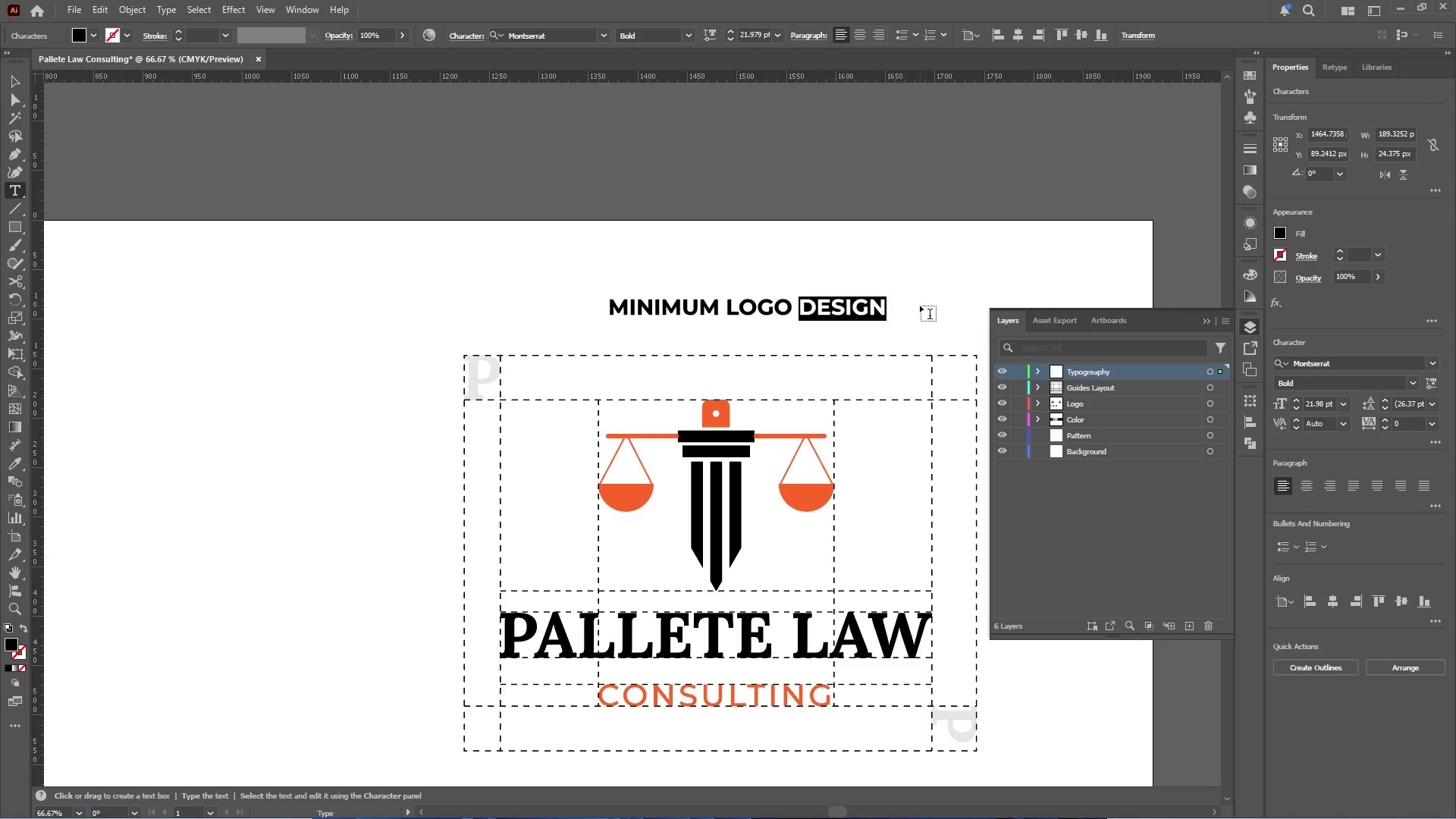 
type(clear Spave)
 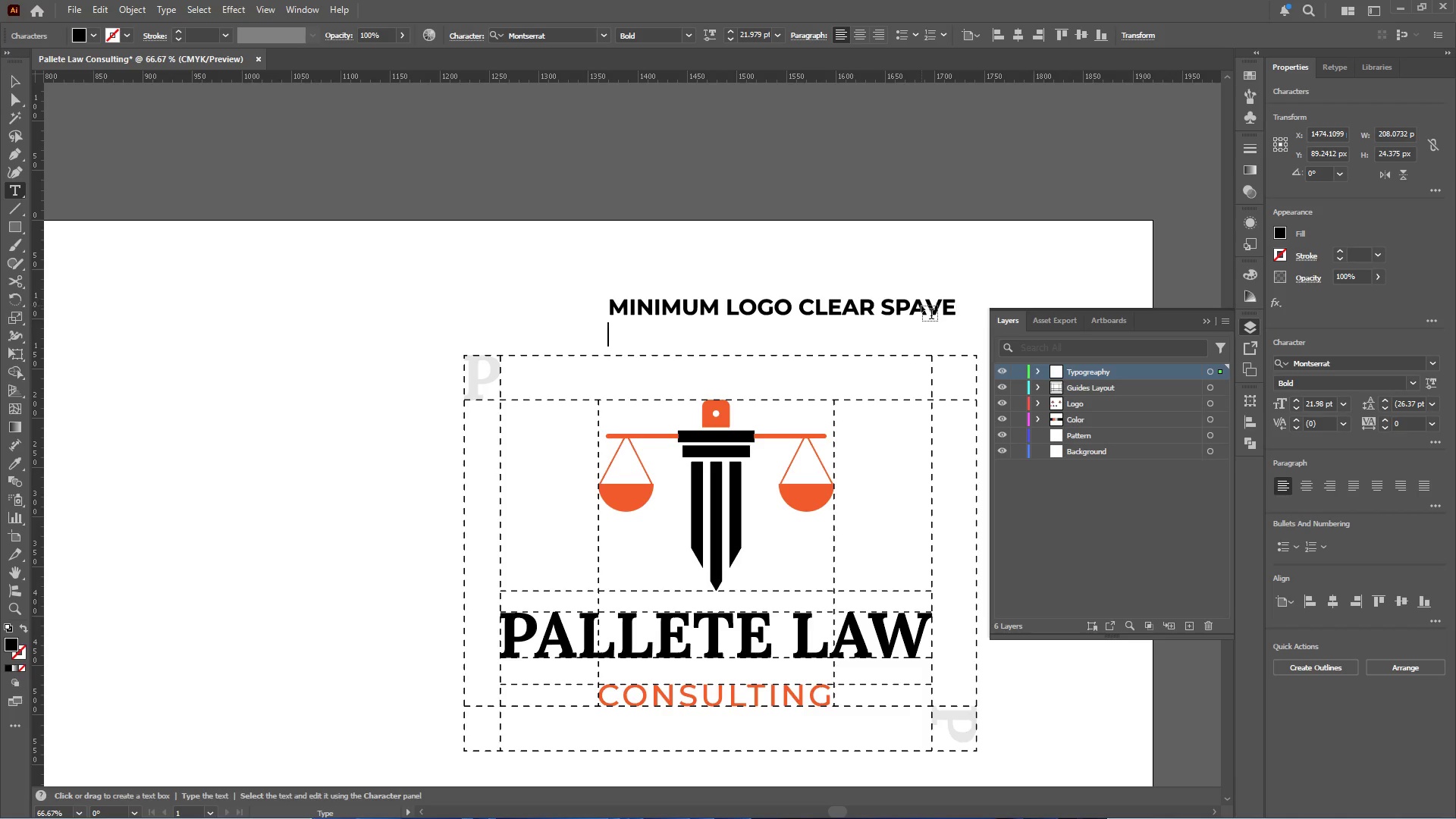 
 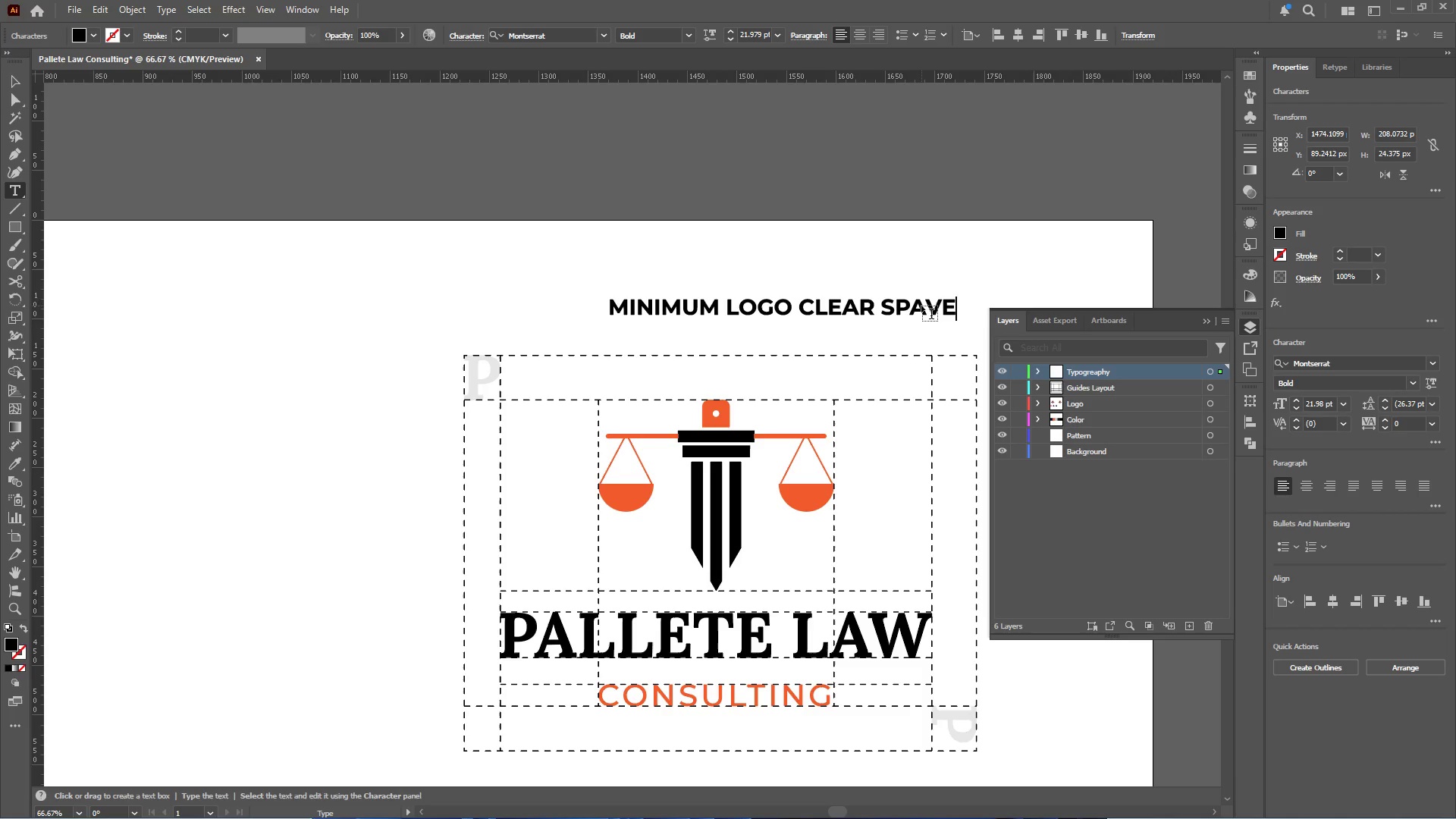 
key(Enter)
 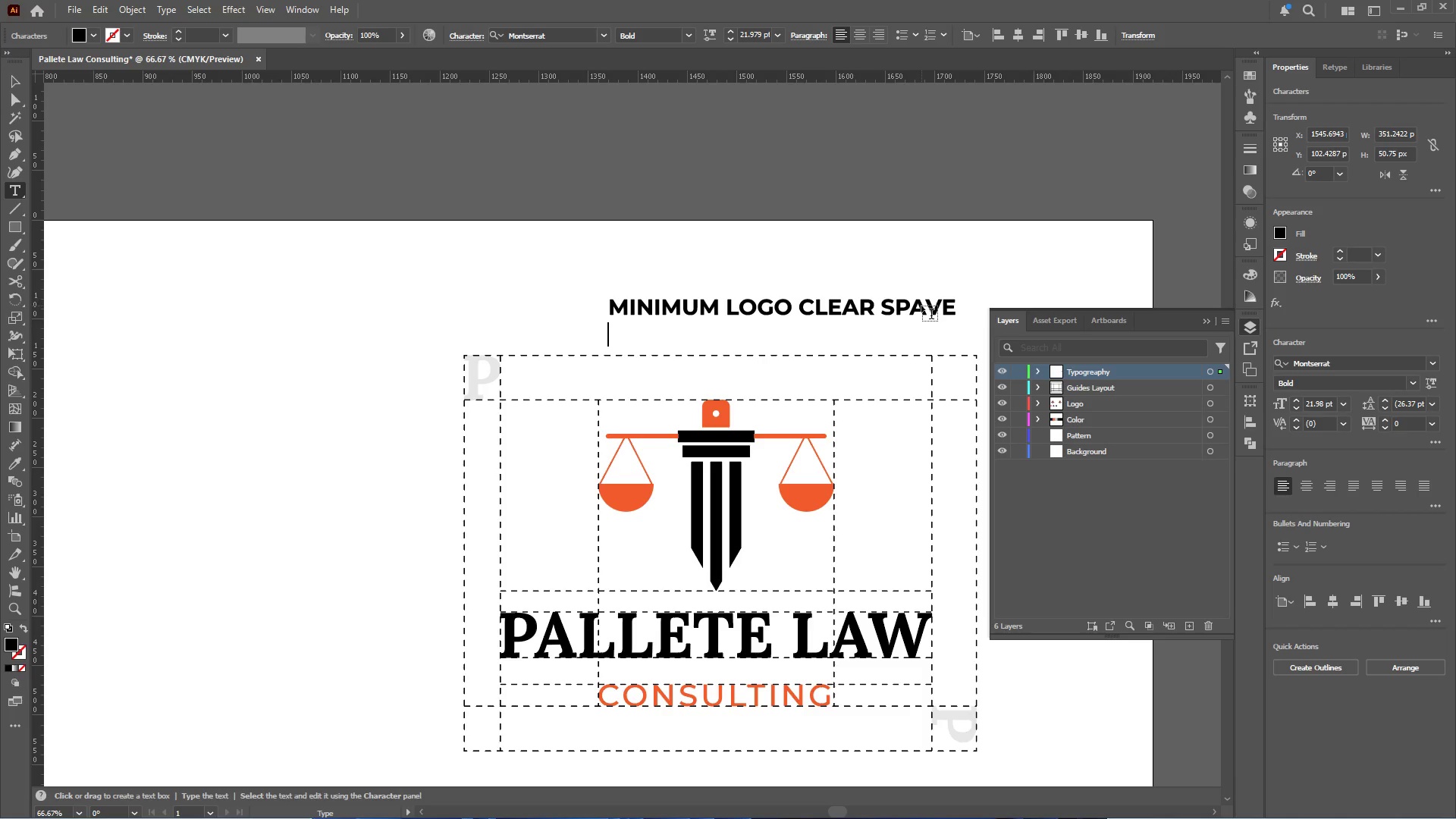 
wait(5.08)
 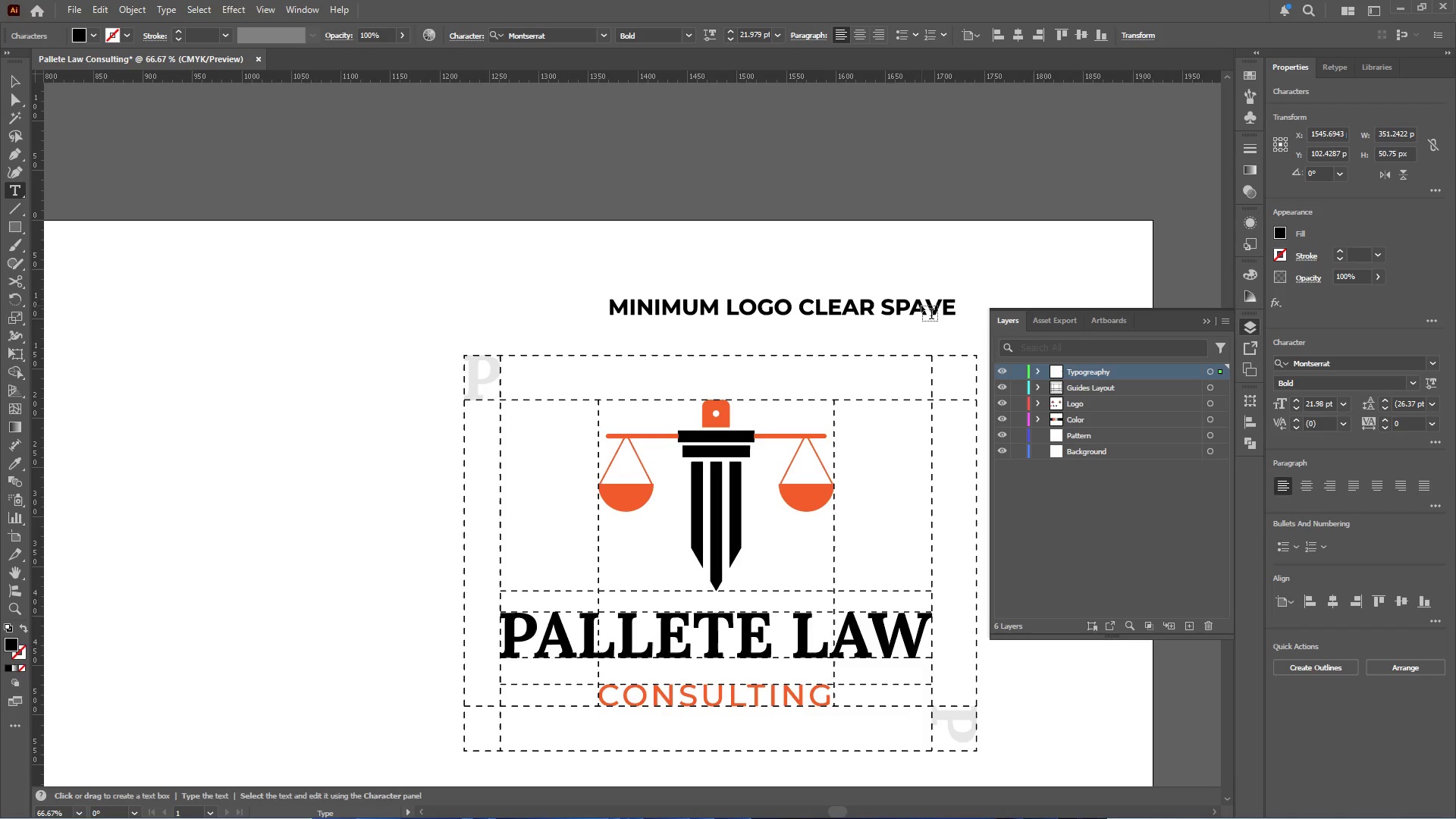 
key(Backspace)
 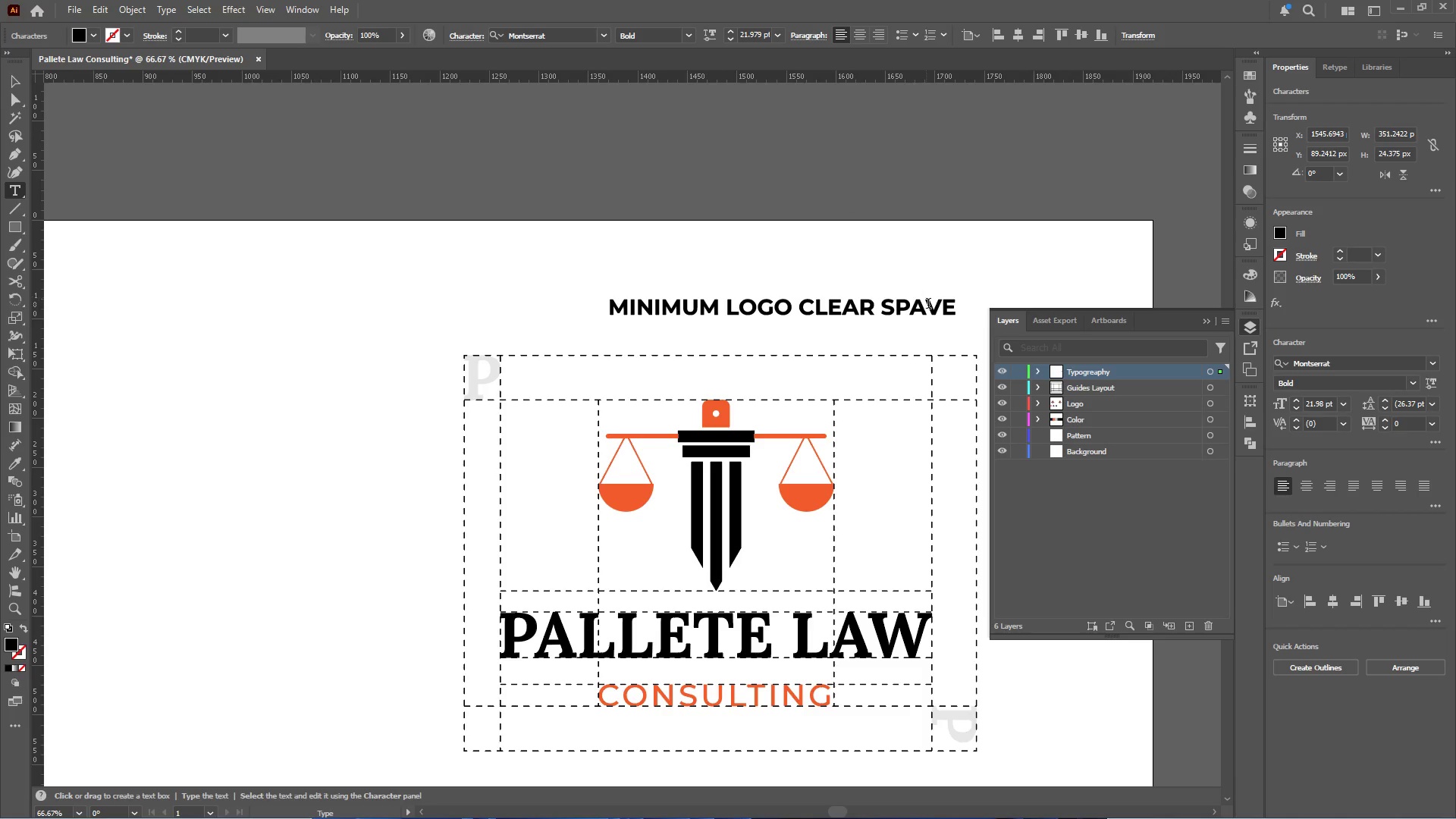 
left_click_drag(start_coordinate=[927, 304], to_coordinate=[937, 306])
 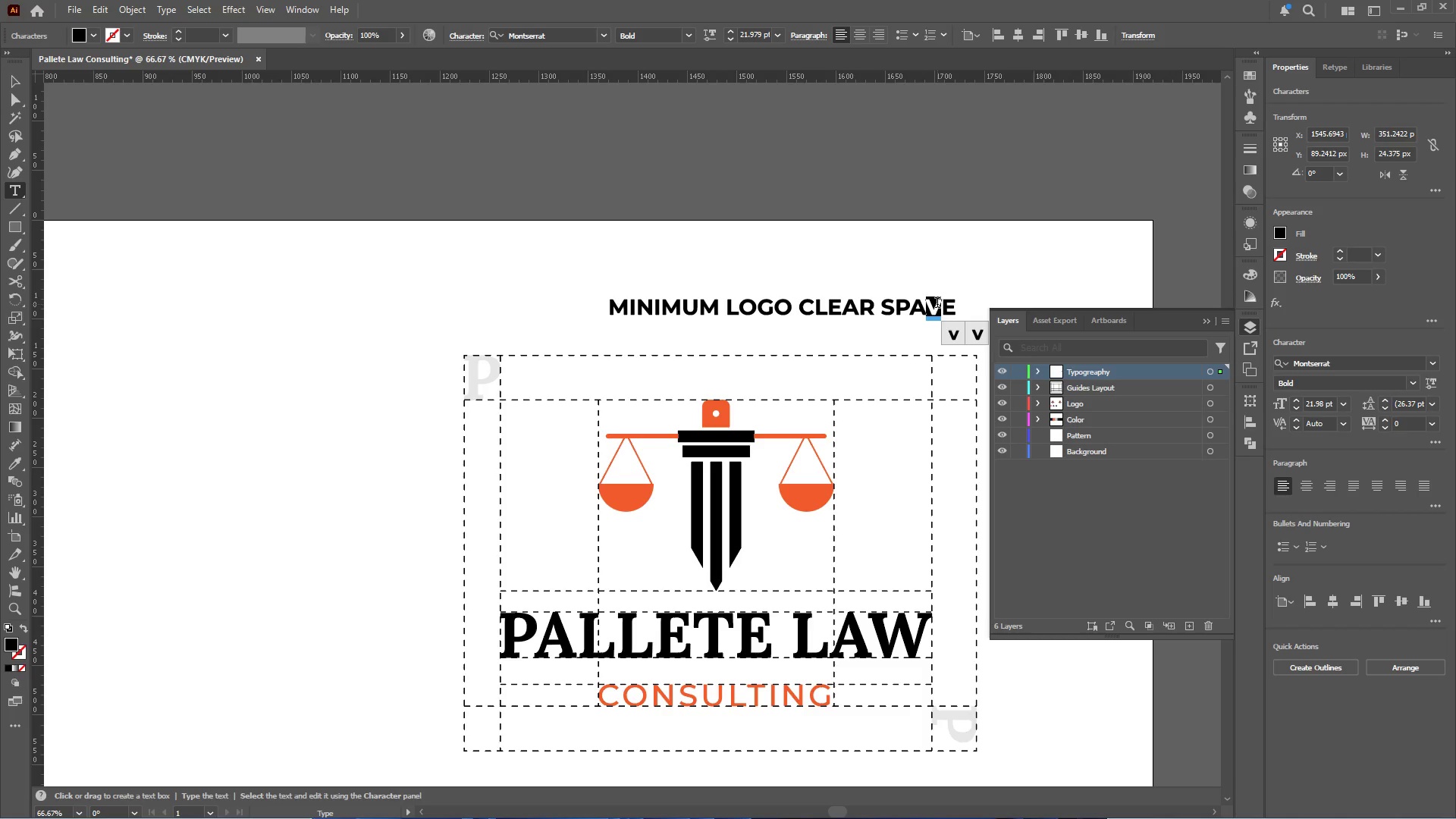 
key(C)
 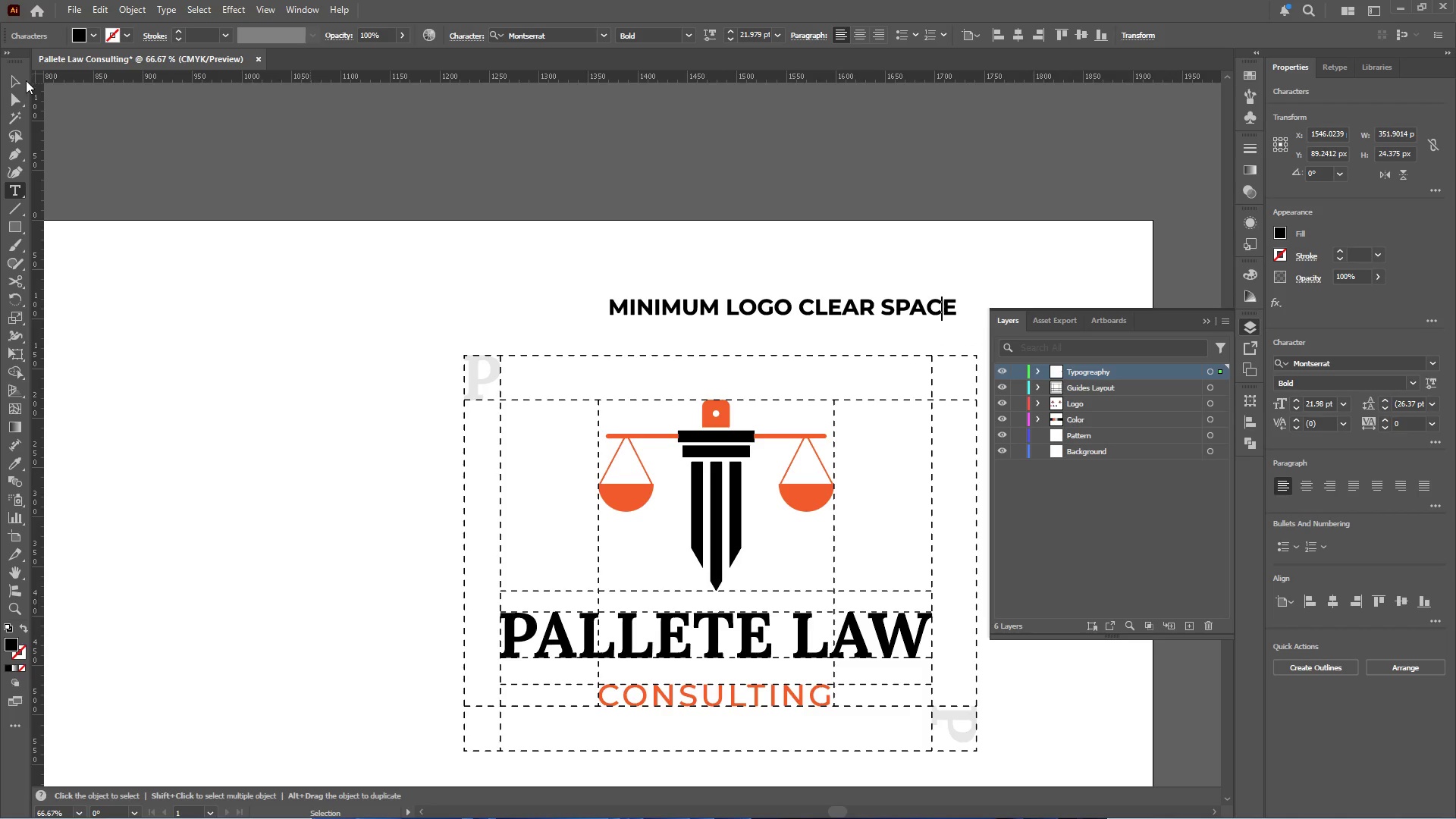 
left_click([19, 77])
 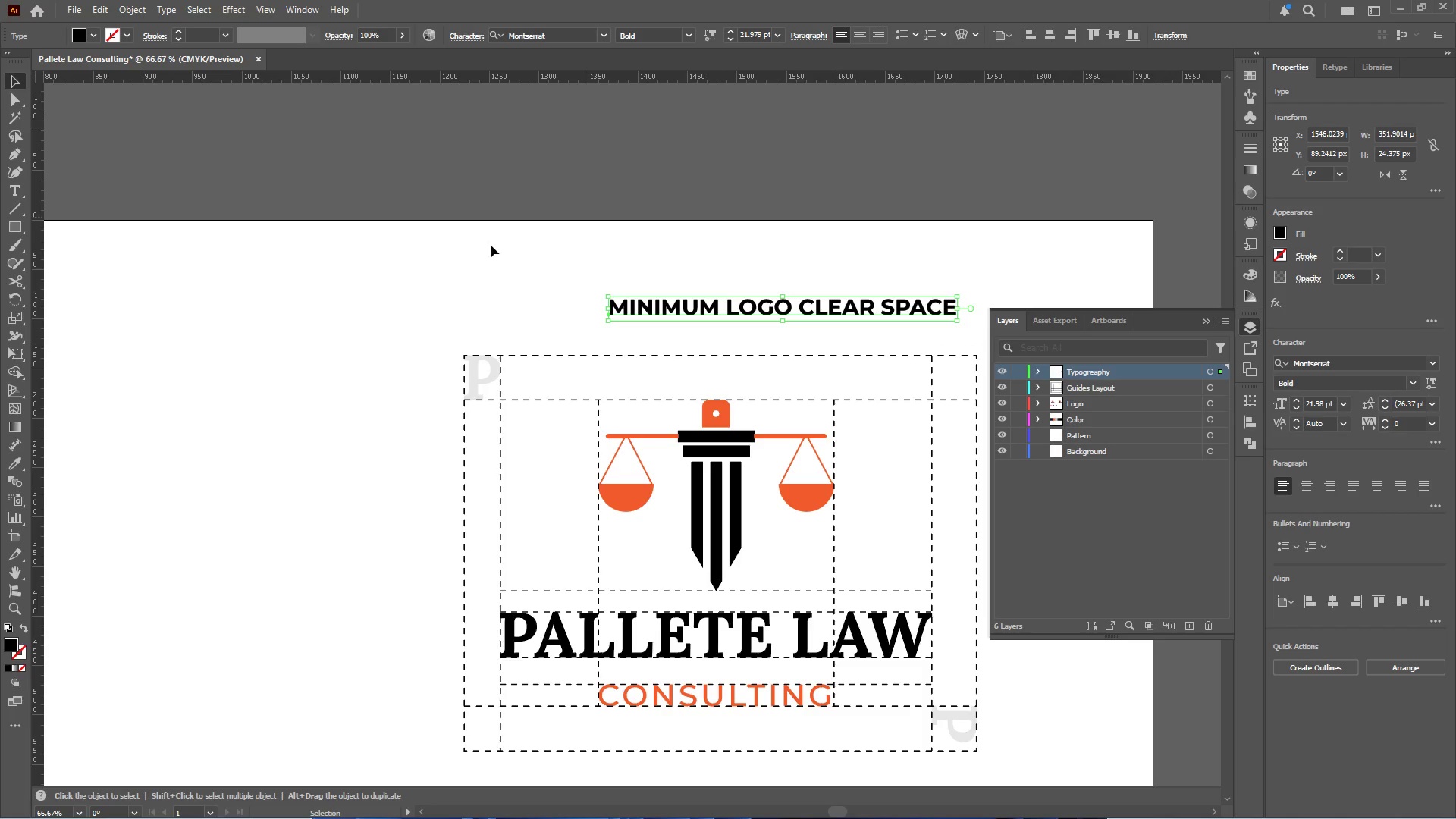 
hold_key(key=AltLeft, duration=0.52)
 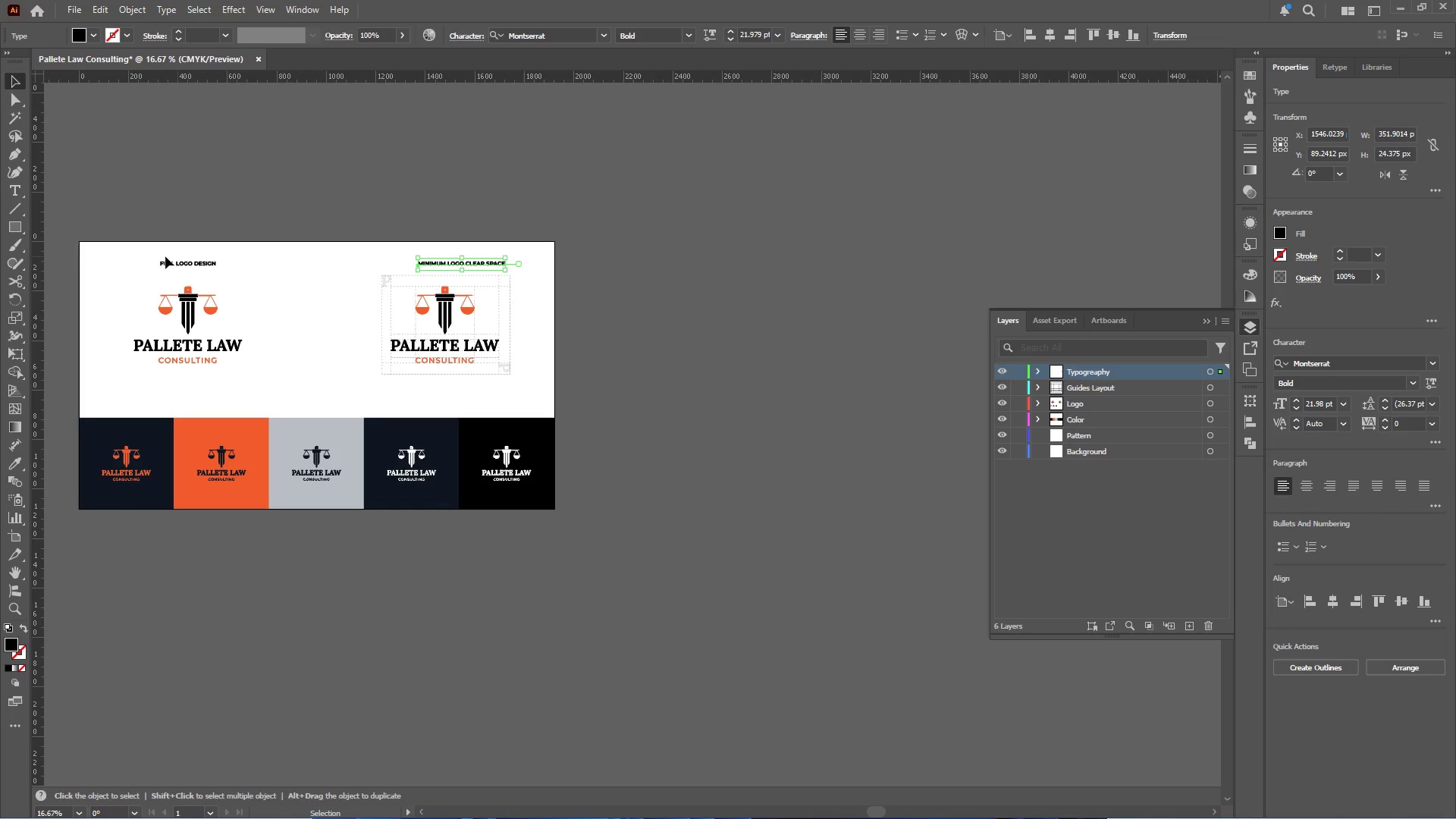 
hold_key(key=AltLeft, duration=0.34)
 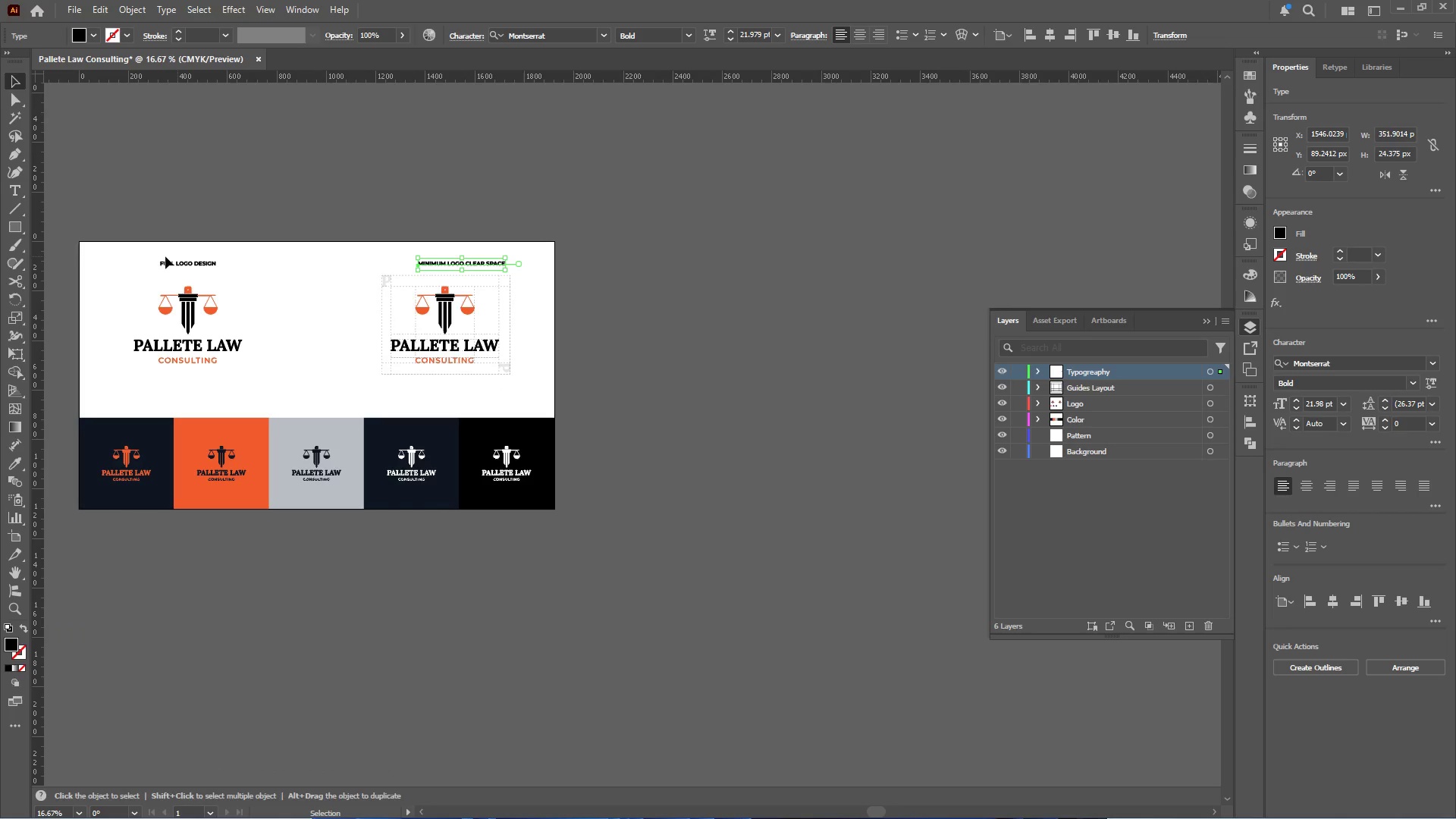 
hold_key(key=ShiftLeft, duration=0.64)
 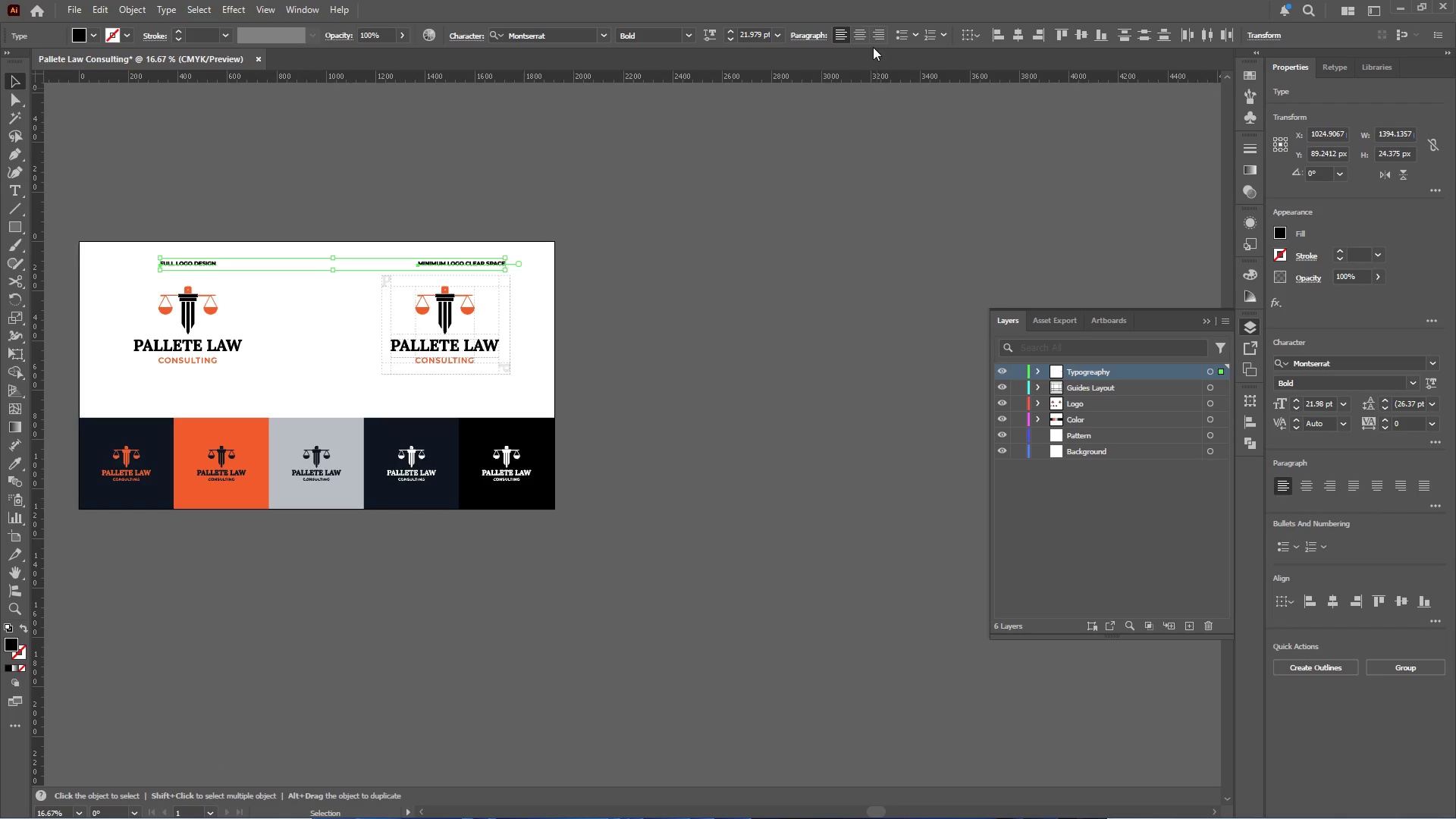 
scroll: coordinate [331, 250], scroll_direction: down, amount: 3.0
 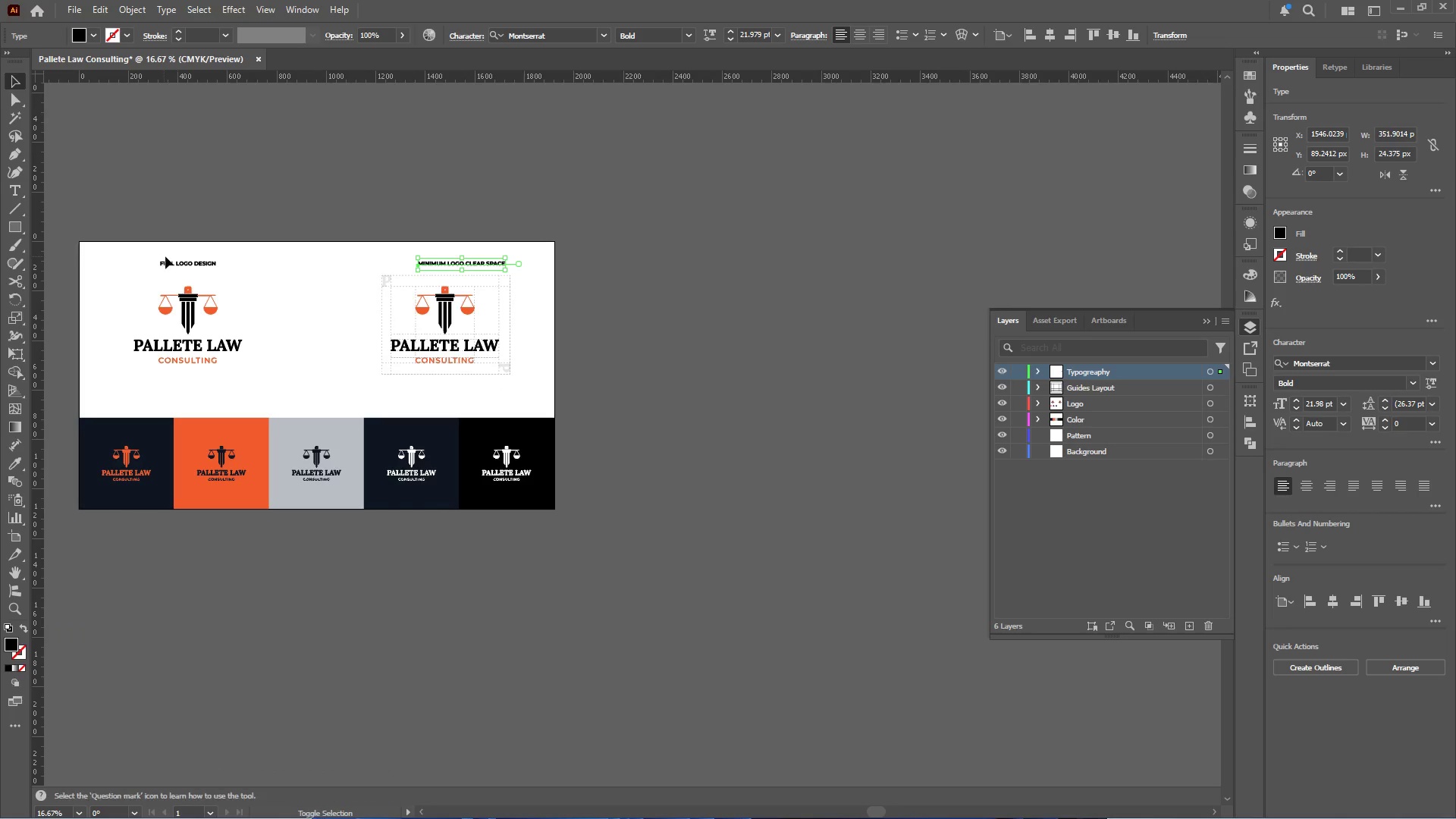 
left_click([190, 265])
 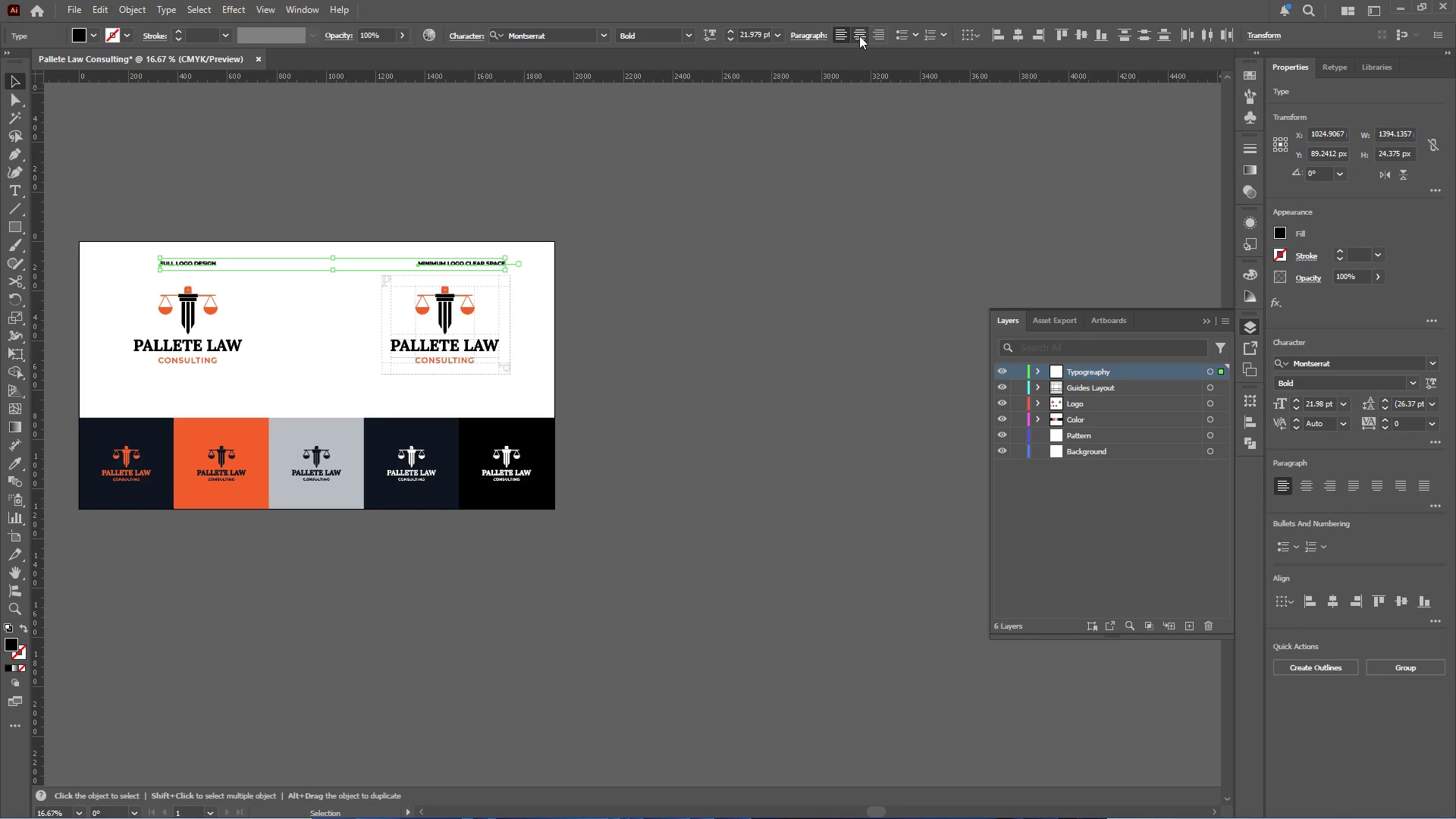 
double_click([748, 173])
 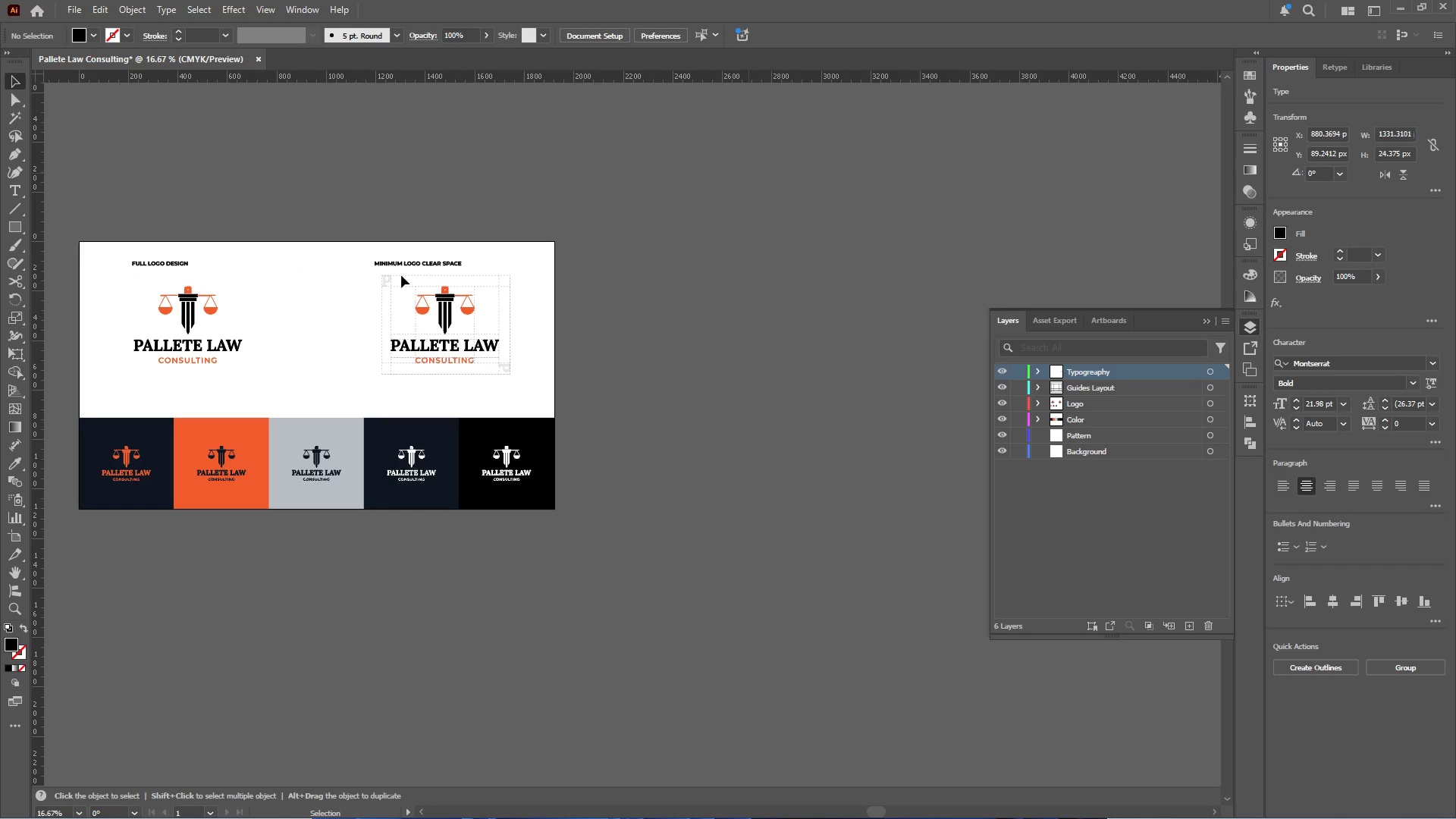 
hold_key(key=AltLeft, duration=0.33)
scroll: coordinate [424, 275], scroll_direction: none, amount: 0.0
 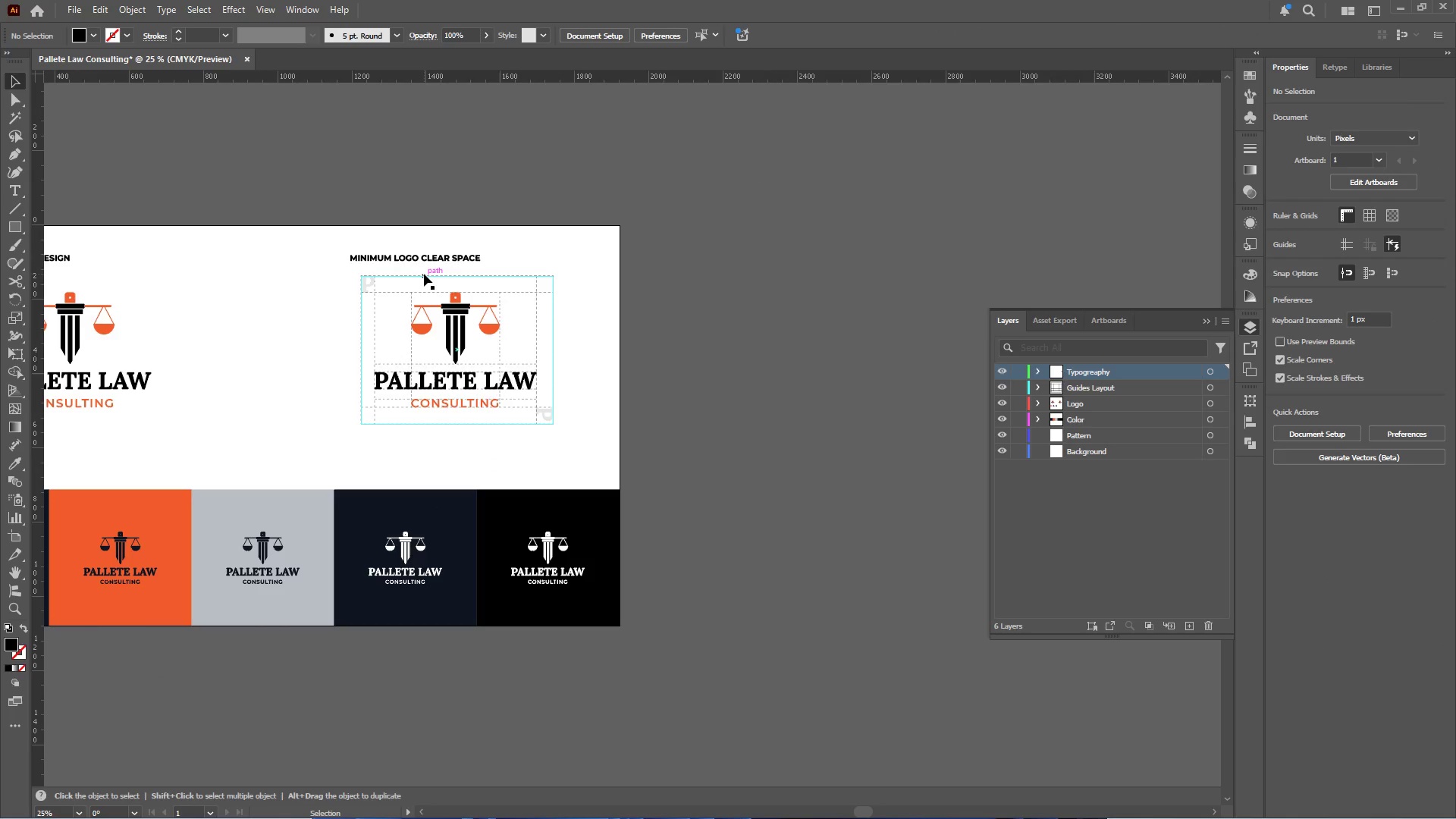 
left_click([424, 274])
 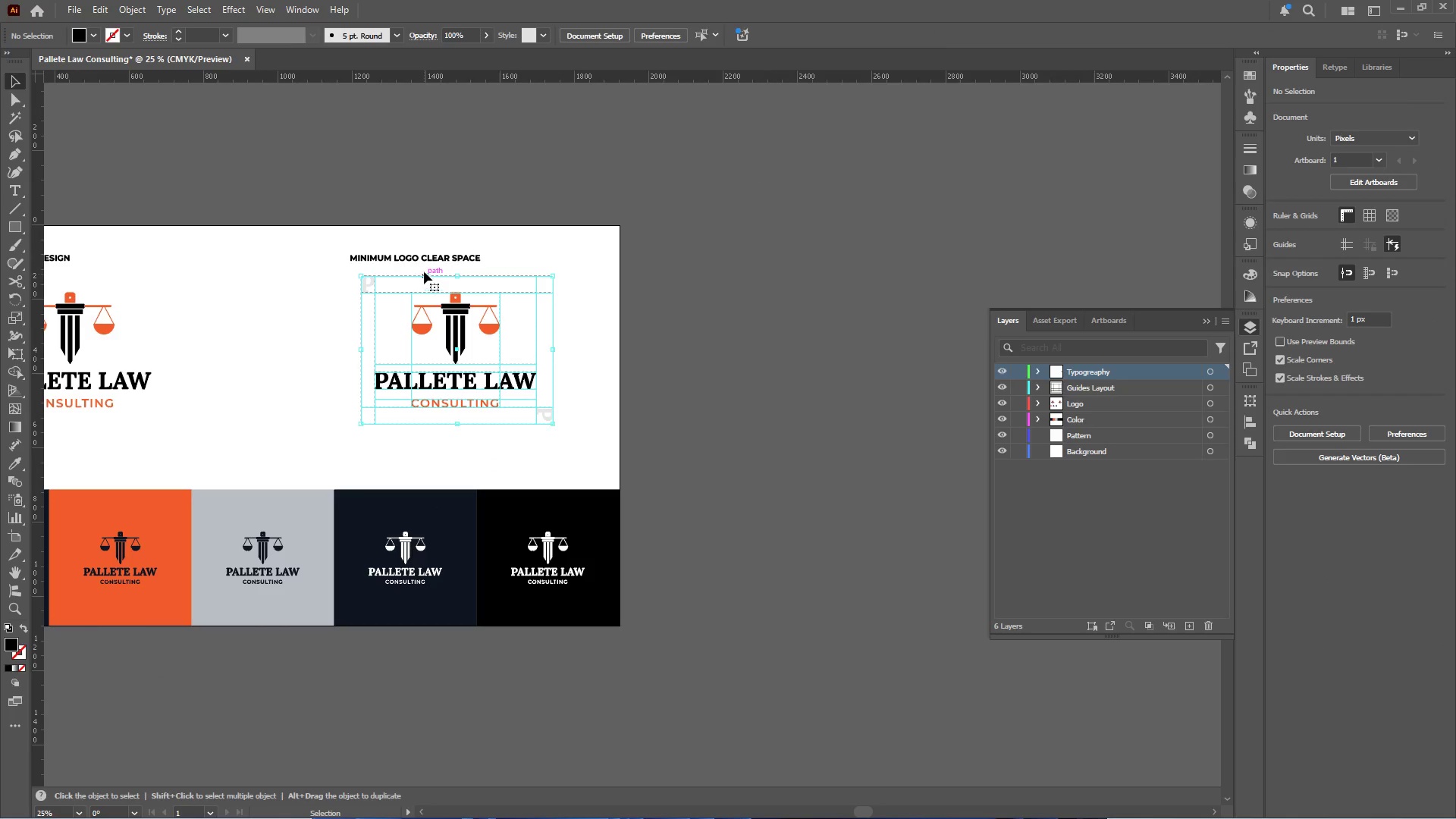 
hold_key(key=ShiftLeft, duration=0.69)
left_click([429, 254])
 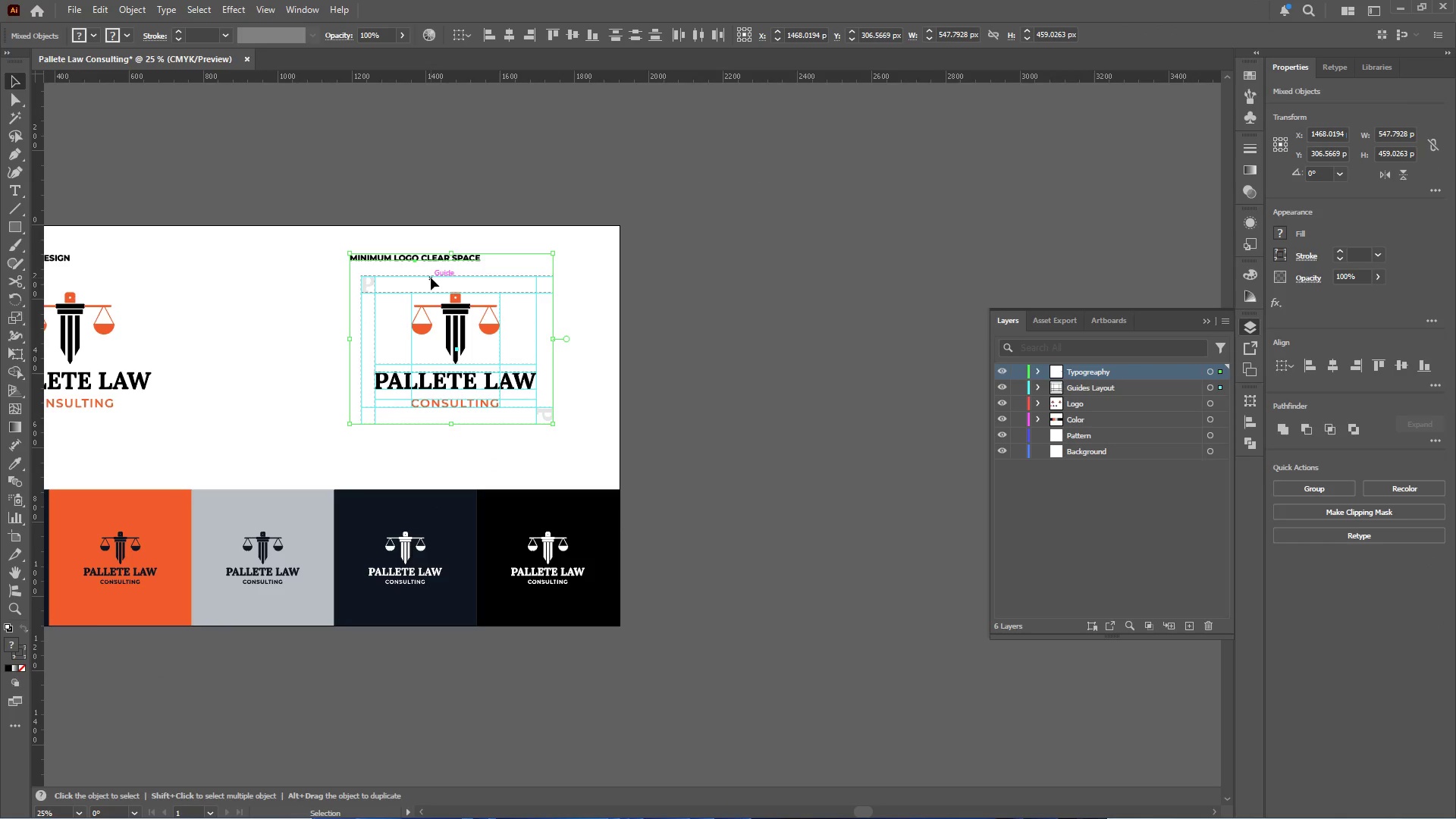 
left_click([431, 278])
 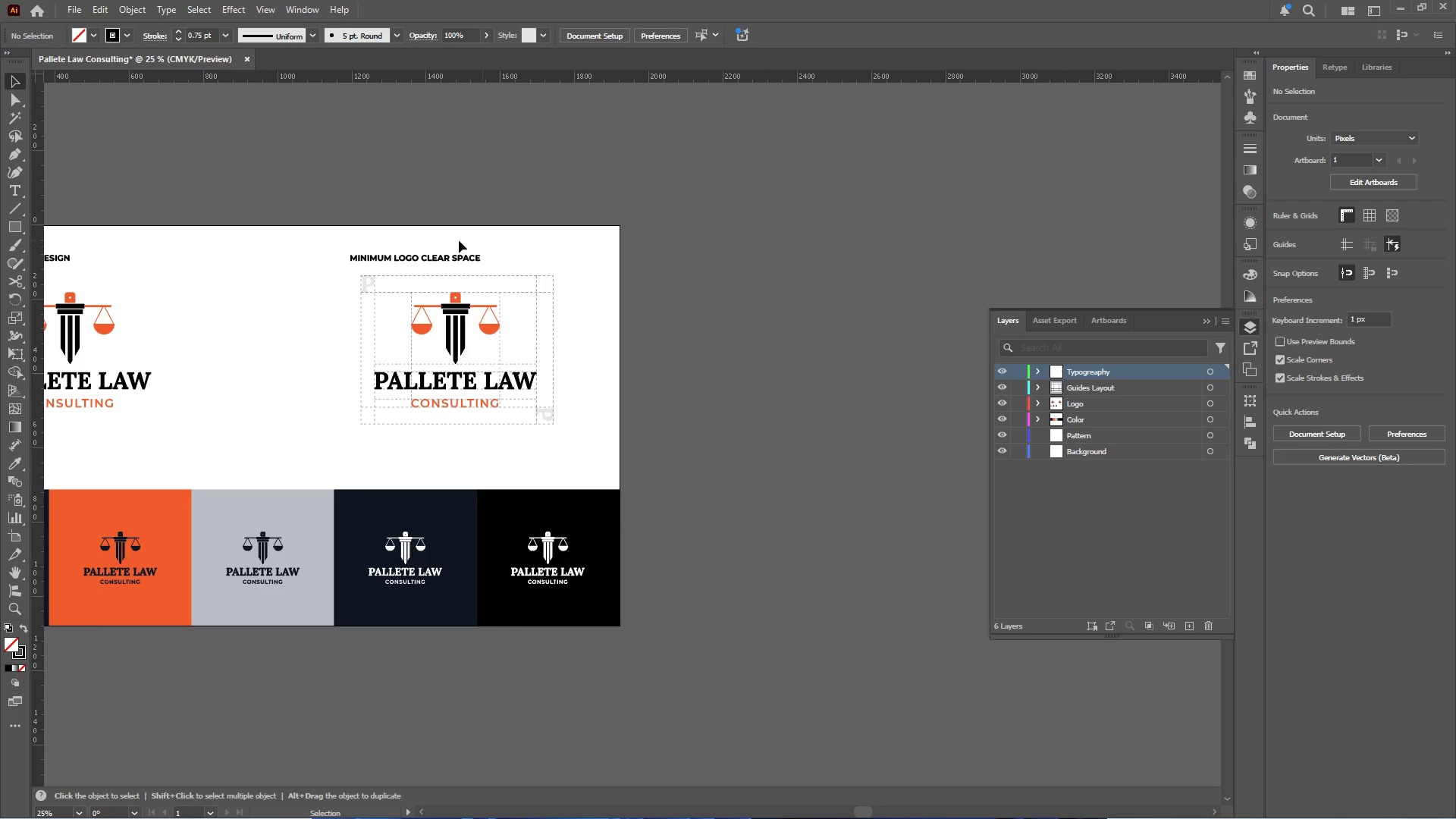 
left_click_drag(start_coordinate=[427, 244], to_coordinate=[413, 279])
 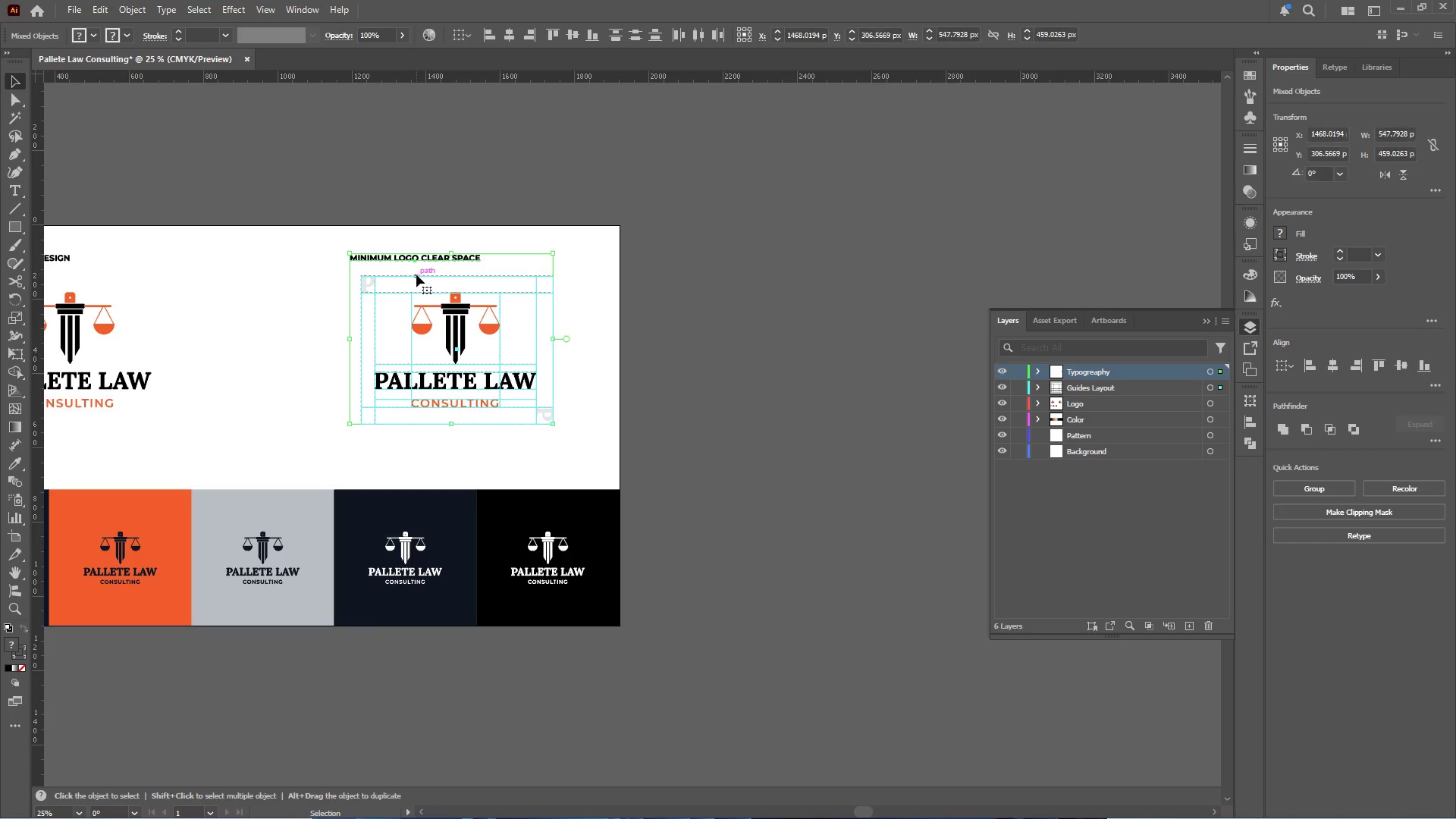 
left_click([416, 275])
 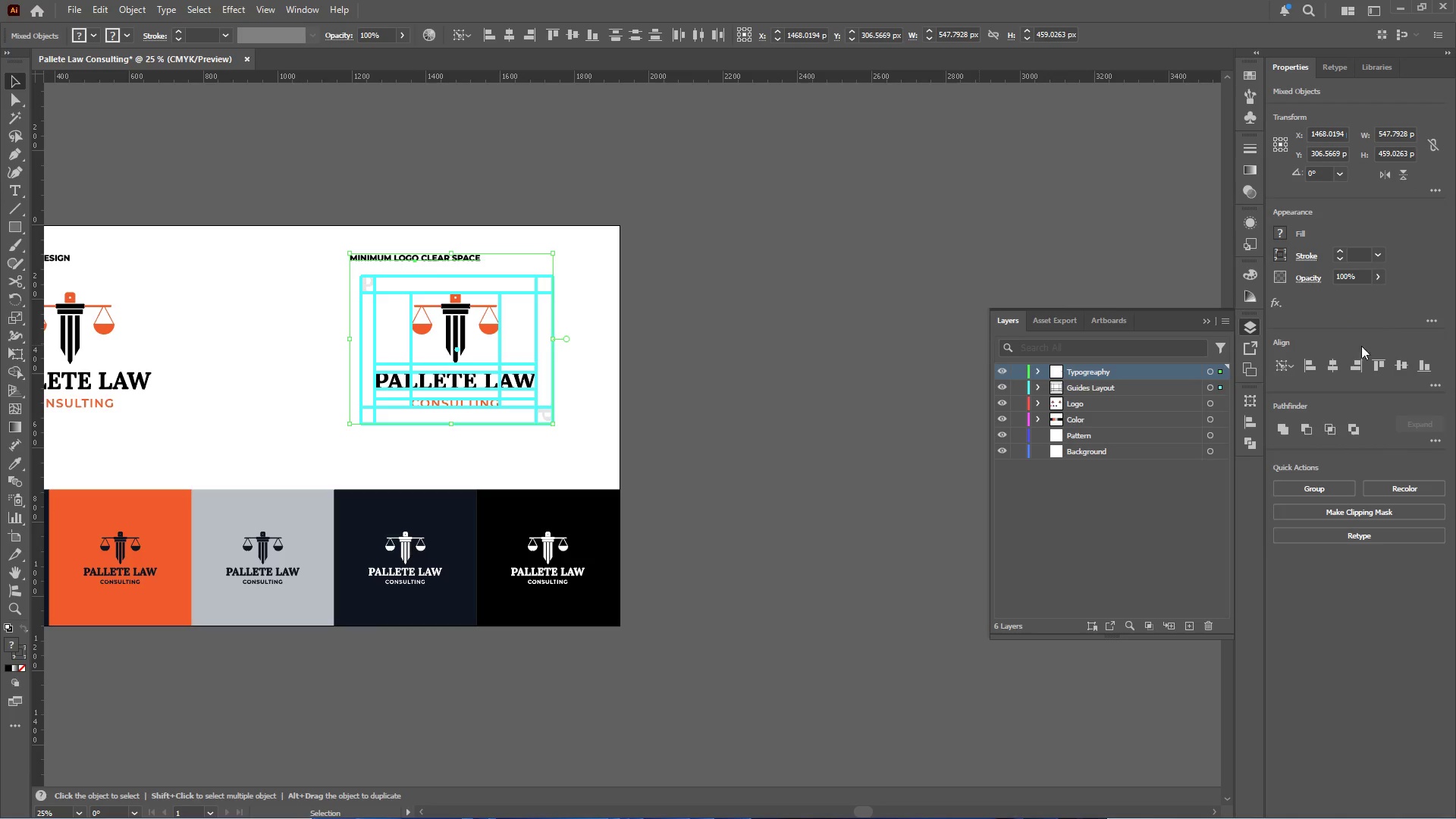 
left_click([1328, 361])
 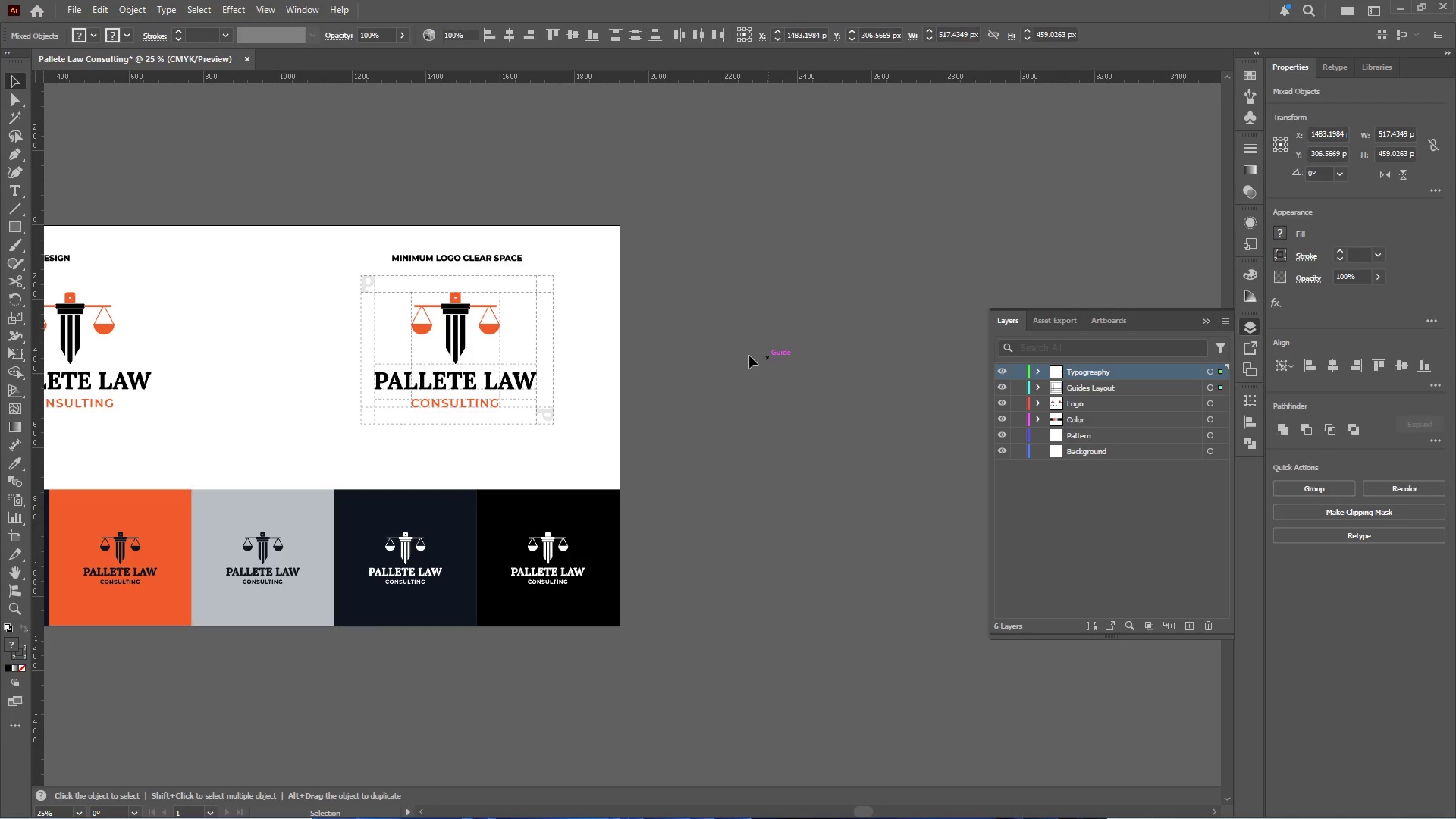 
hold_key(key=Space, duration=0.59)
 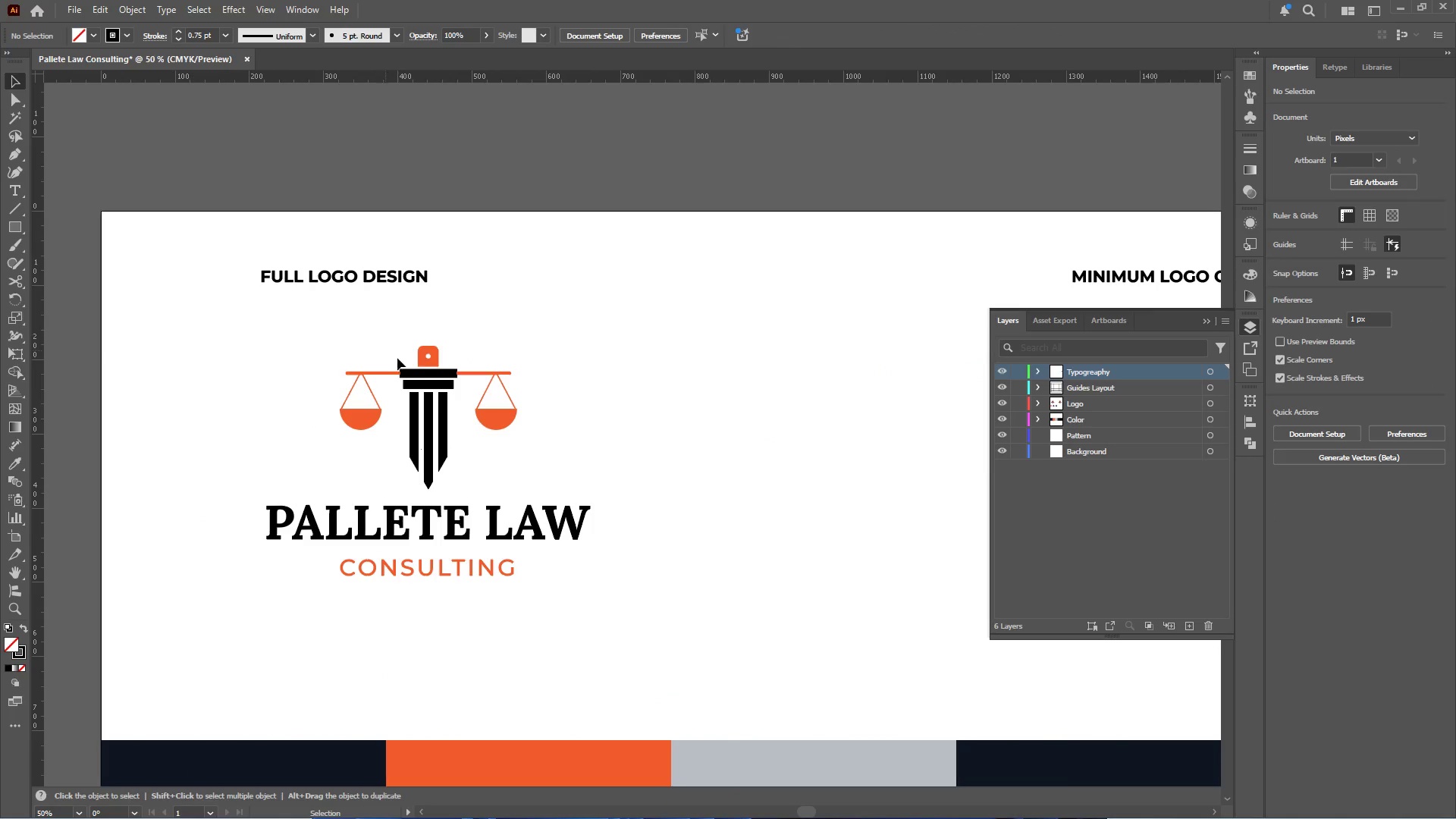 
left_click_drag(start_coordinate=[318, 357], to_coordinate=[651, 405])
 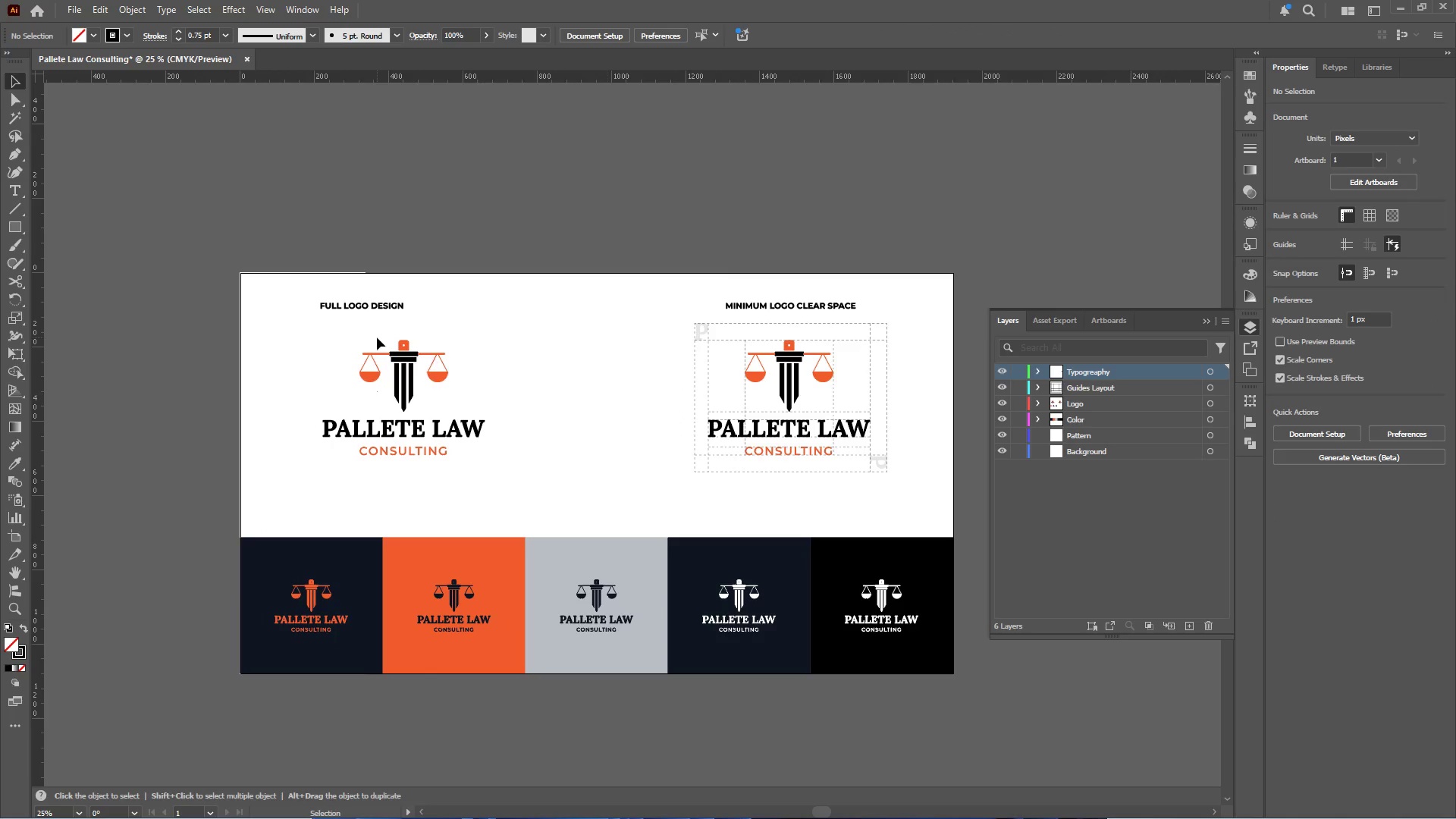 
key(Alt+AltLeft)
 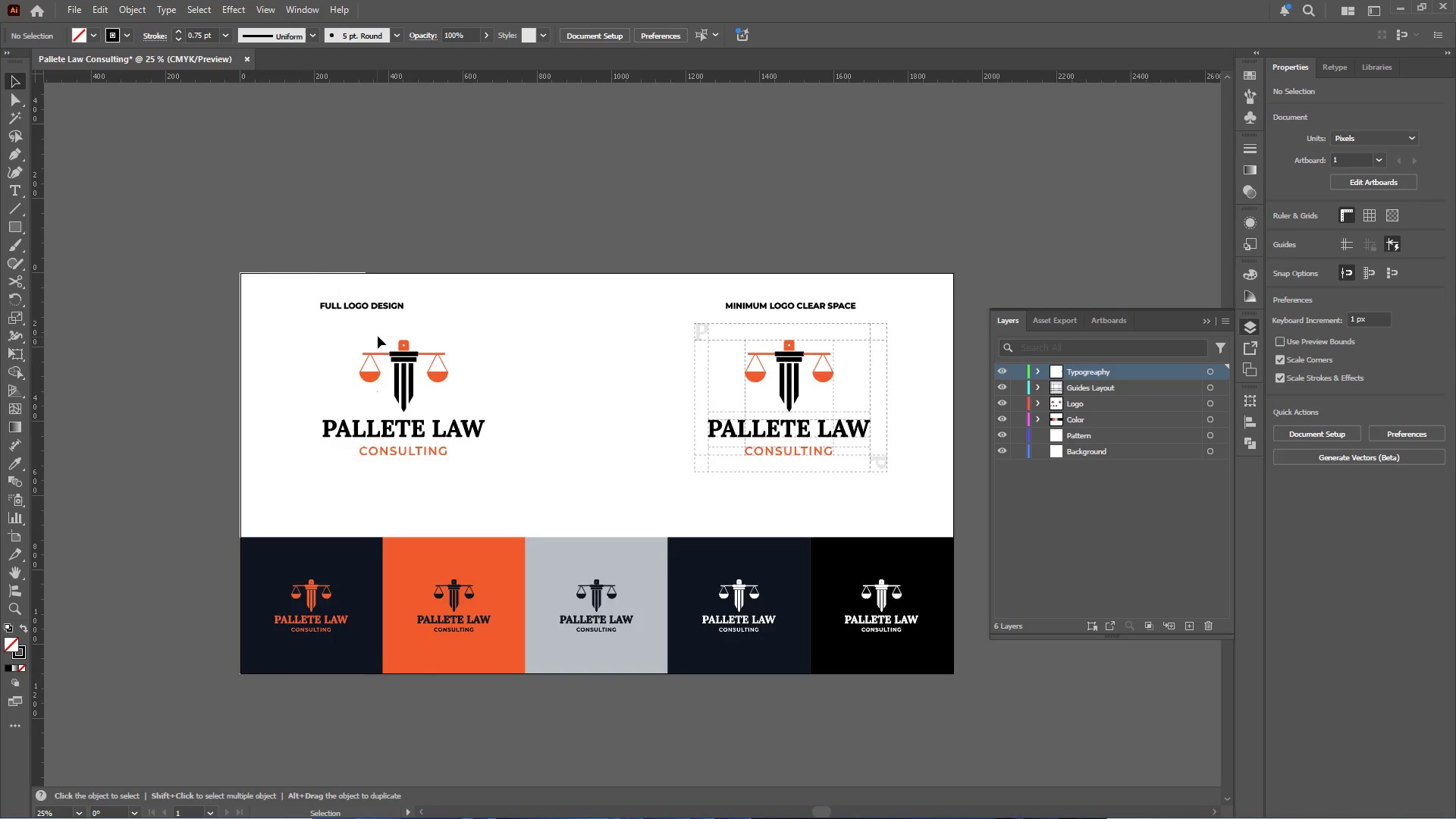 
scroll: coordinate [379, 334], scroll_direction: up, amount: 2.0
 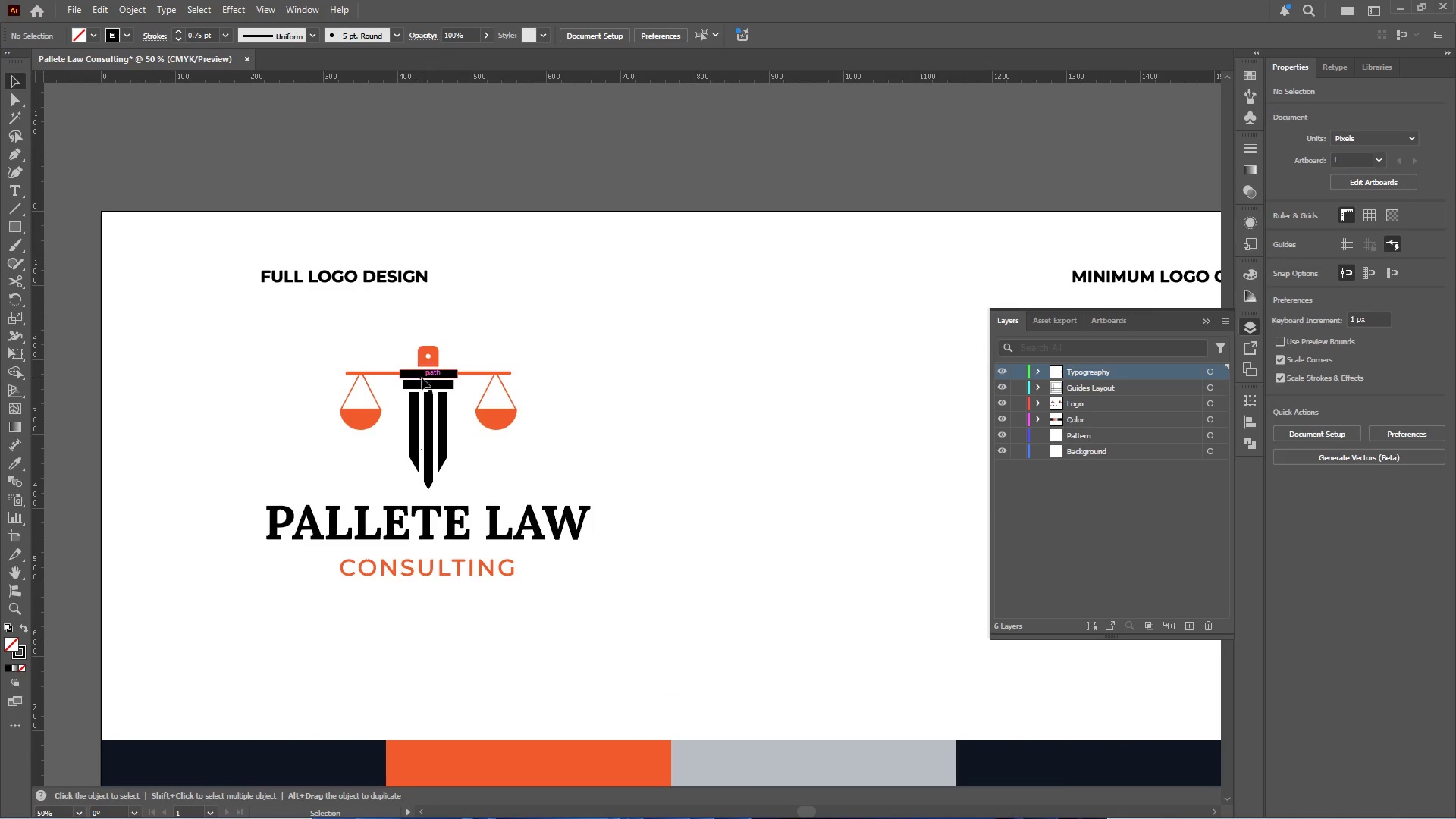 
left_click([422, 379])
 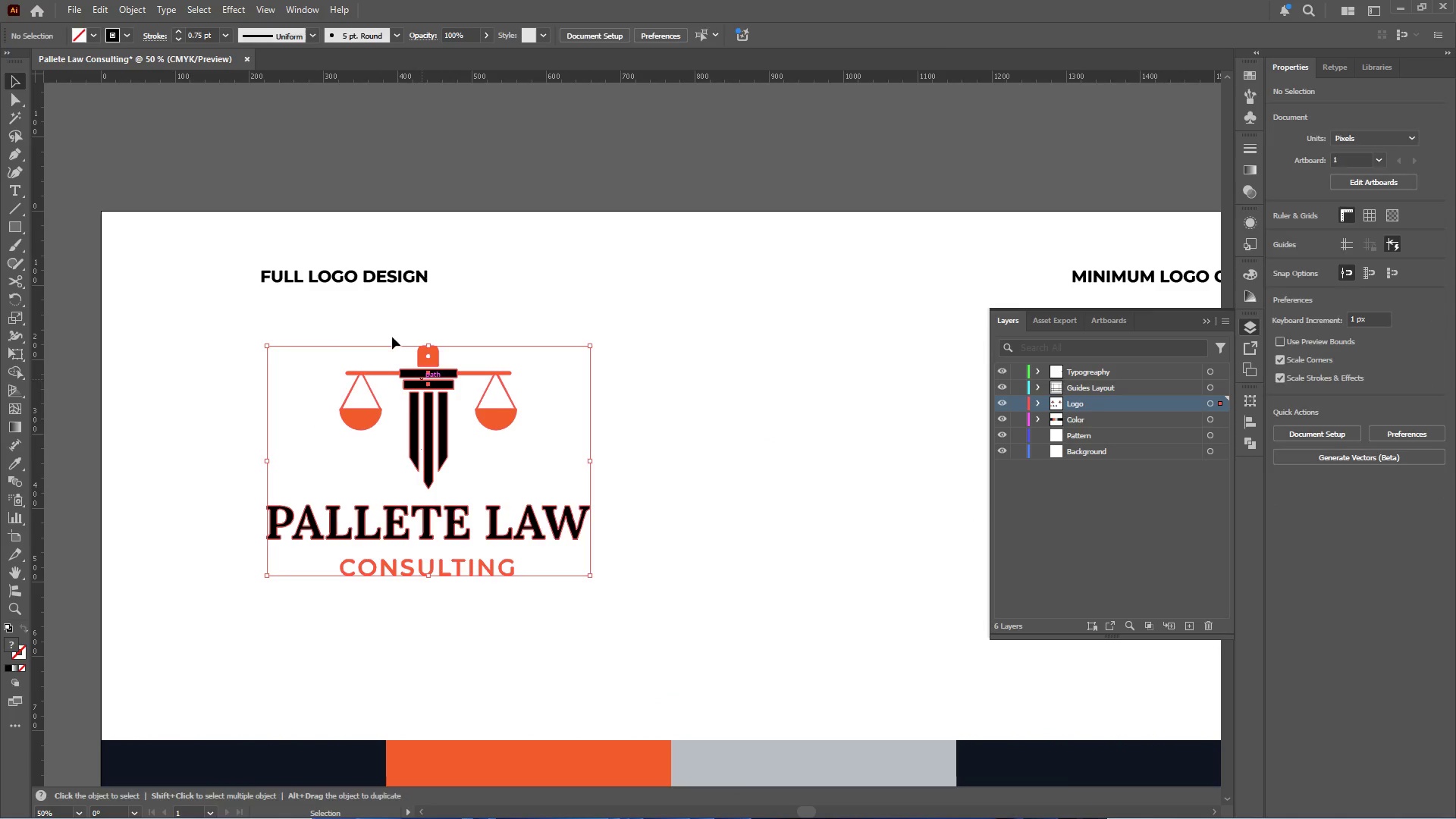 
hold_key(key=ShiftLeft, duration=0.77)
left_click([388, 273])
 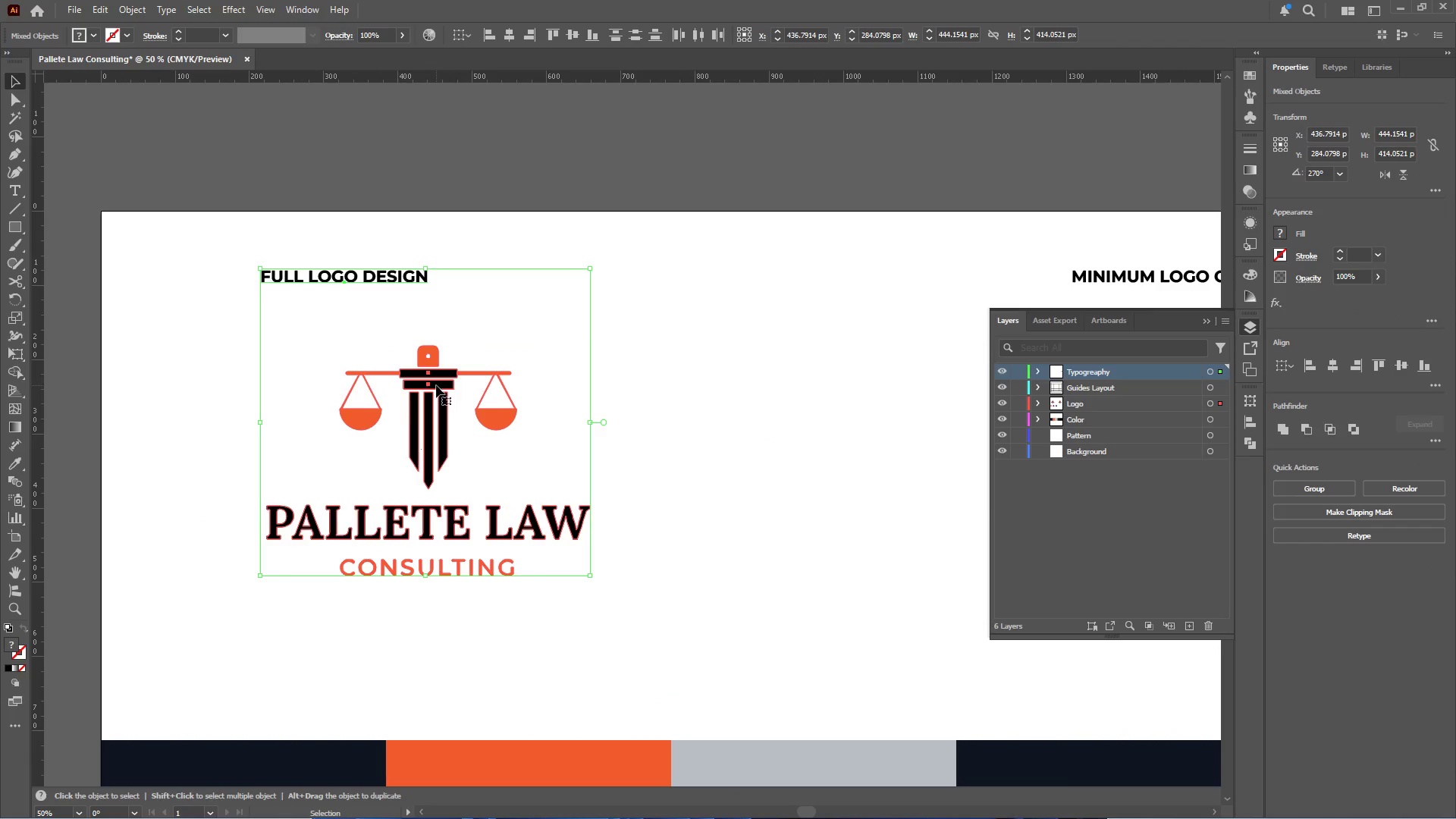 
left_click([436, 375])
 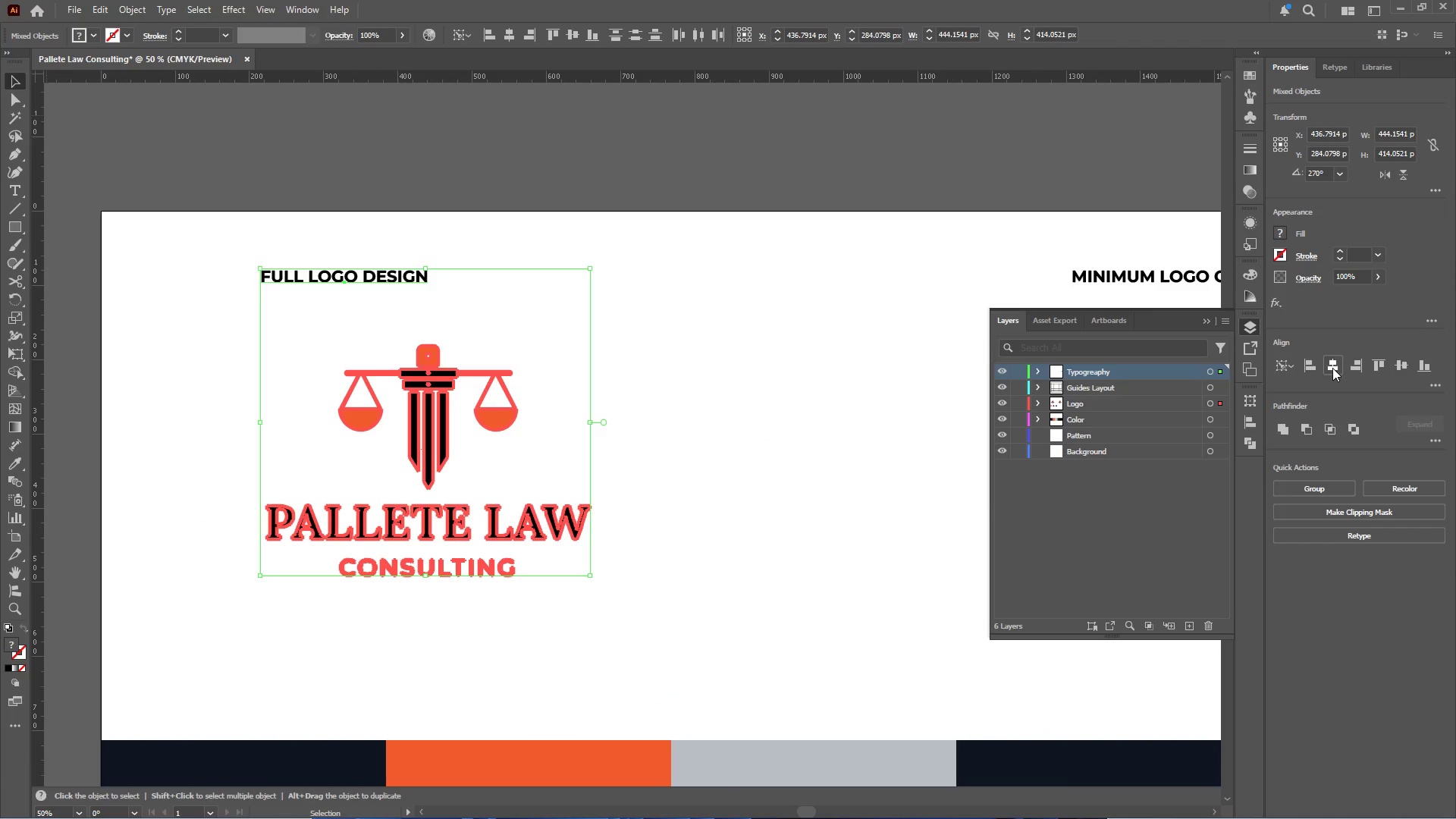 
double_click([798, 383])
 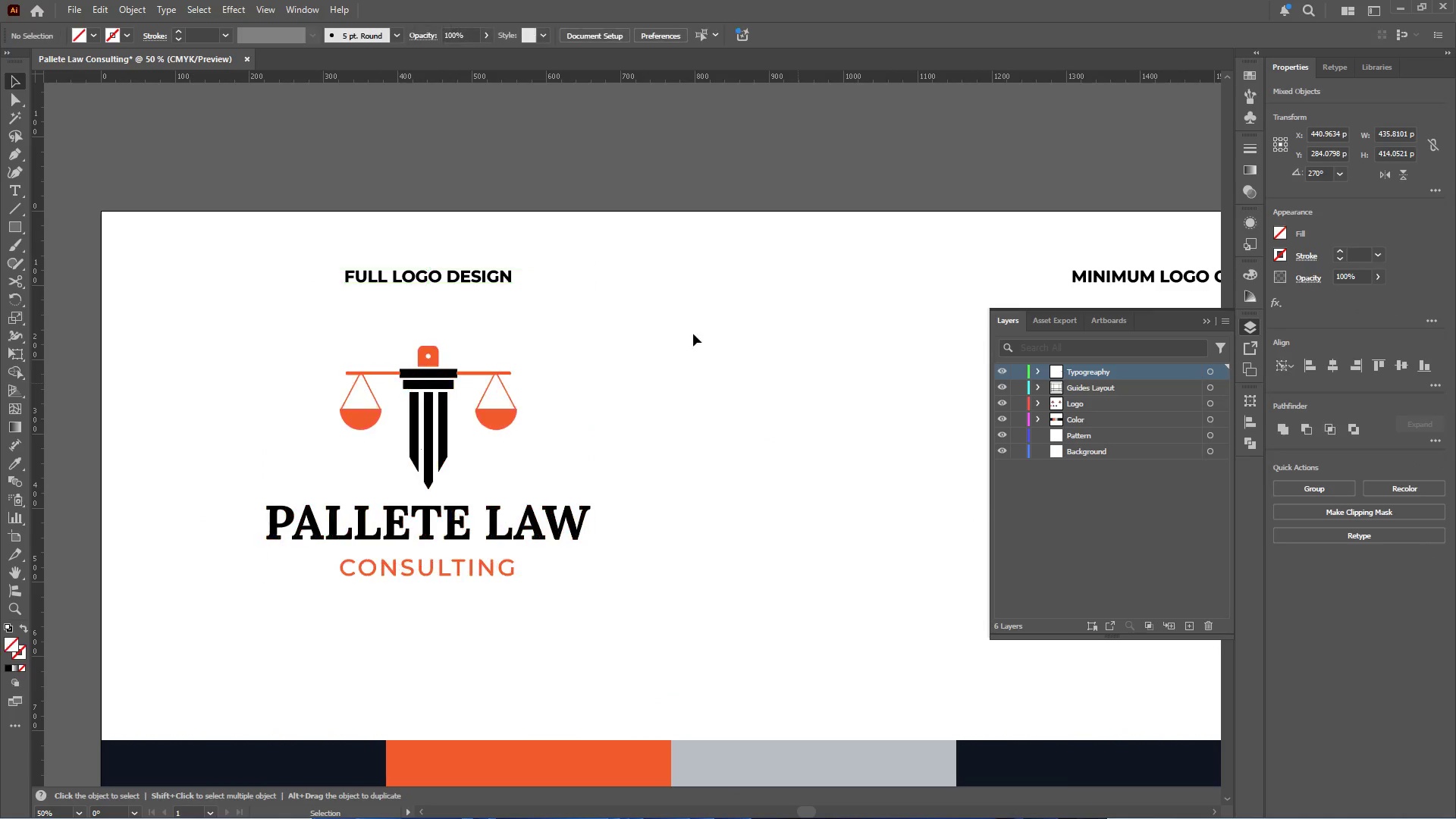 
hold_key(key=AltLeft, duration=0.44)
scroll: coordinate [684, 327], scroll_direction: none, amount: 0.0
 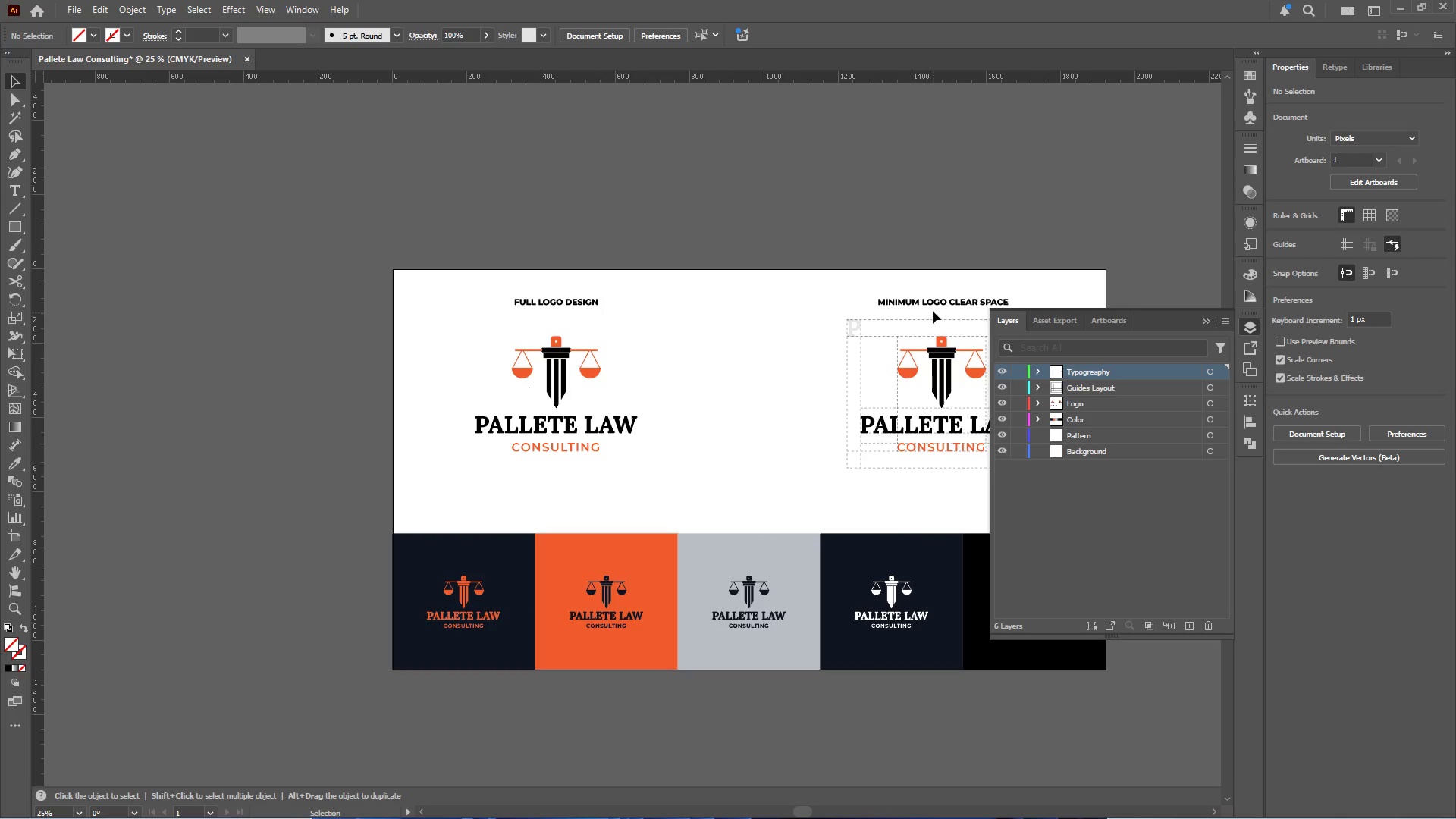 
hold_key(key=AltLeft, duration=1.22)
left_click_drag(start_coordinate=[937, 298], to_coordinate=[737, 506])
 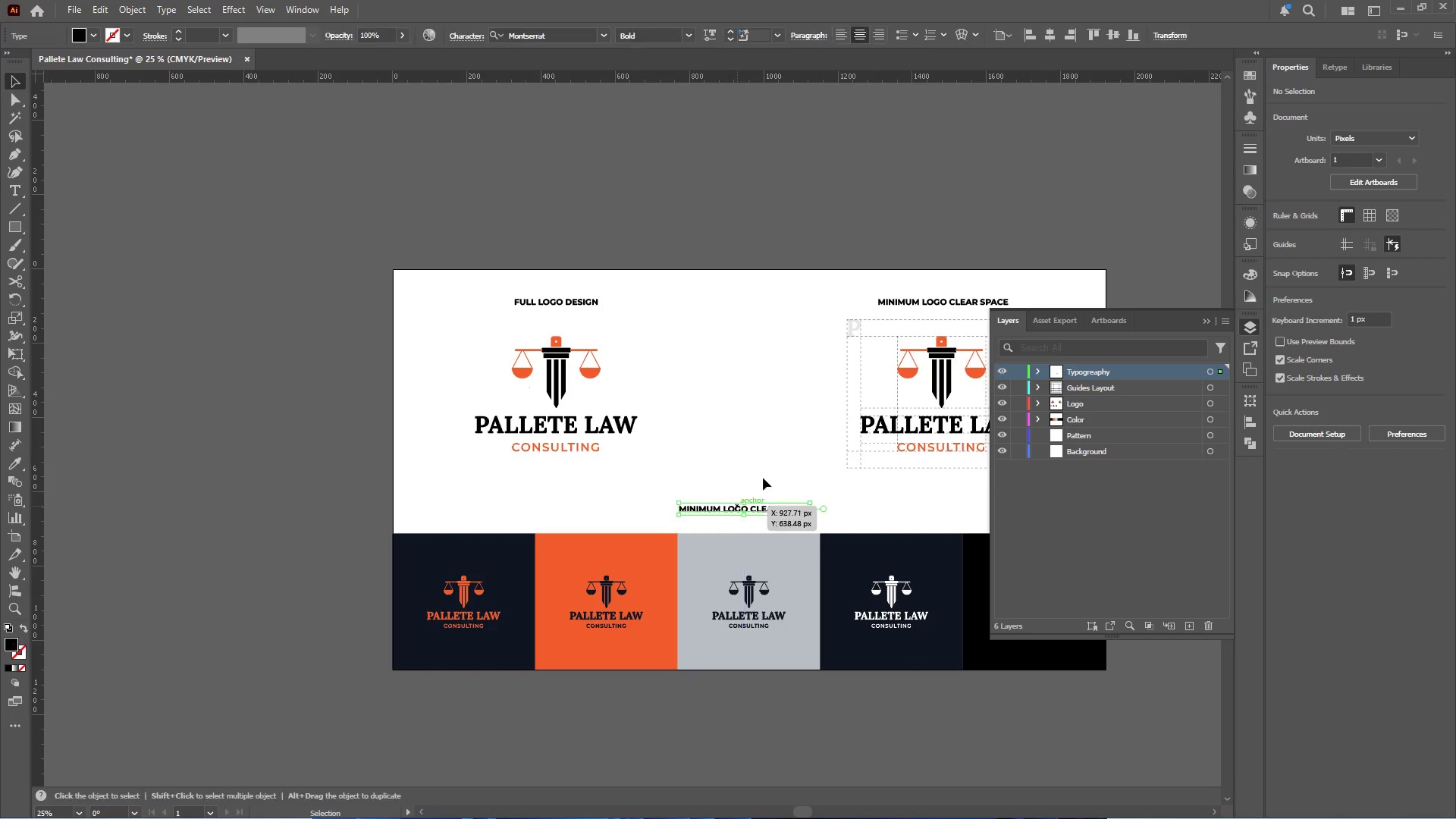 
left_click([764, 476])
 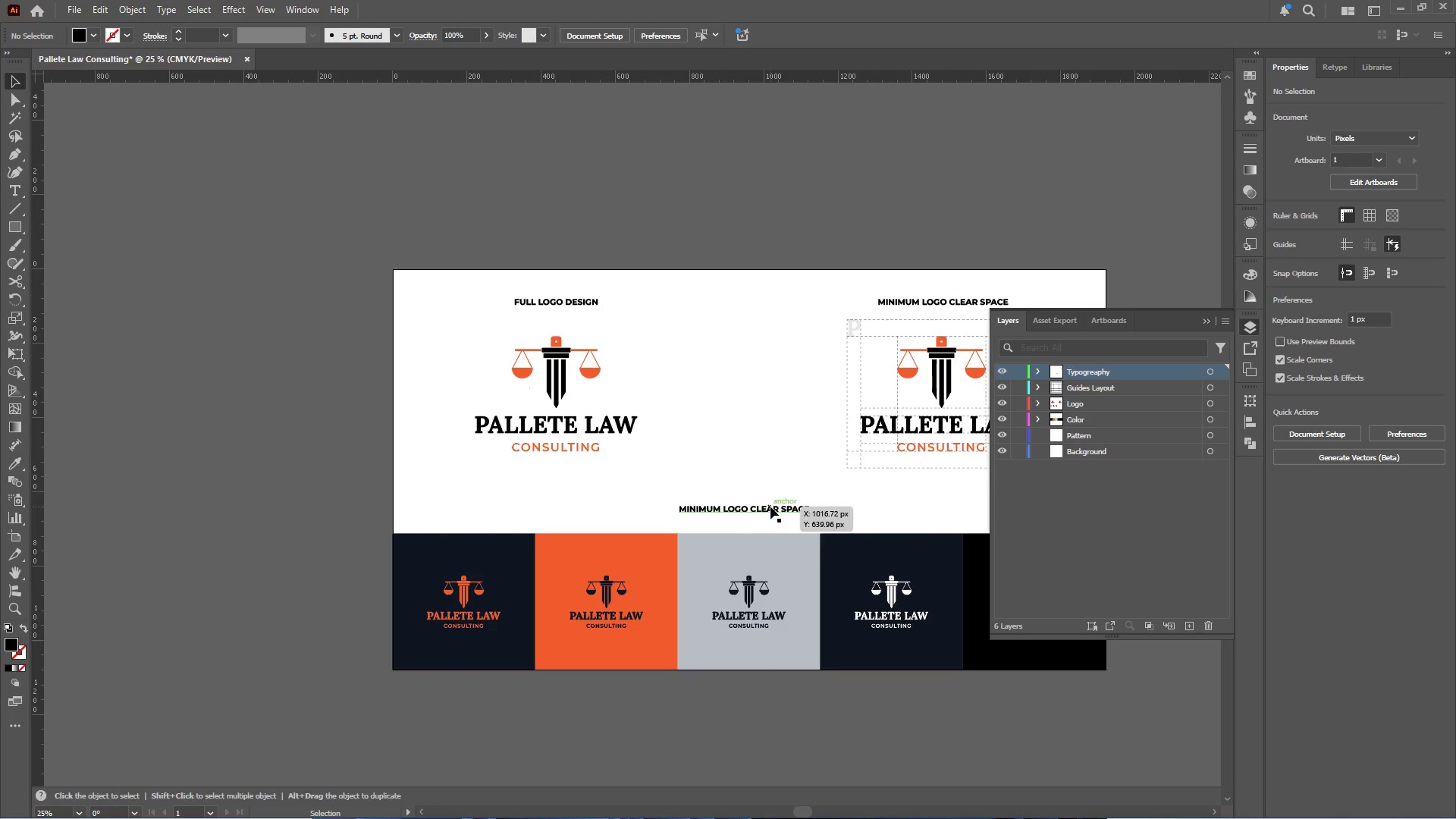 
left_click([770, 507])
 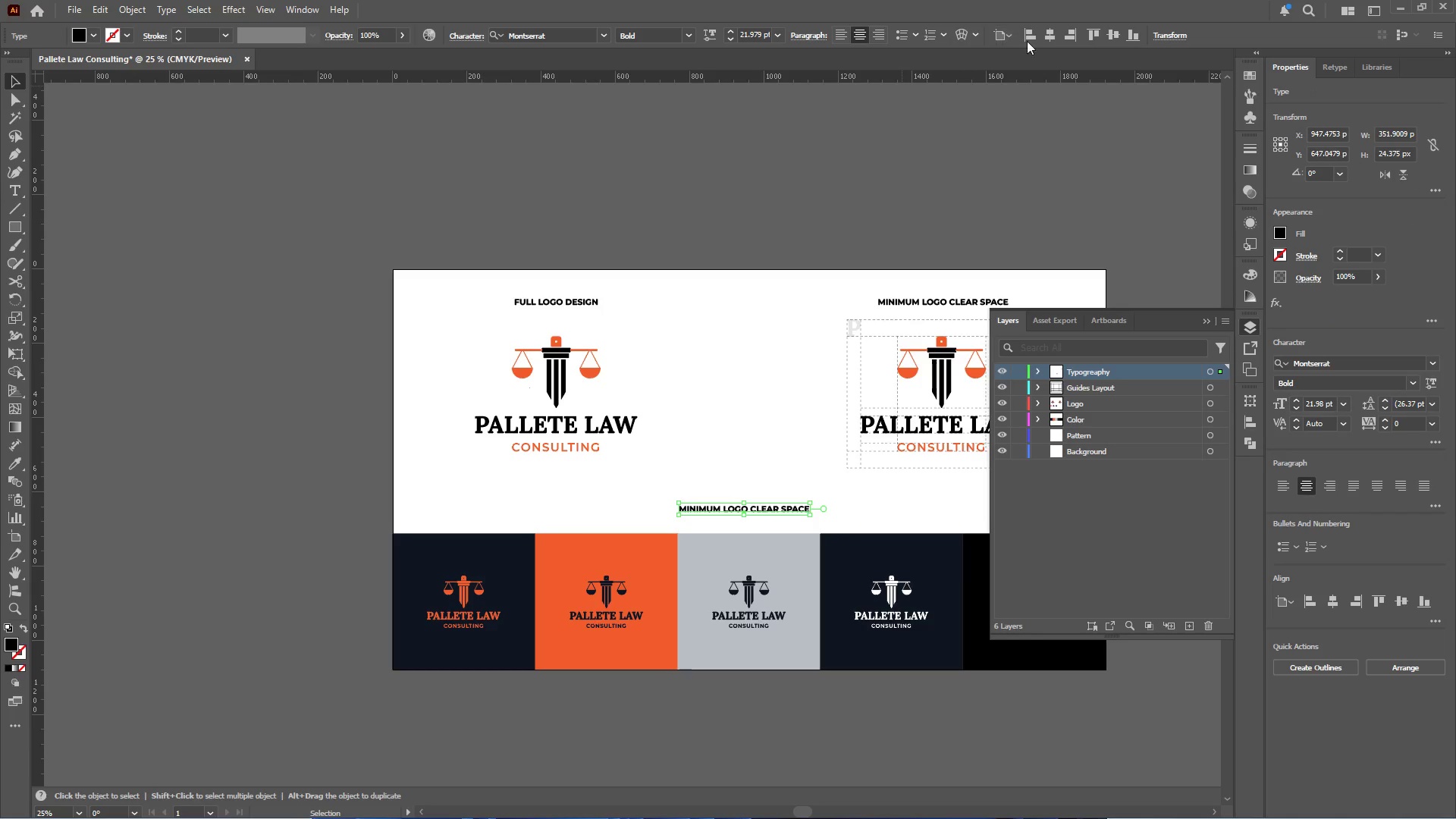 
left_click([1048, 35])
 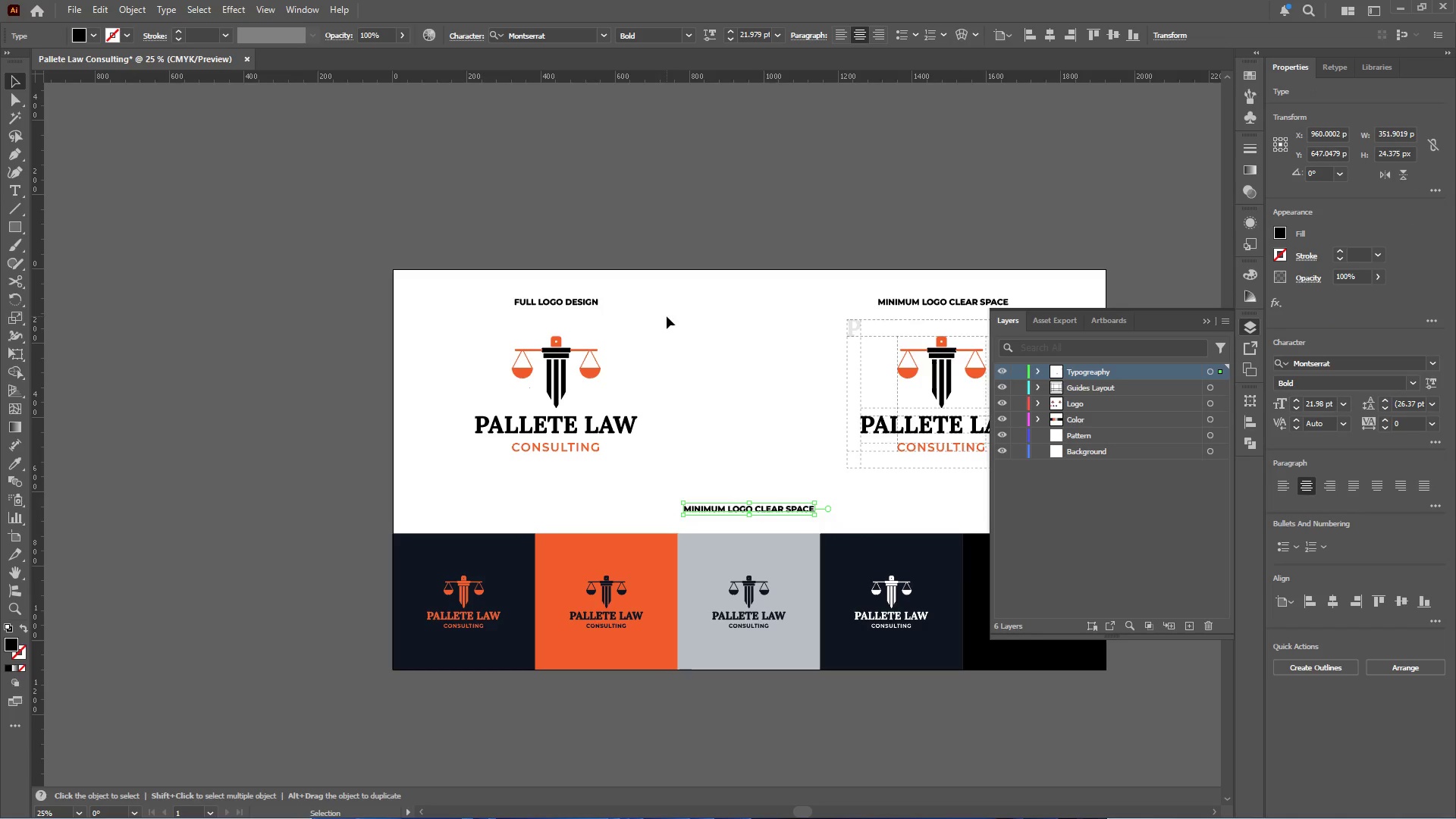 
hold_key(key=AltLeft, duration=0.55)
 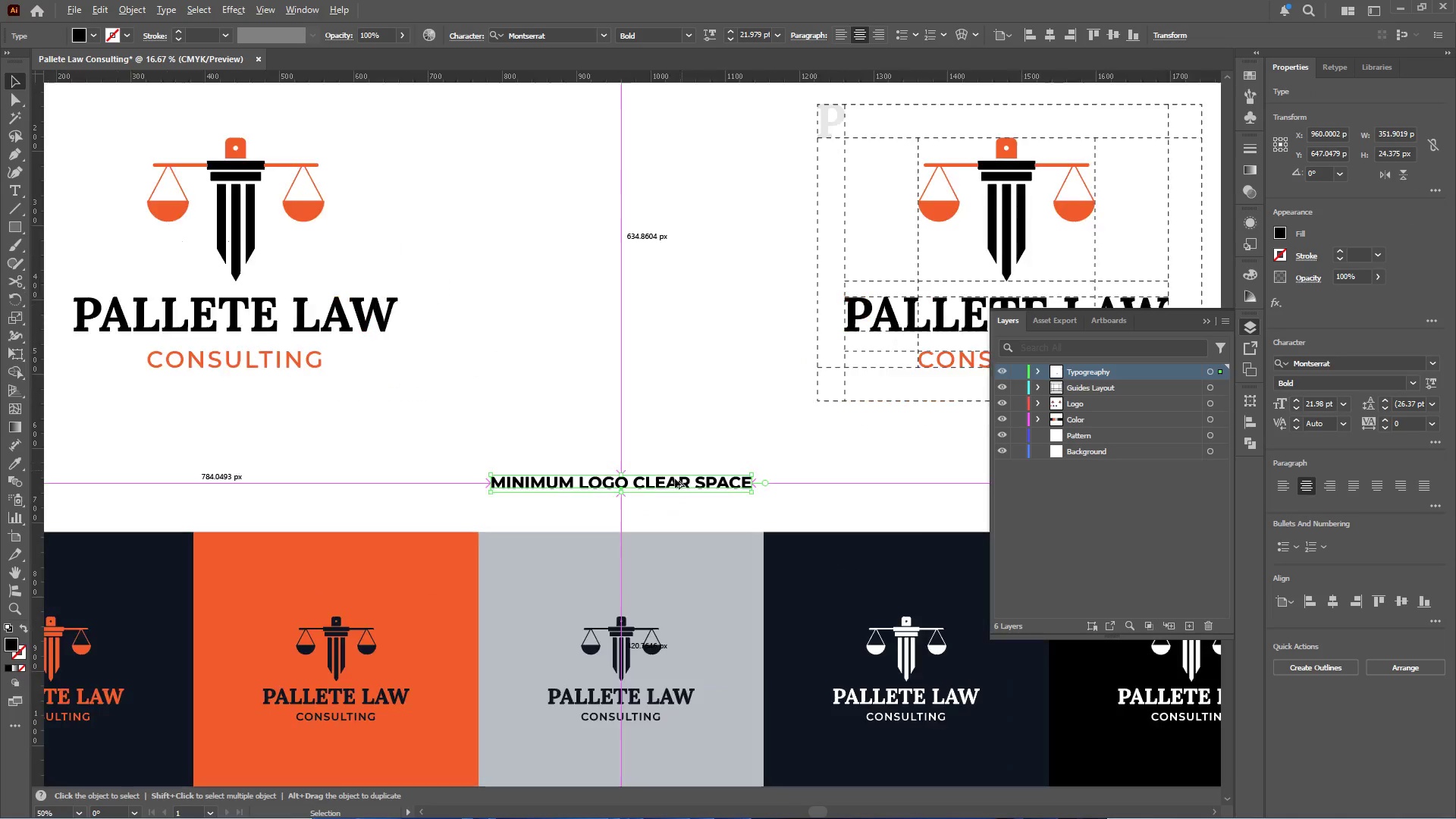 
hold_key(key=AltLeft, duration=0.59)
 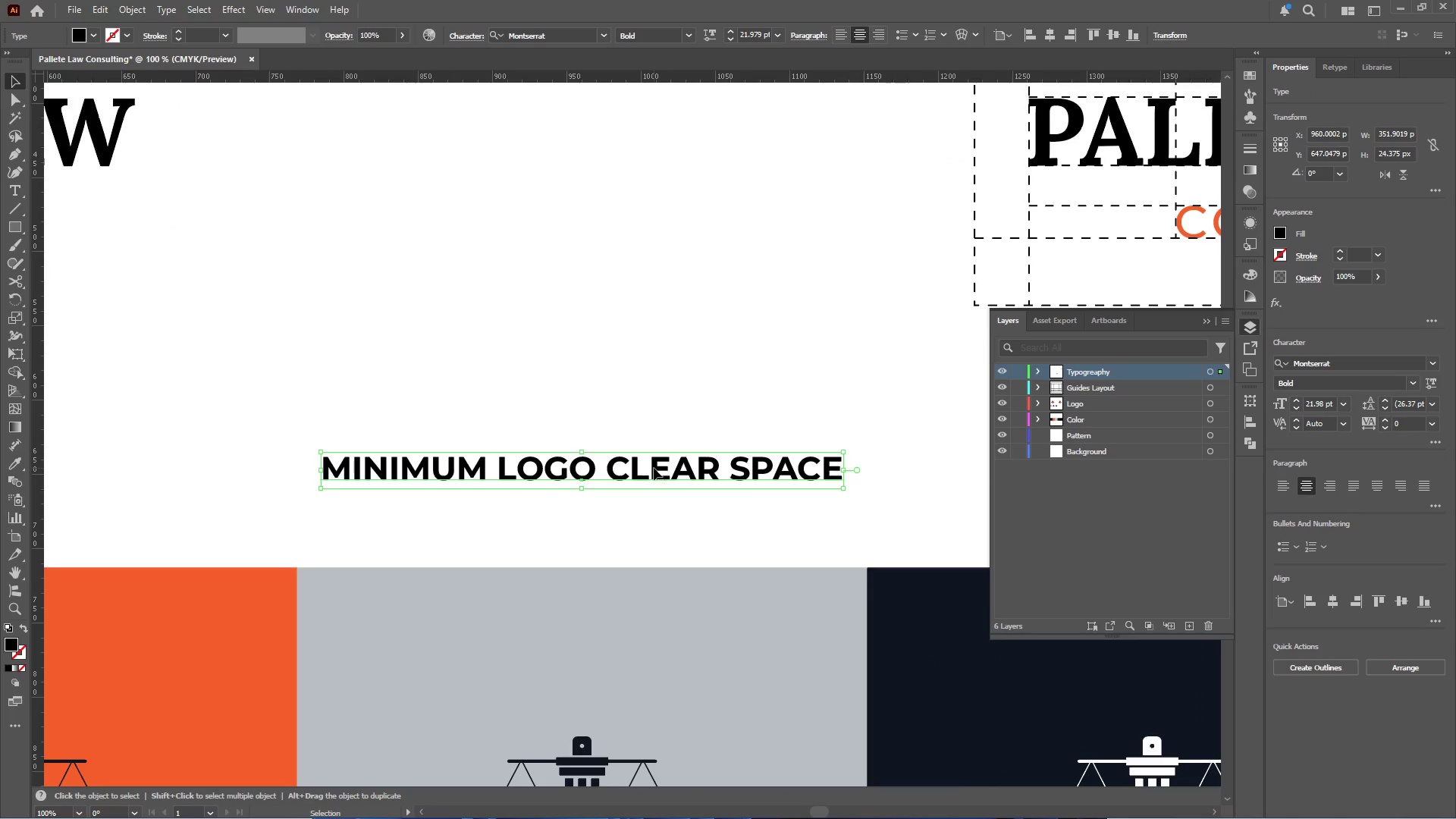 
scroll: coordinate [493, 391], scroll_direction: down, amount: 1.0
 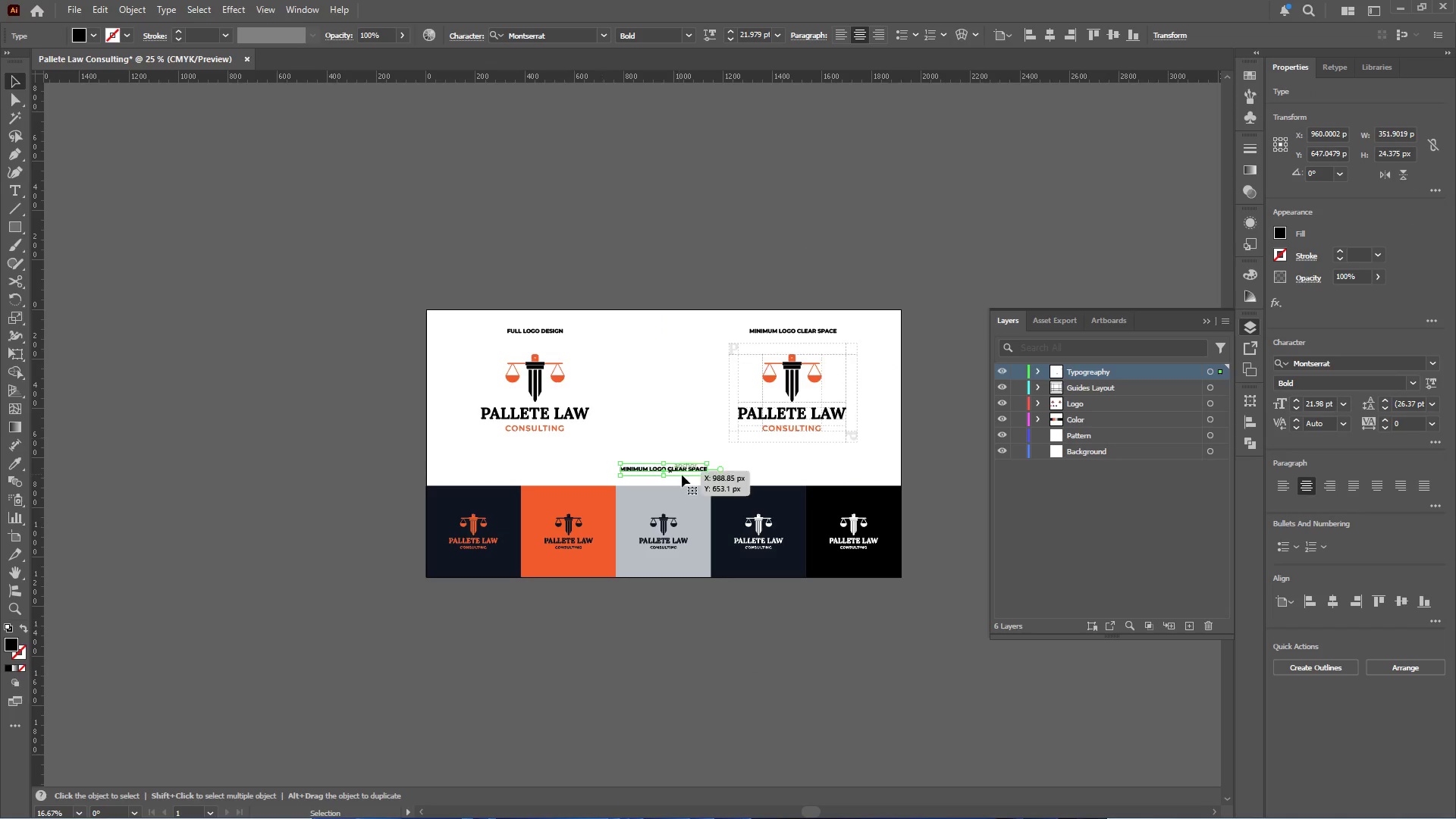 
scroll: coordinate [661, 497], scroll_direction: up, amount: 4.0
 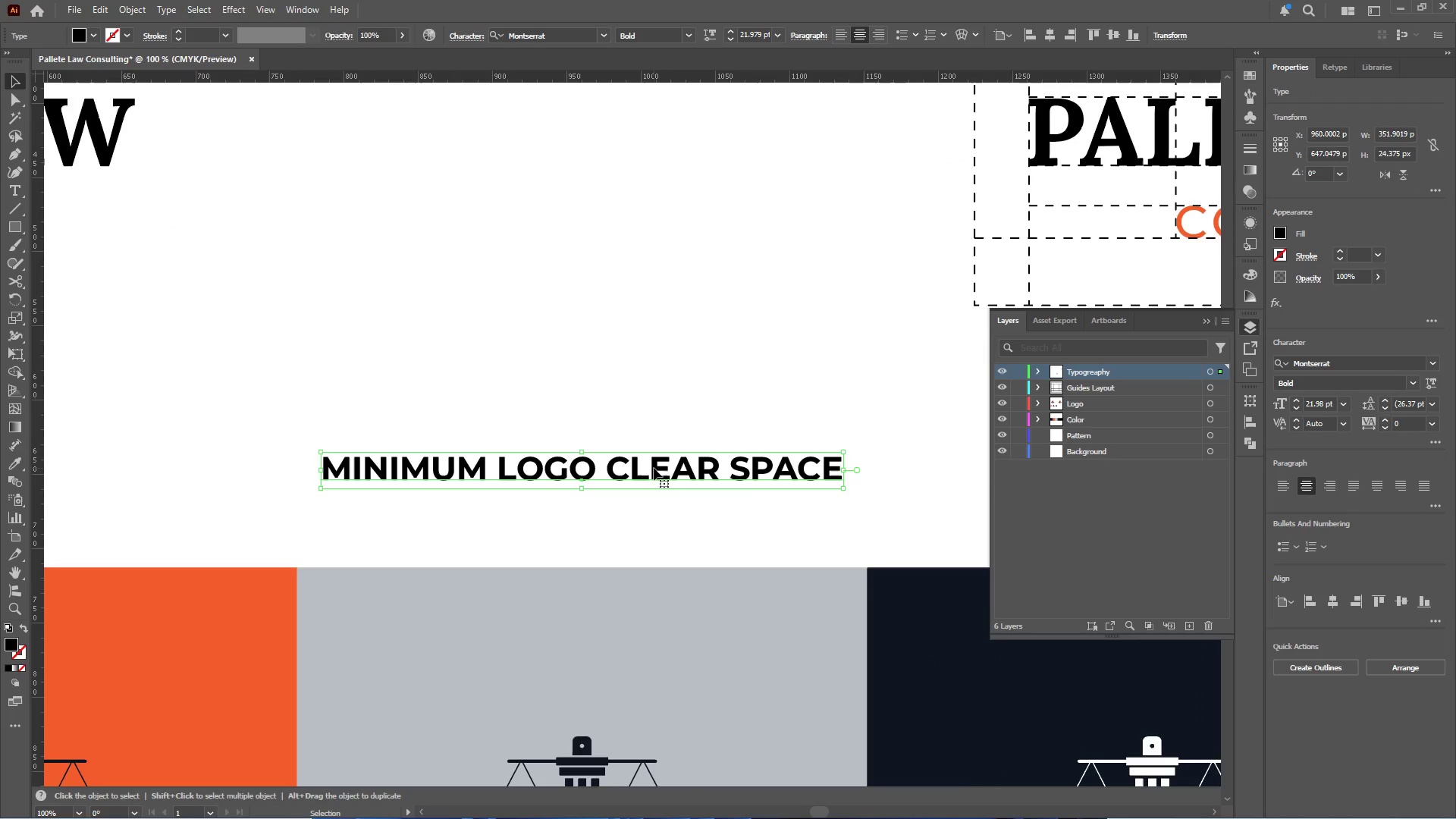 
double_click([654, 468])
 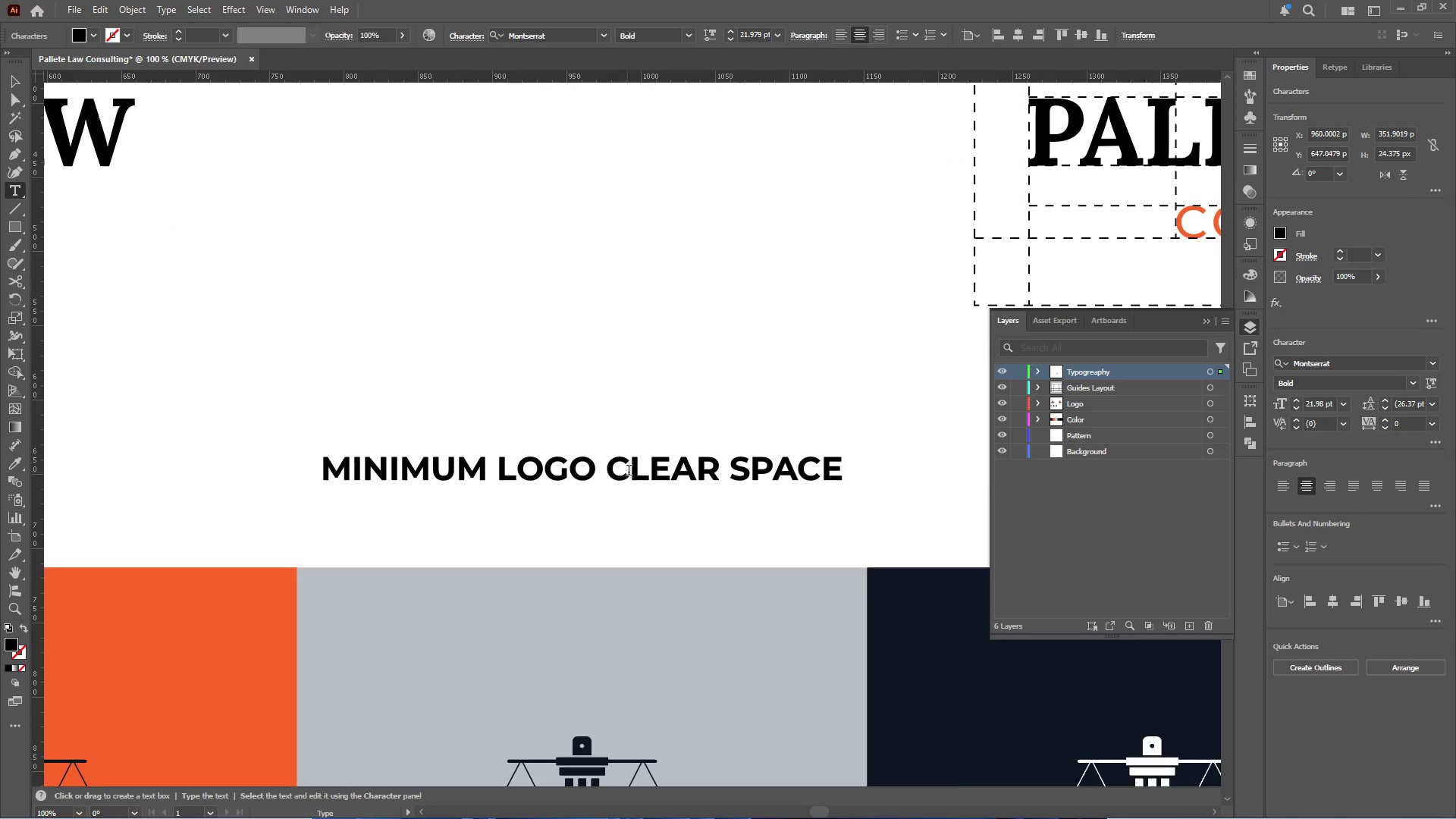 
left_click_drag(start_coordinate=[629, 471], to_coordinate=[855, 469])
 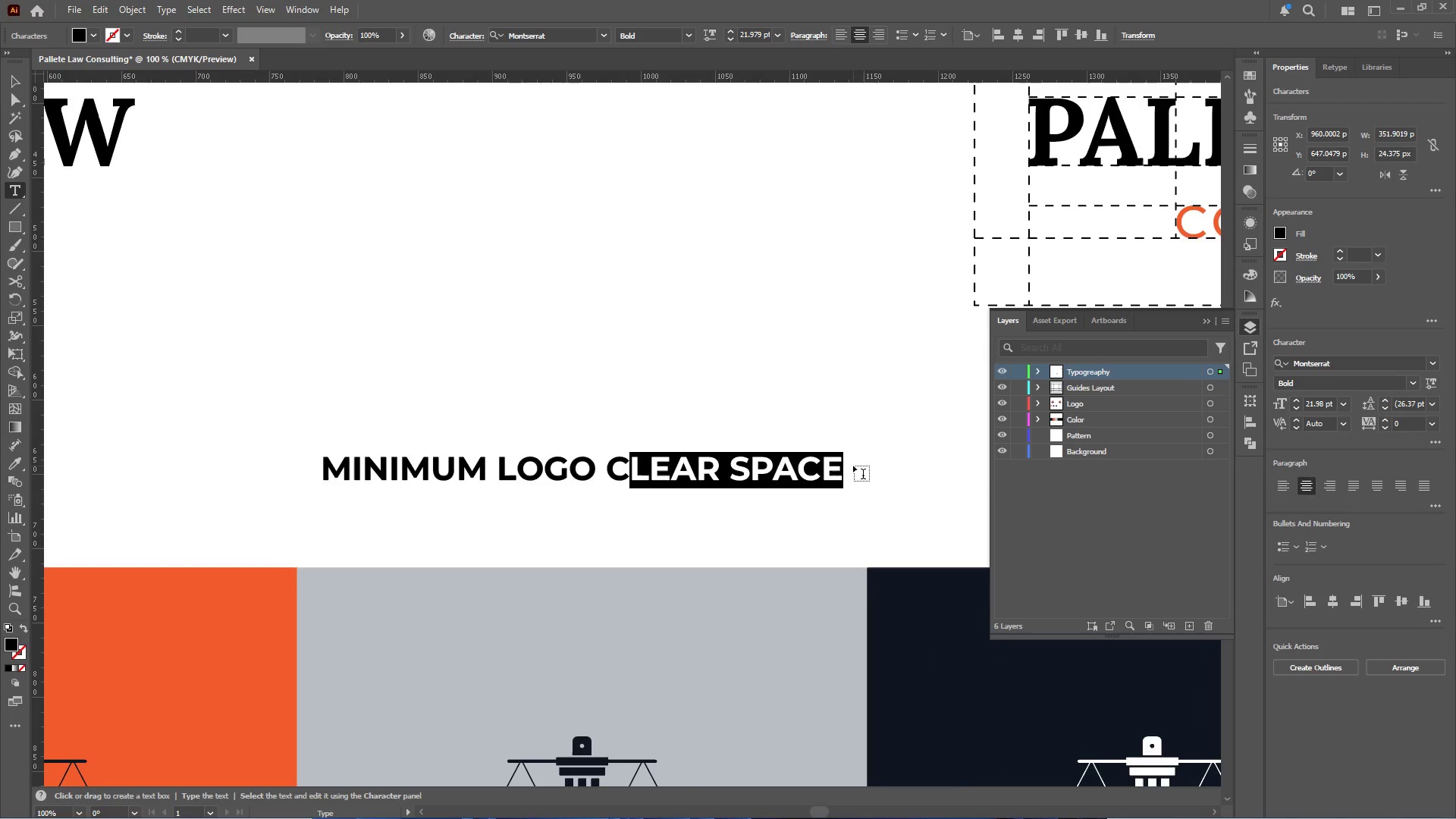 
type(olor Variations)
 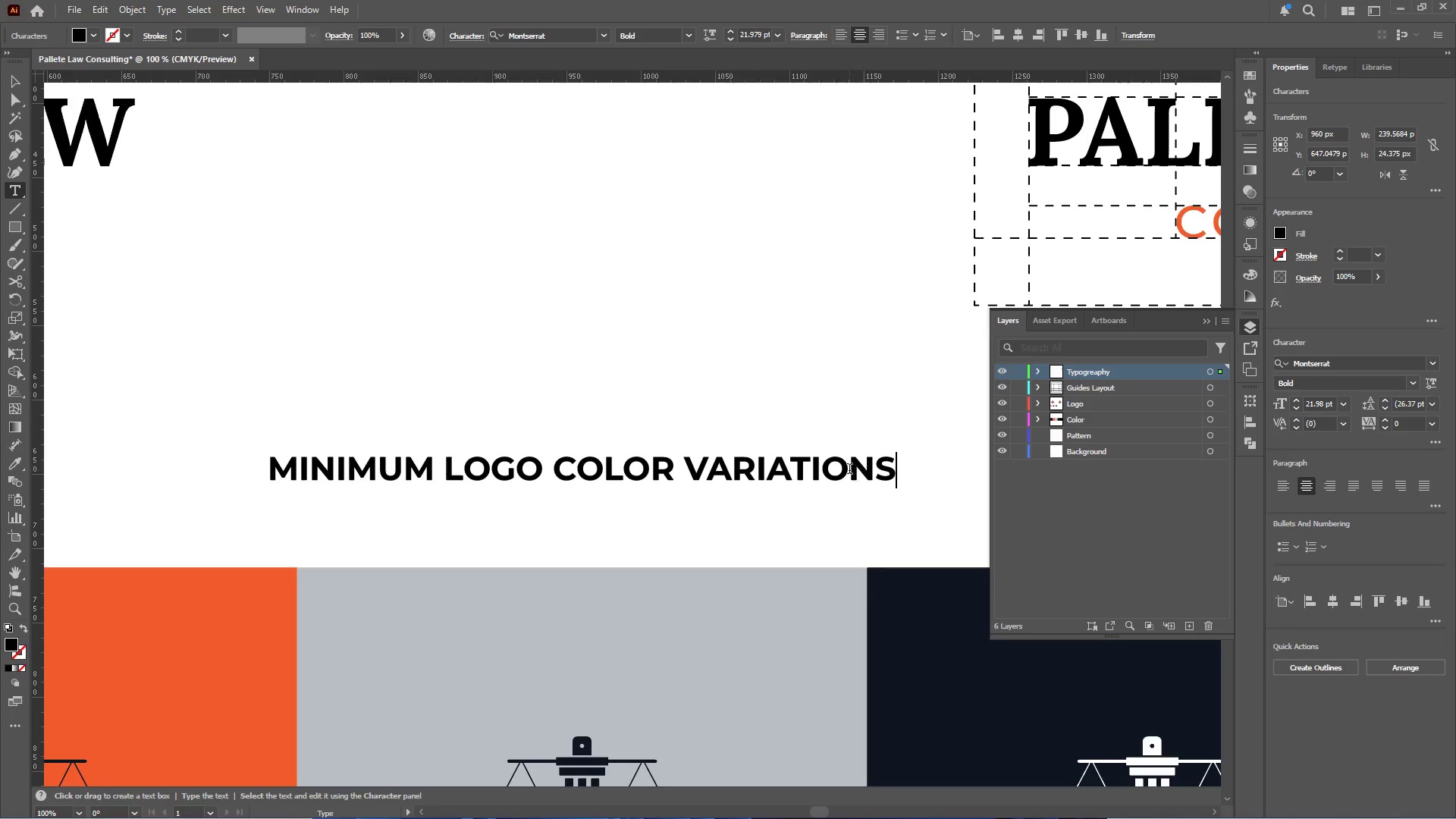 
left_click_drag(start_coordinate=[445, 464], to_coordinate=[202, 485])
 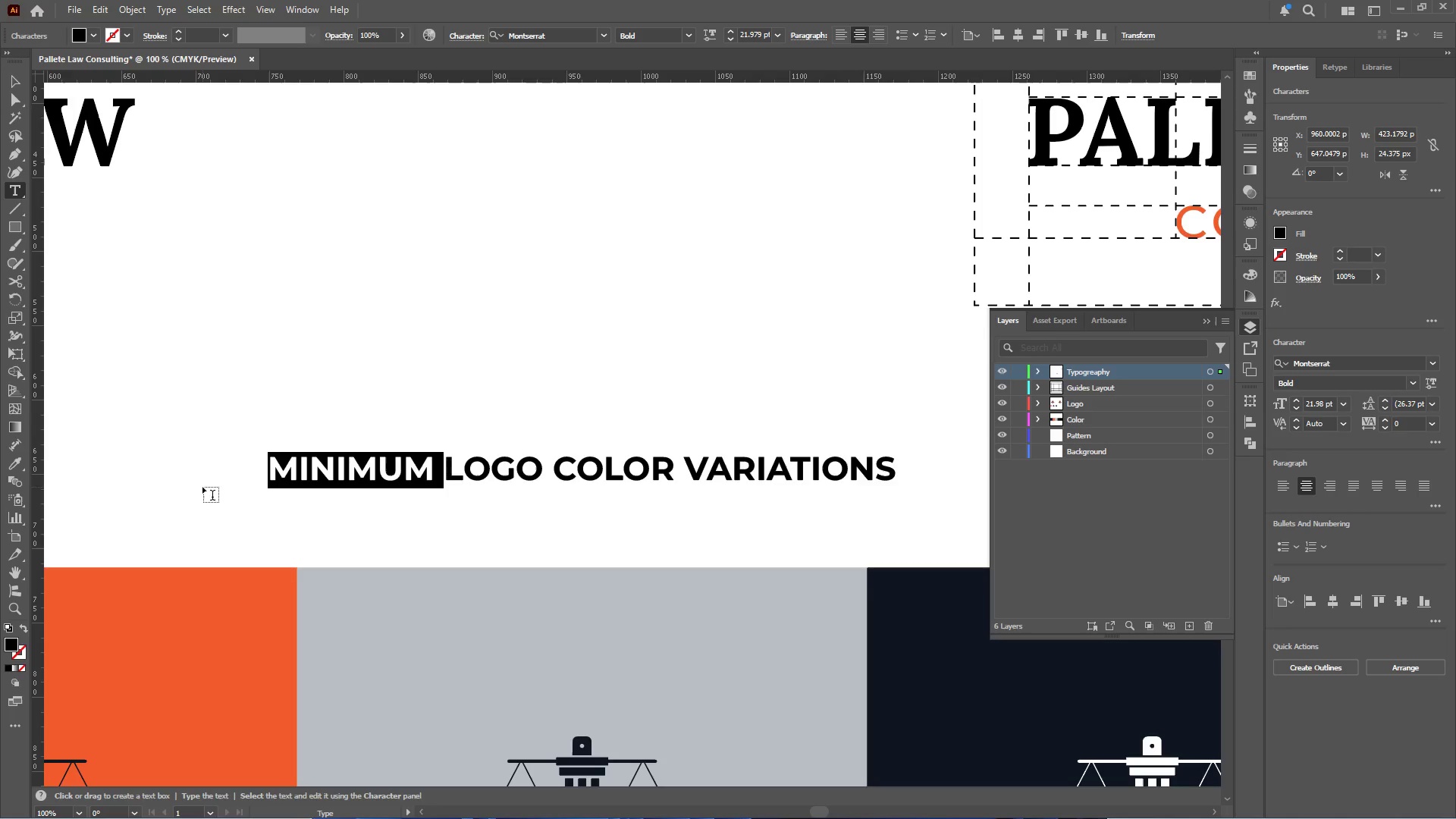 
key(Backspace)
 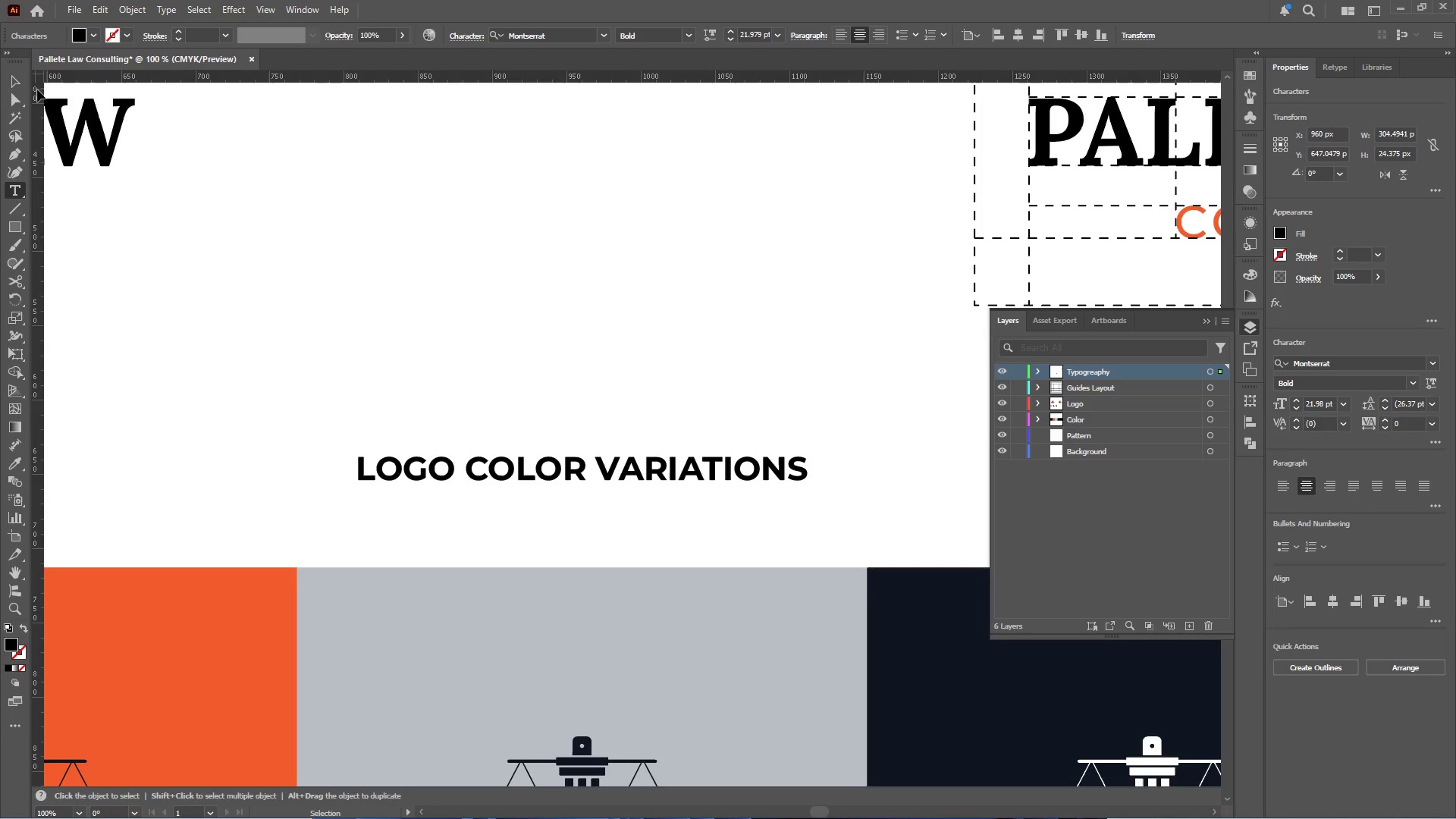 
left_click([16, 77])
 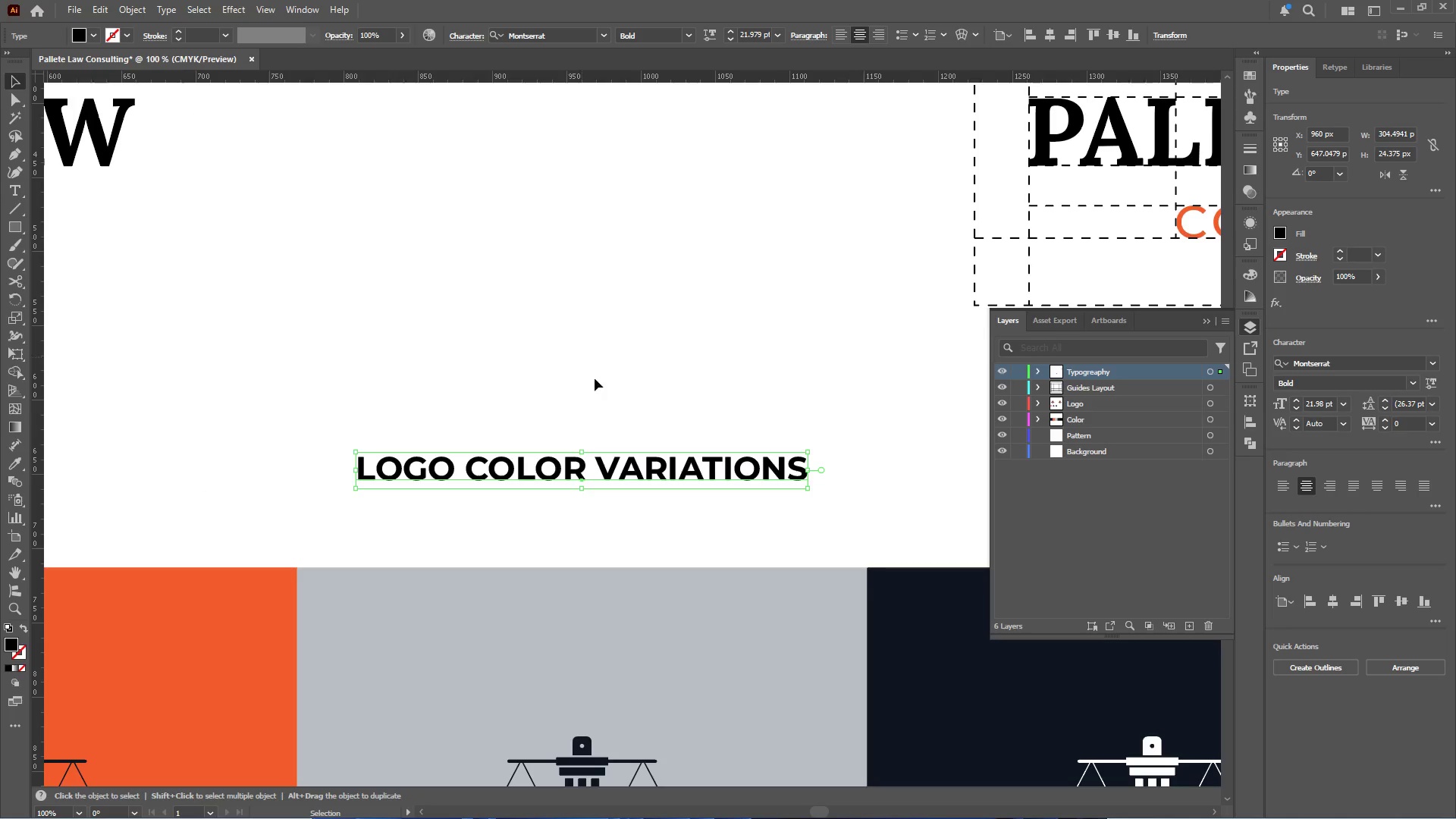 
hold_key(key=AltLeft, duration=0.47)
 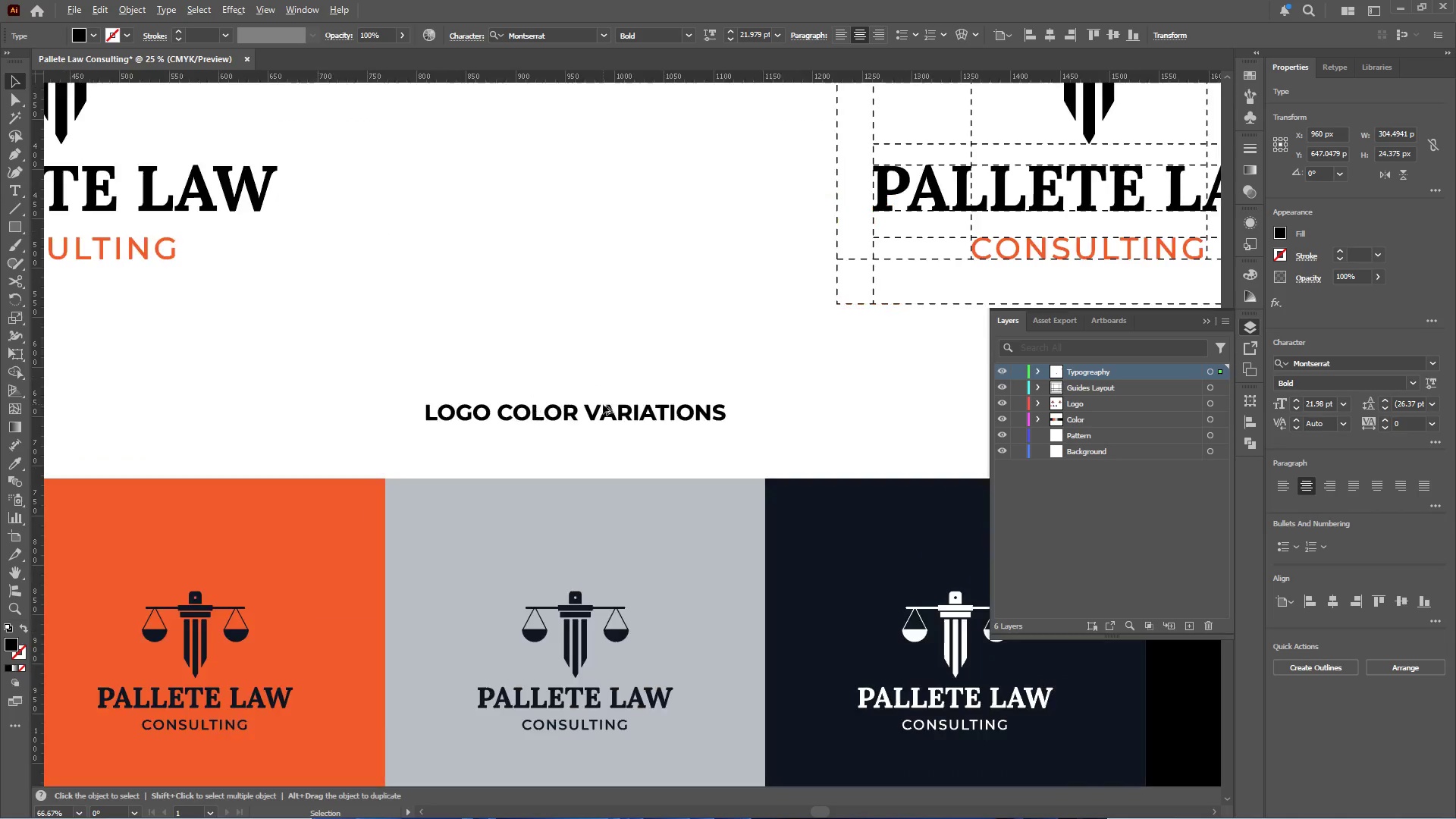 
key(Alt+AltLeft)
 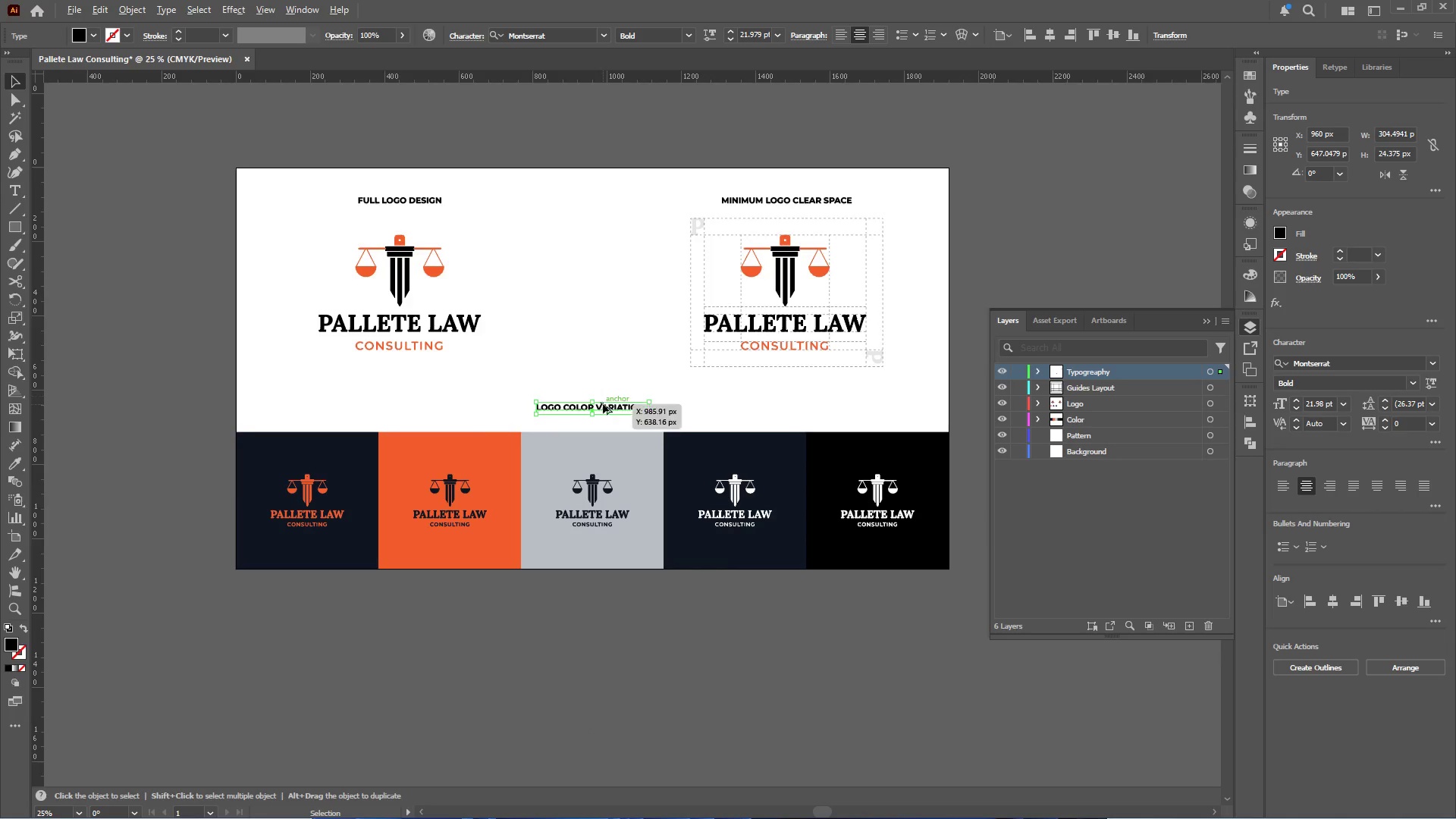 
scroll: coordinate [596, 387], scroll_direction: down, amount: 3.0
 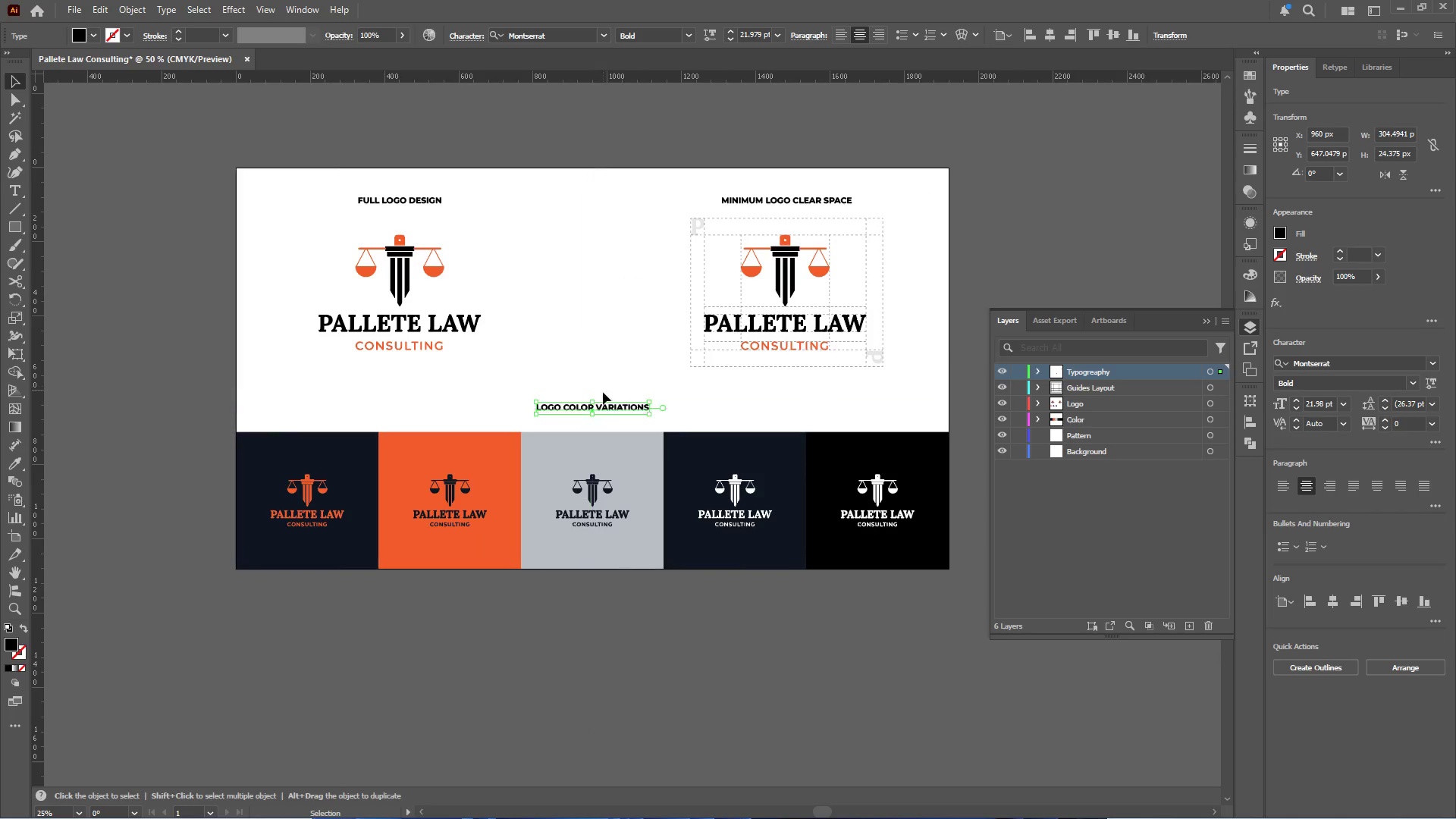 
left_click_drag(start_coordinate=[602, 410], to_coordinate=[602, 435])
 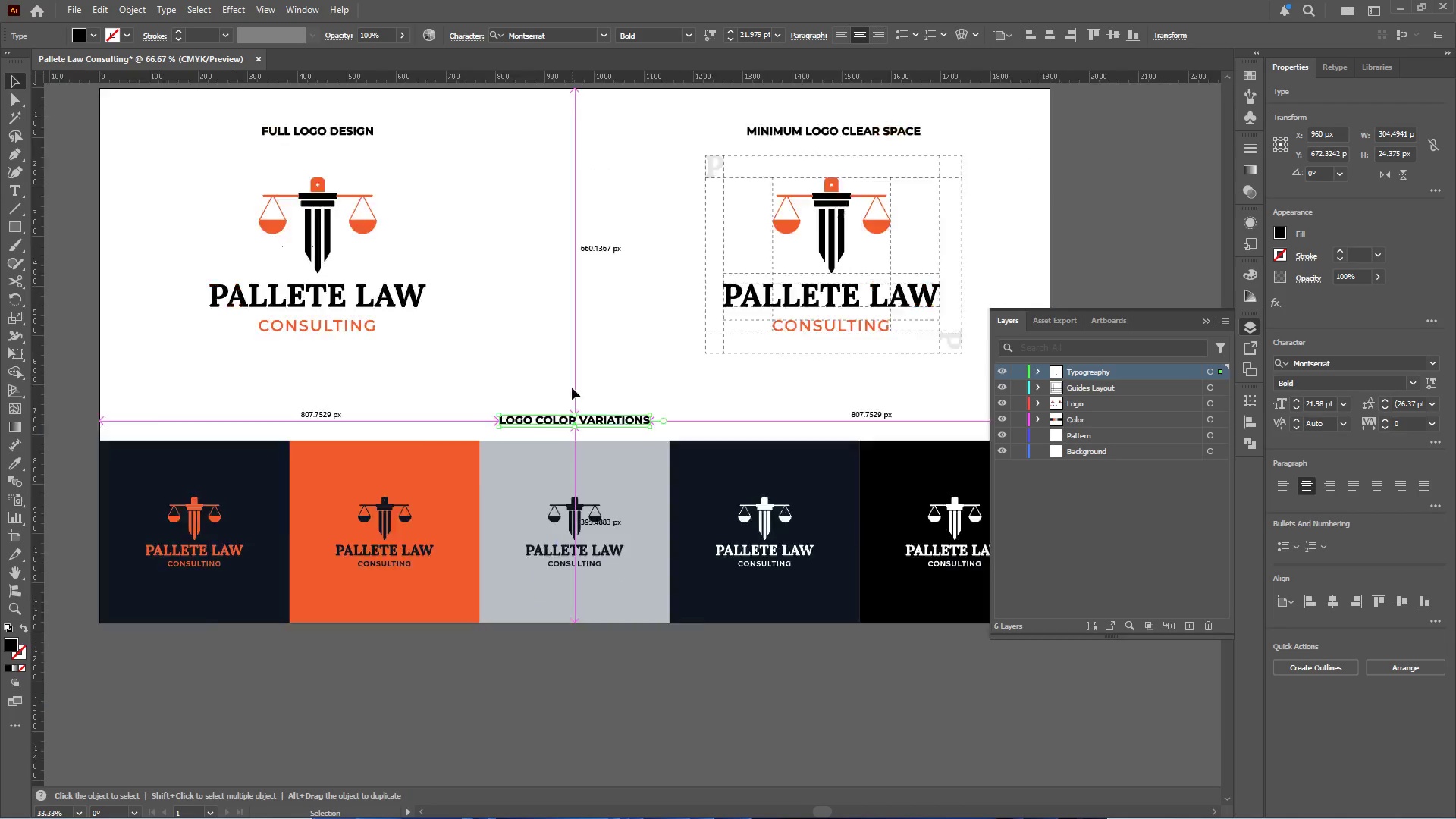 
hold_key(key=ShiftLeft, duration=0.61)
 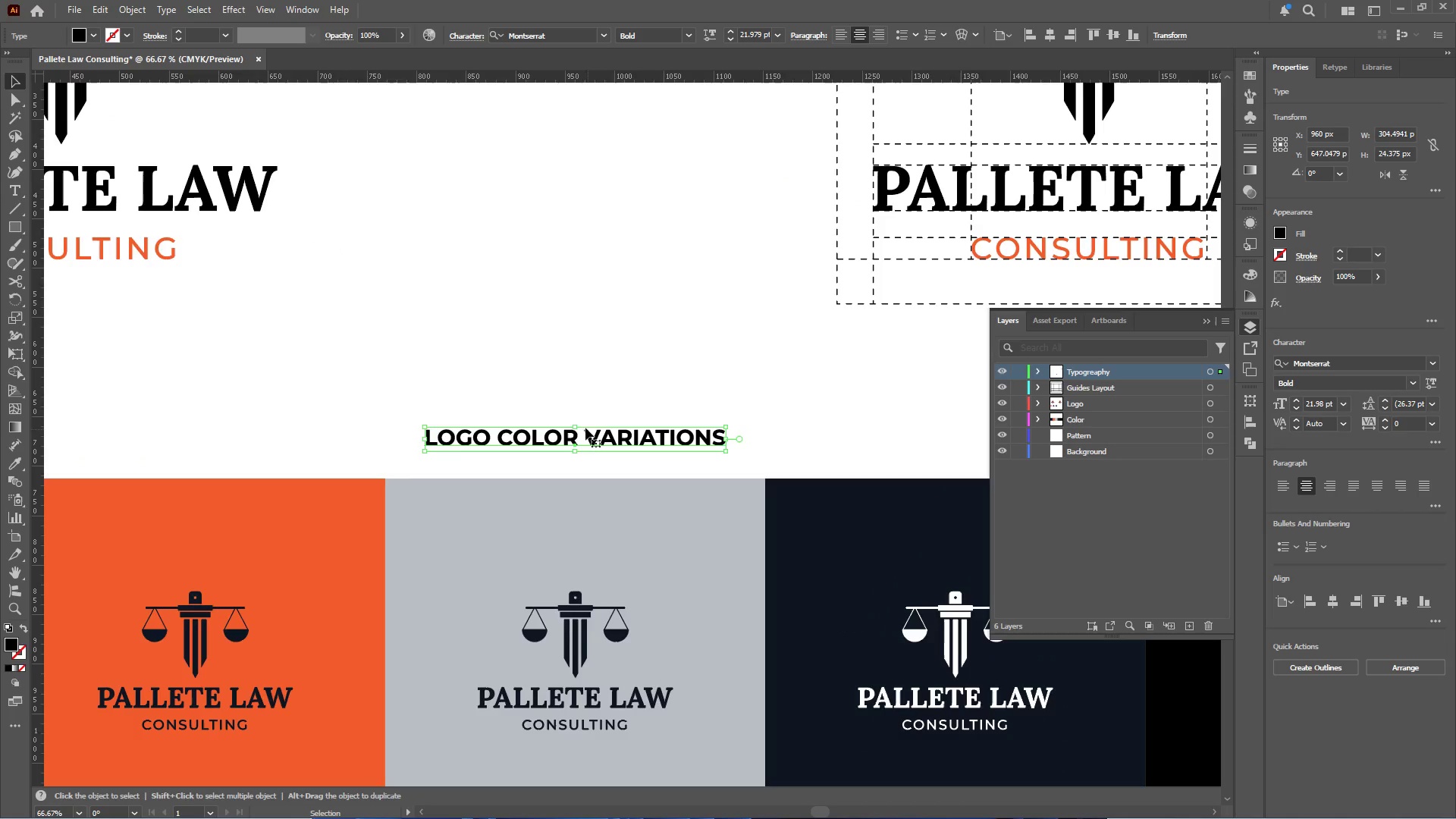 
scroll: coordinate [603, 404], scroll_direction: up, amount: 2.0
 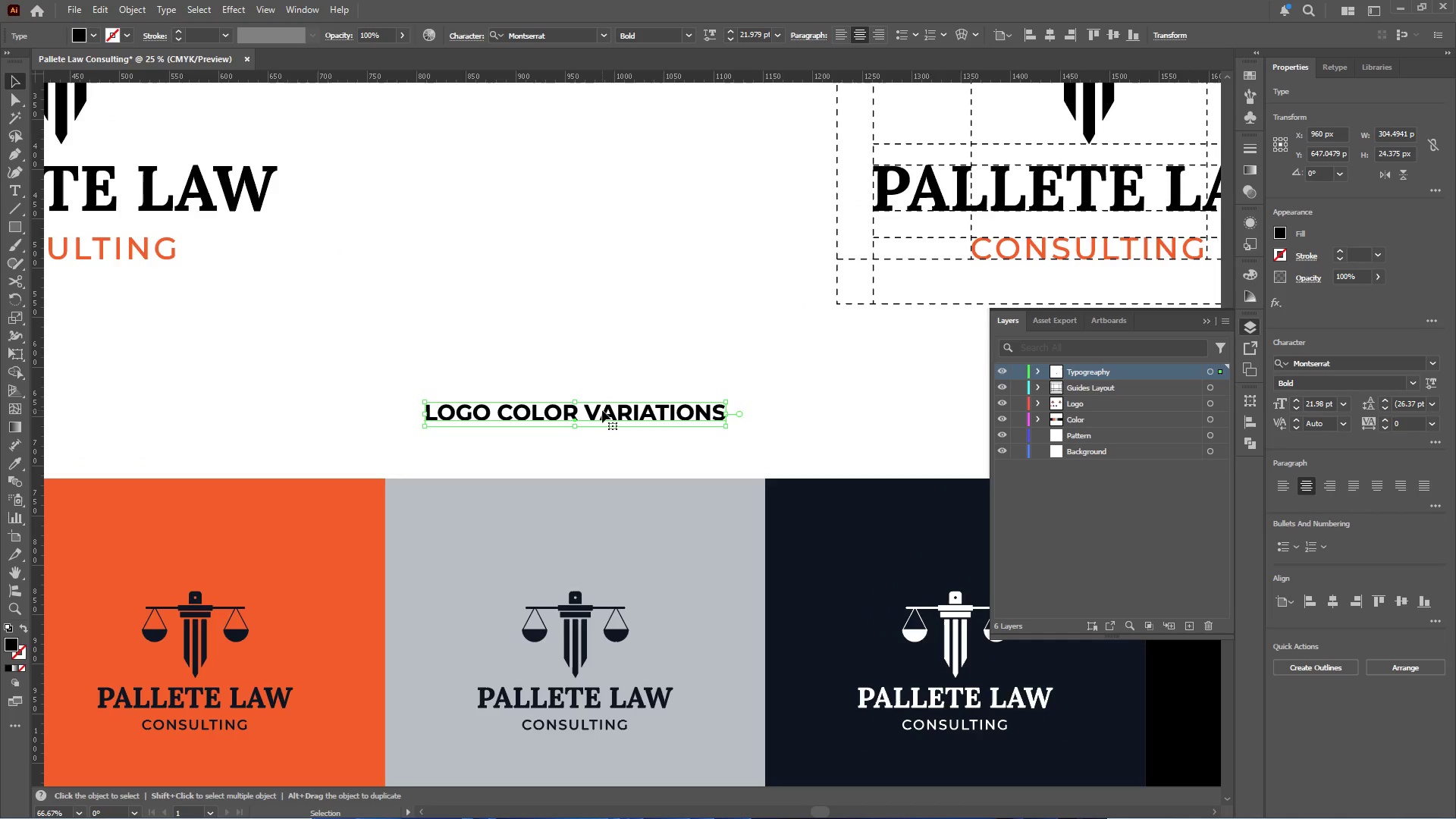 
hold_key(key=AltLeft, duration=0.38)
 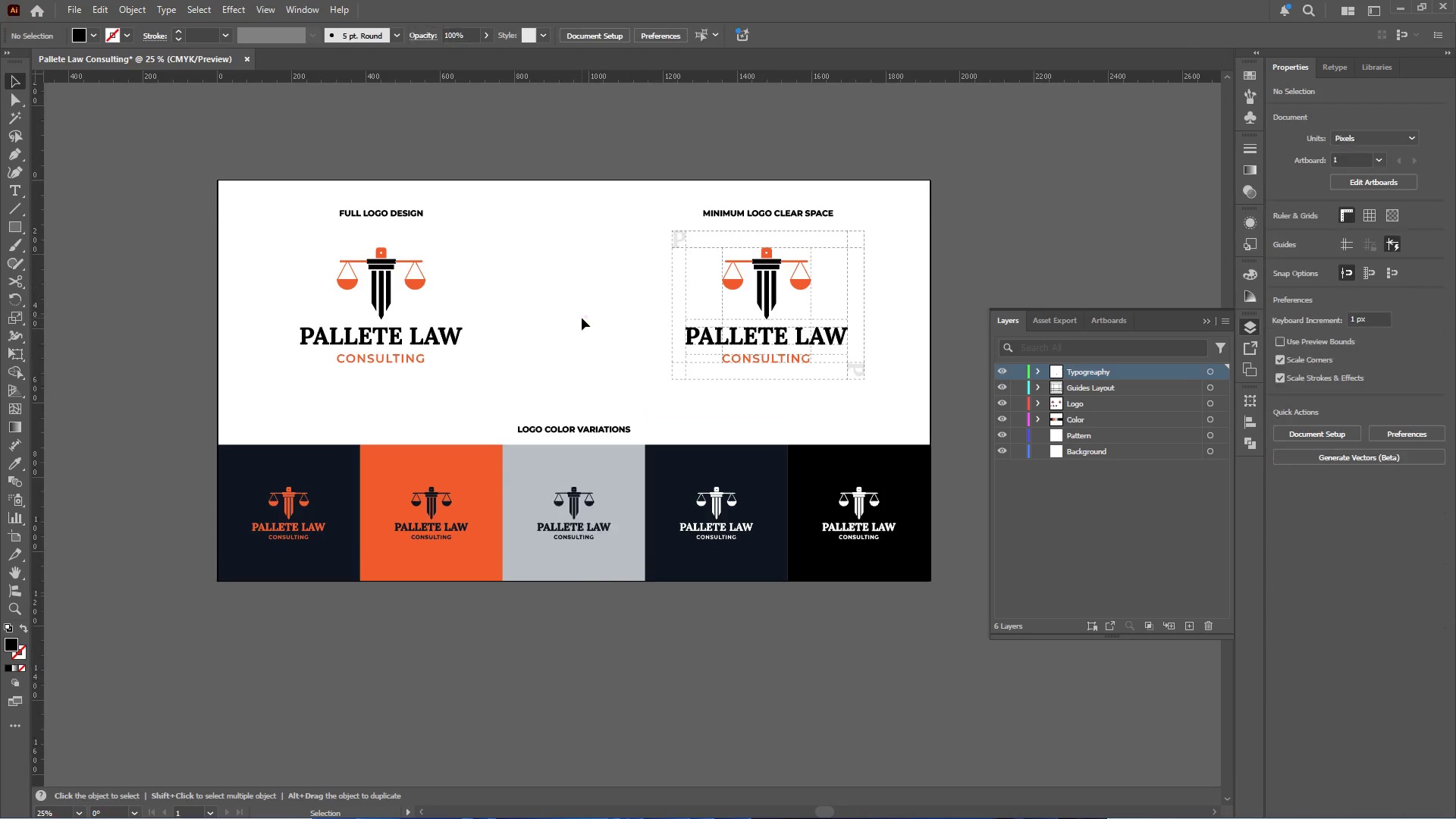 
left_click([581, 319])
 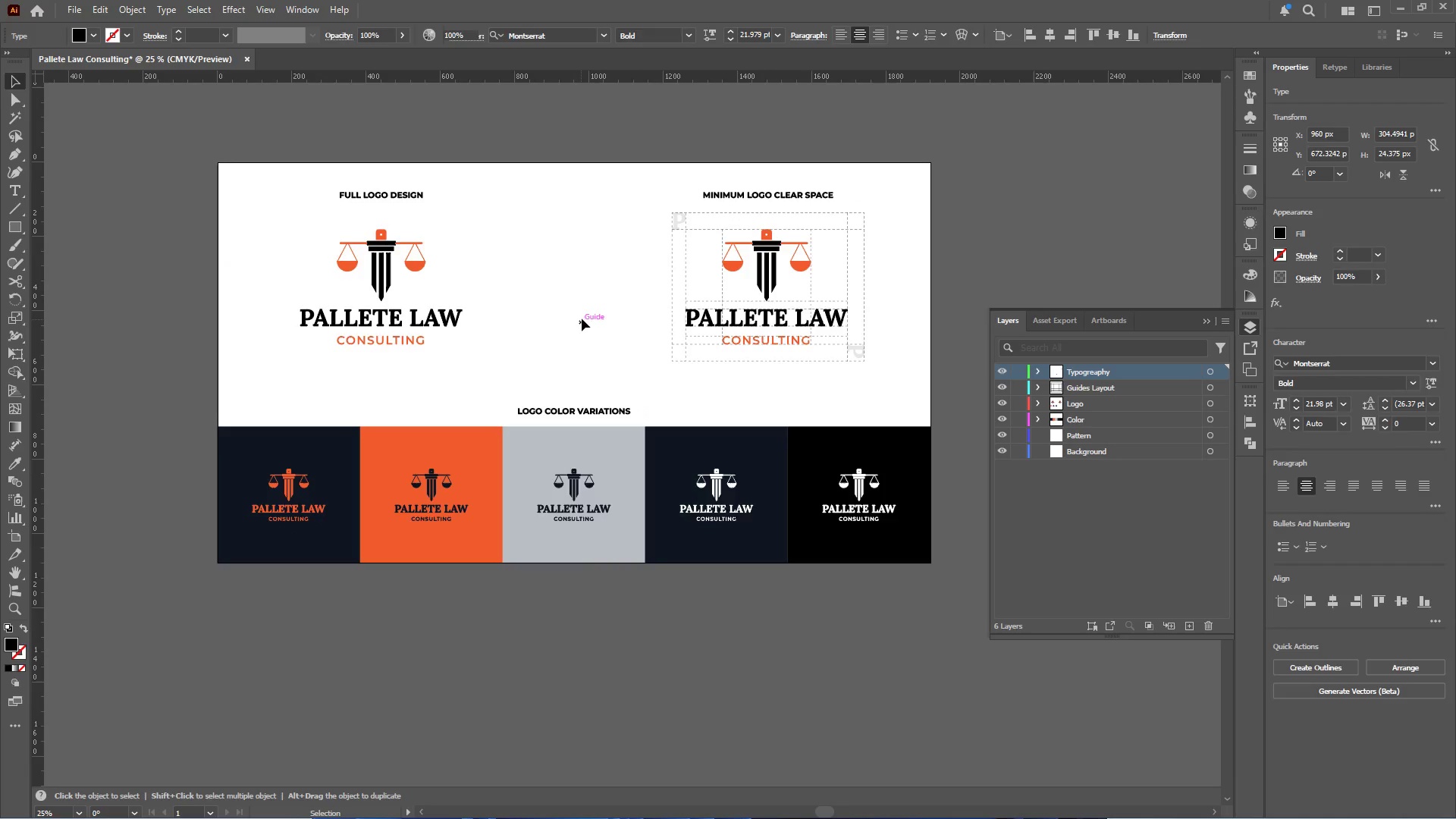 
scroll: coordinate [572, 384], scroll_direction: down, amount: 2.0
 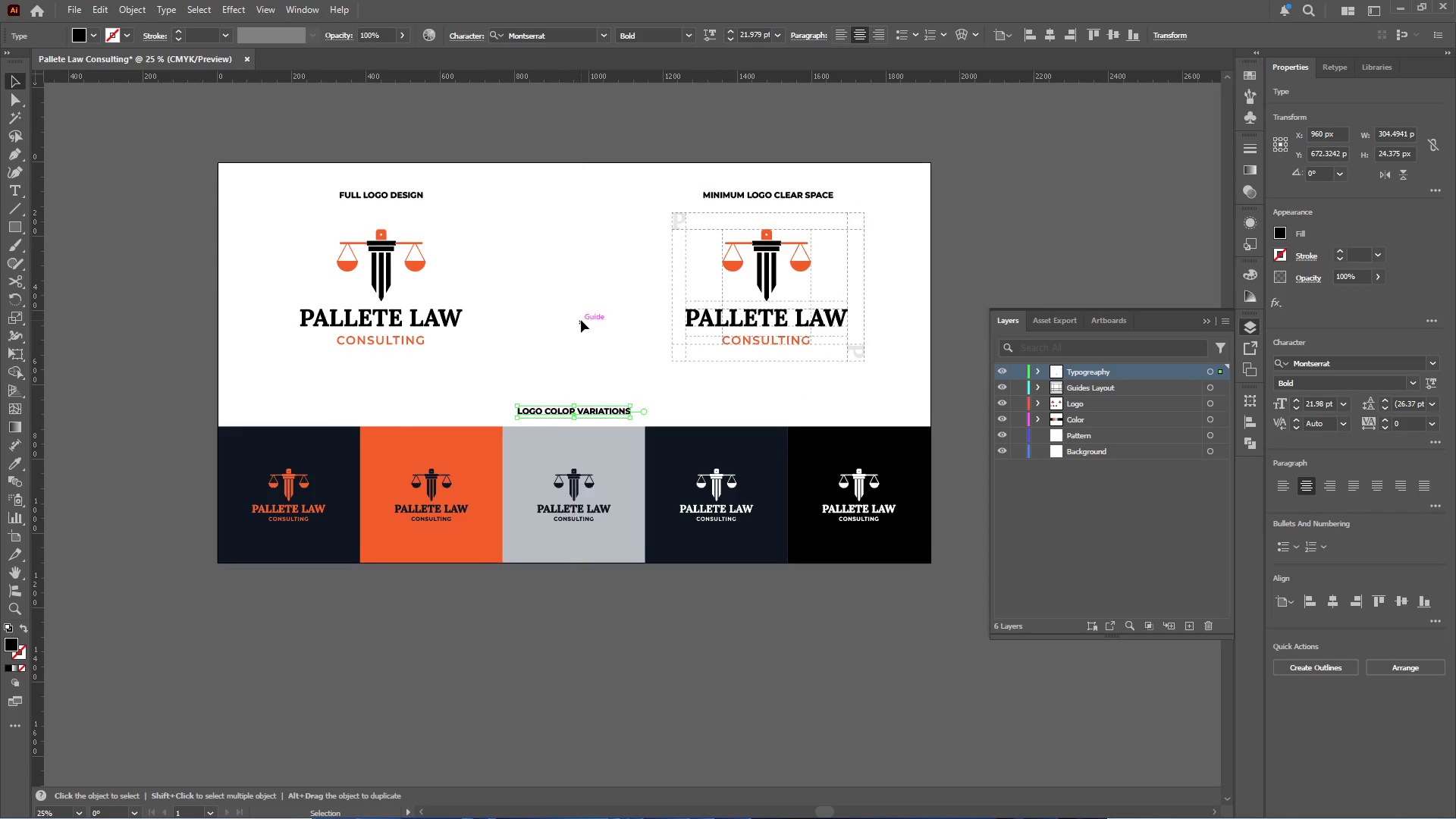 
scroll: coordinate [582, 318], scroll_direction: up, amount: 5.0
 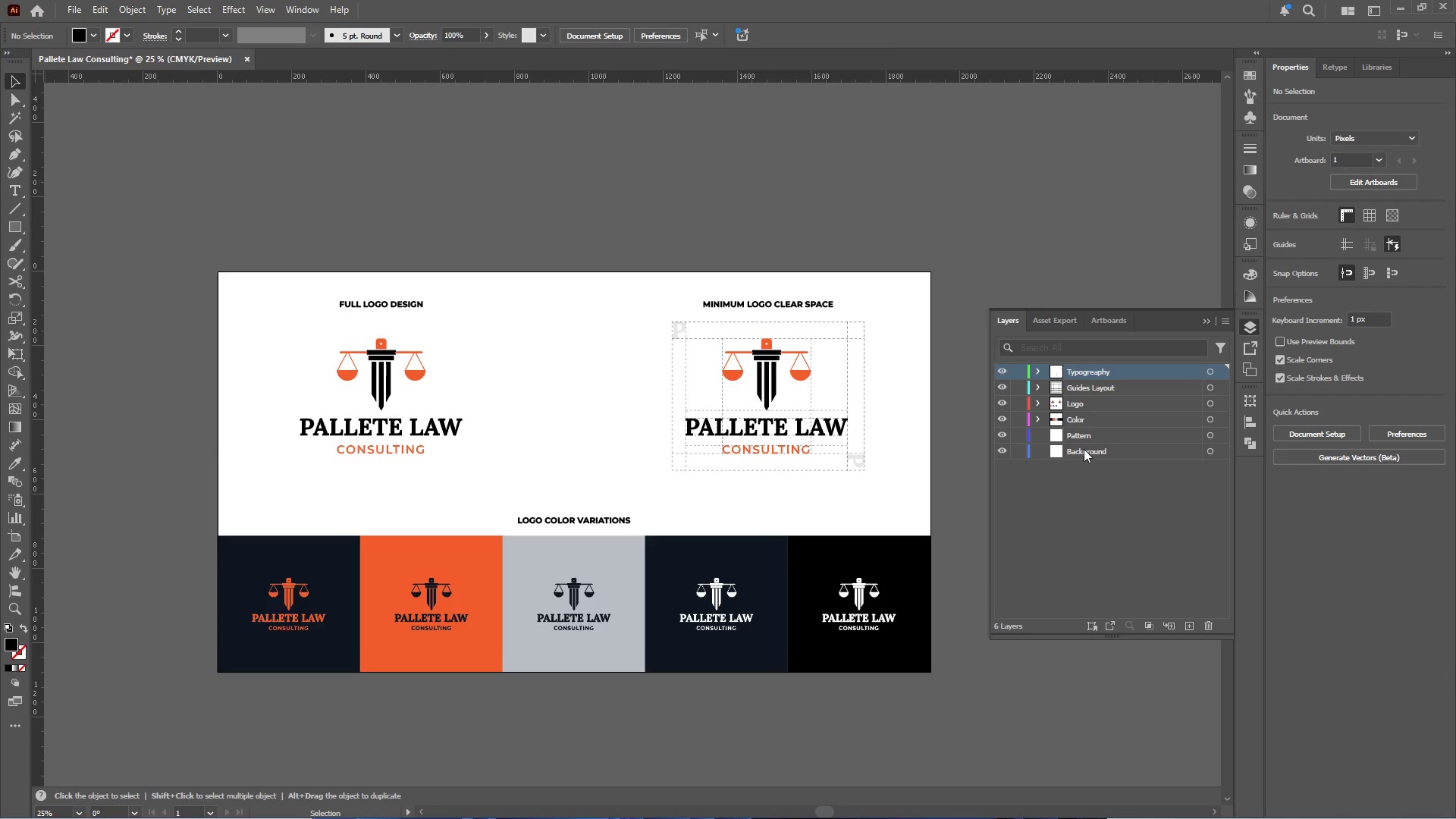 
left_click([1088, 450])
 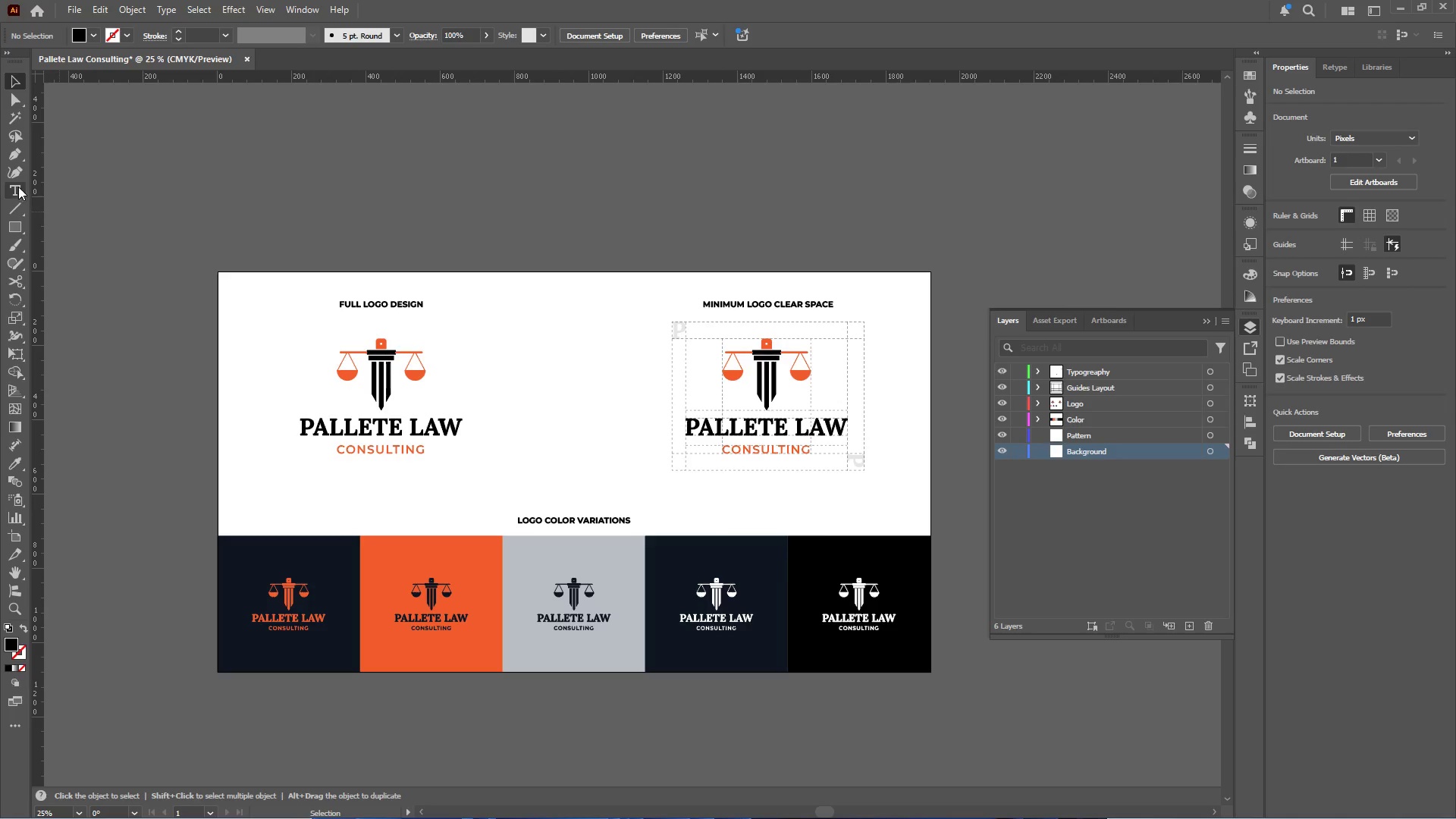 
left_click([14, 149])
 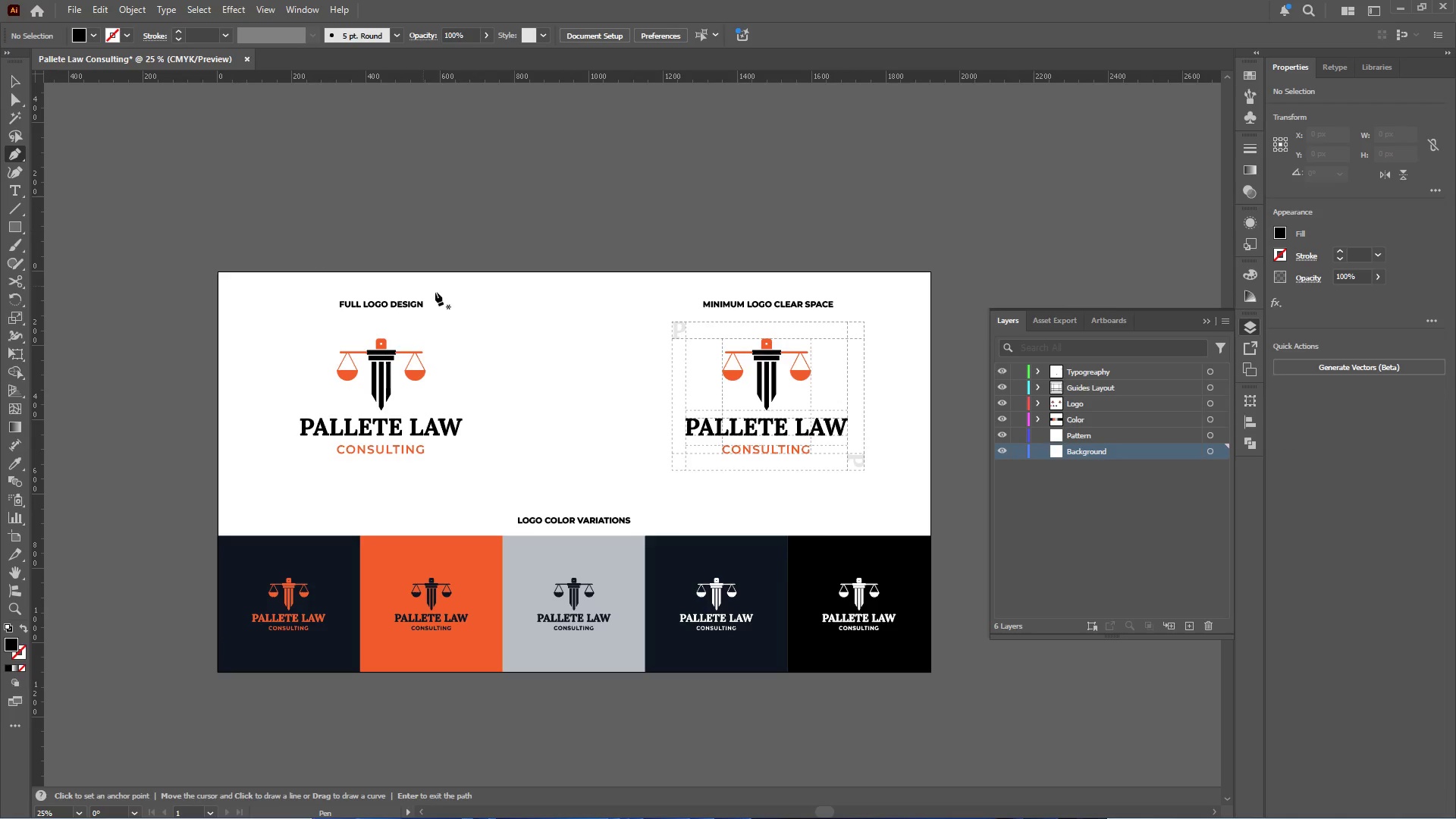 
key(Alt+AltLeft)
 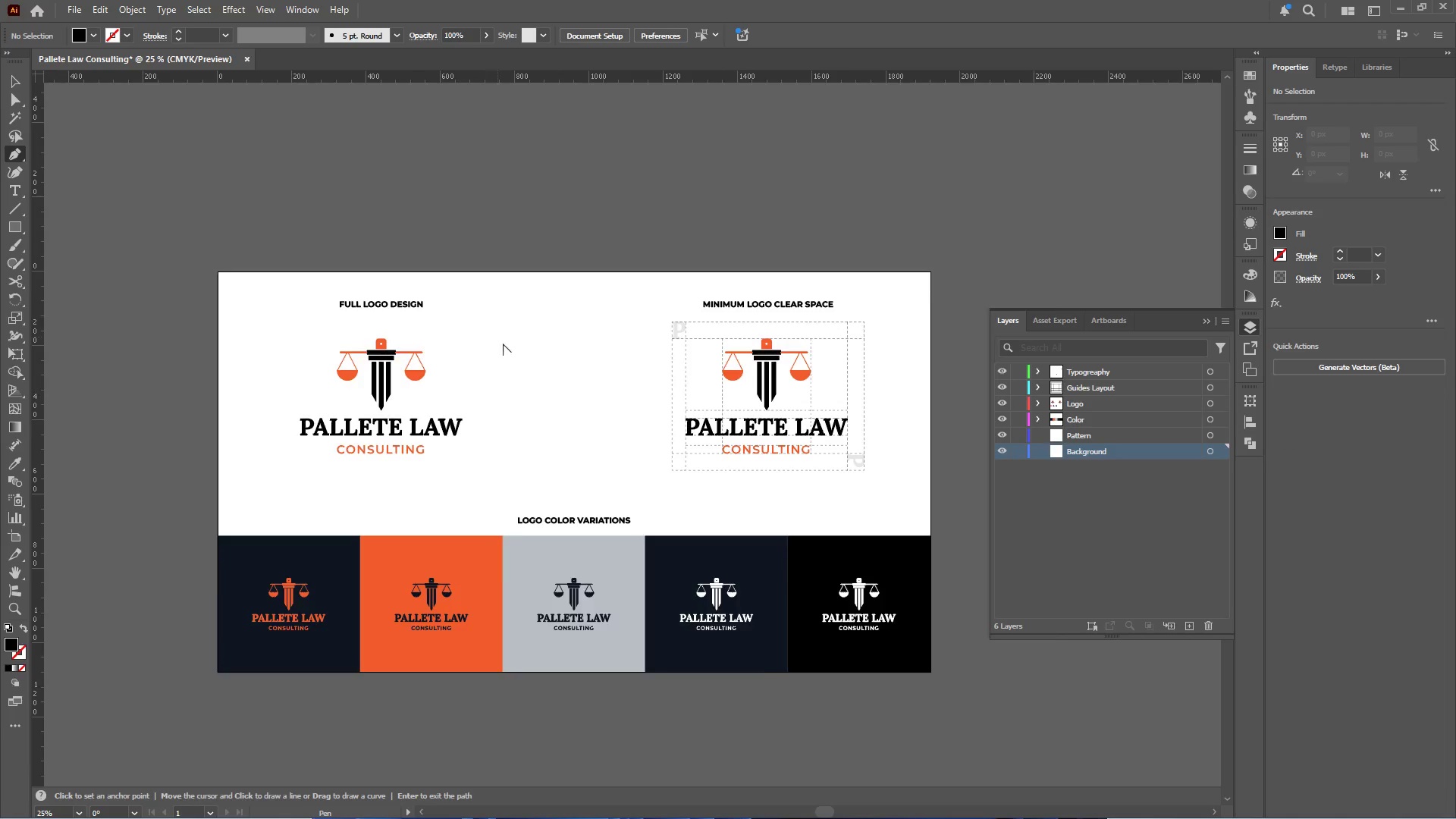 
scroll: coordinate [551, 362], scroll_direction: up, amount: 1.0
 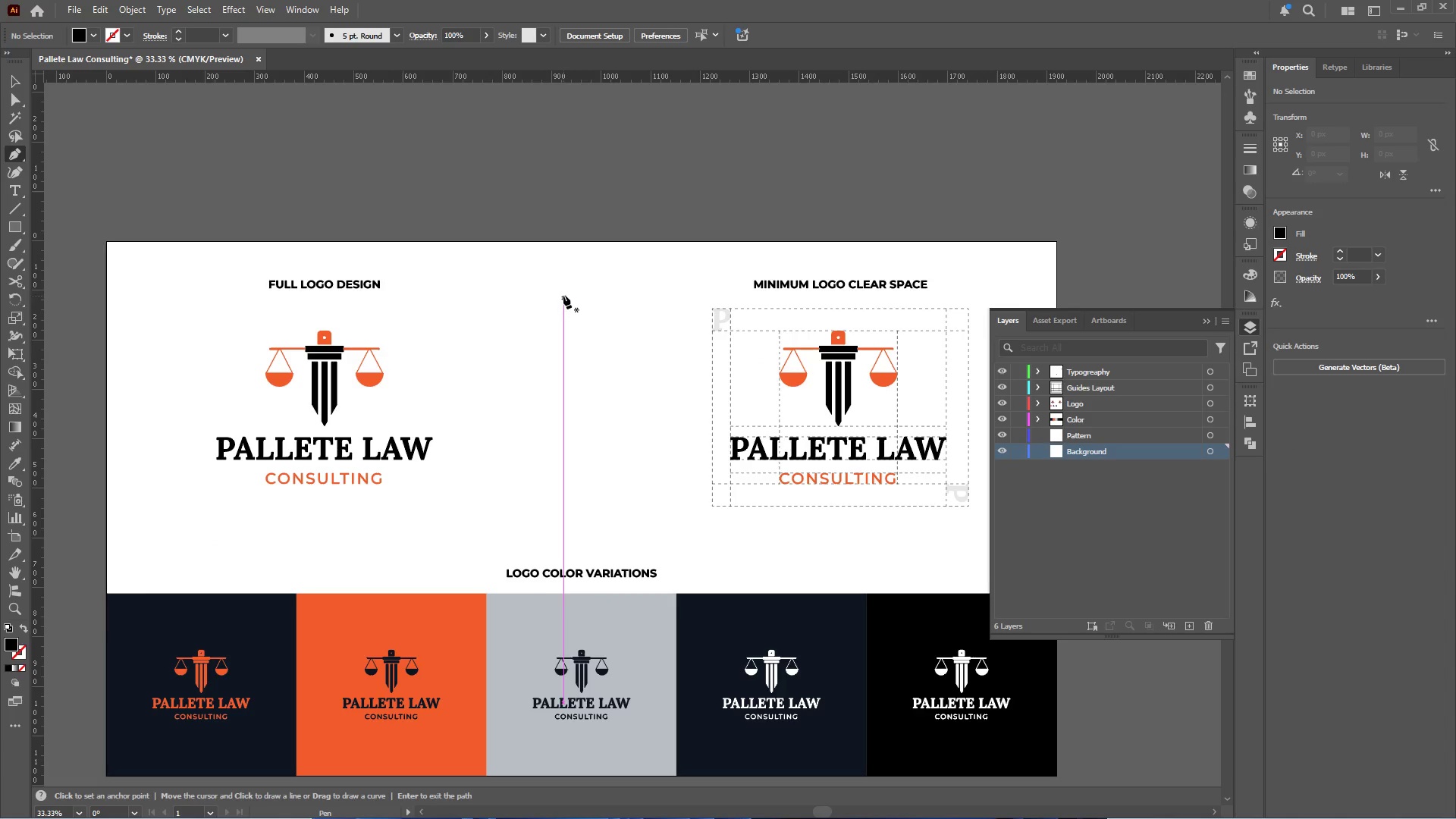 
left_click([565, 293])
 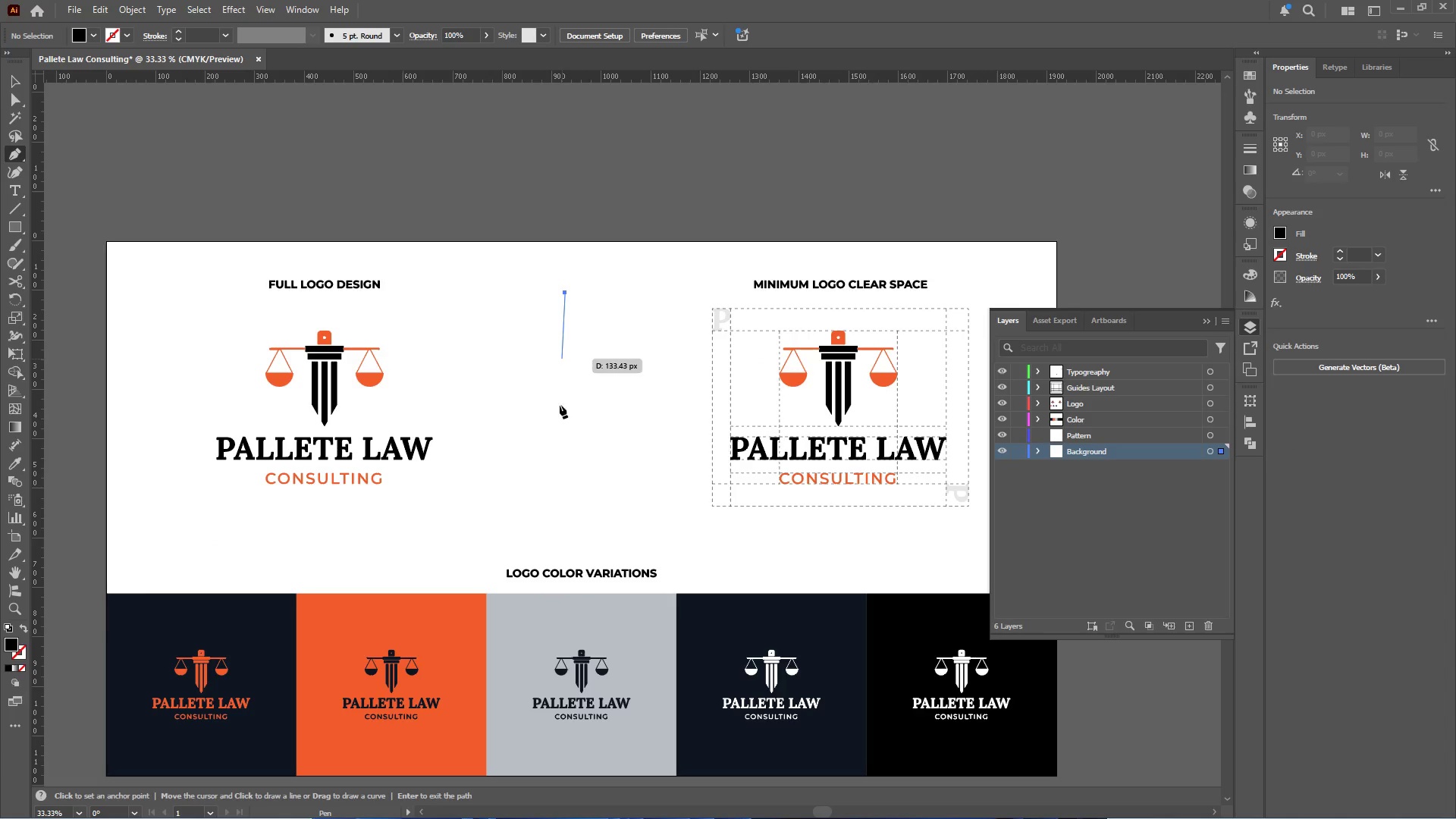 
hold_key(key=ShiftLeft, duration=1.05)
left_click([577, 500])
 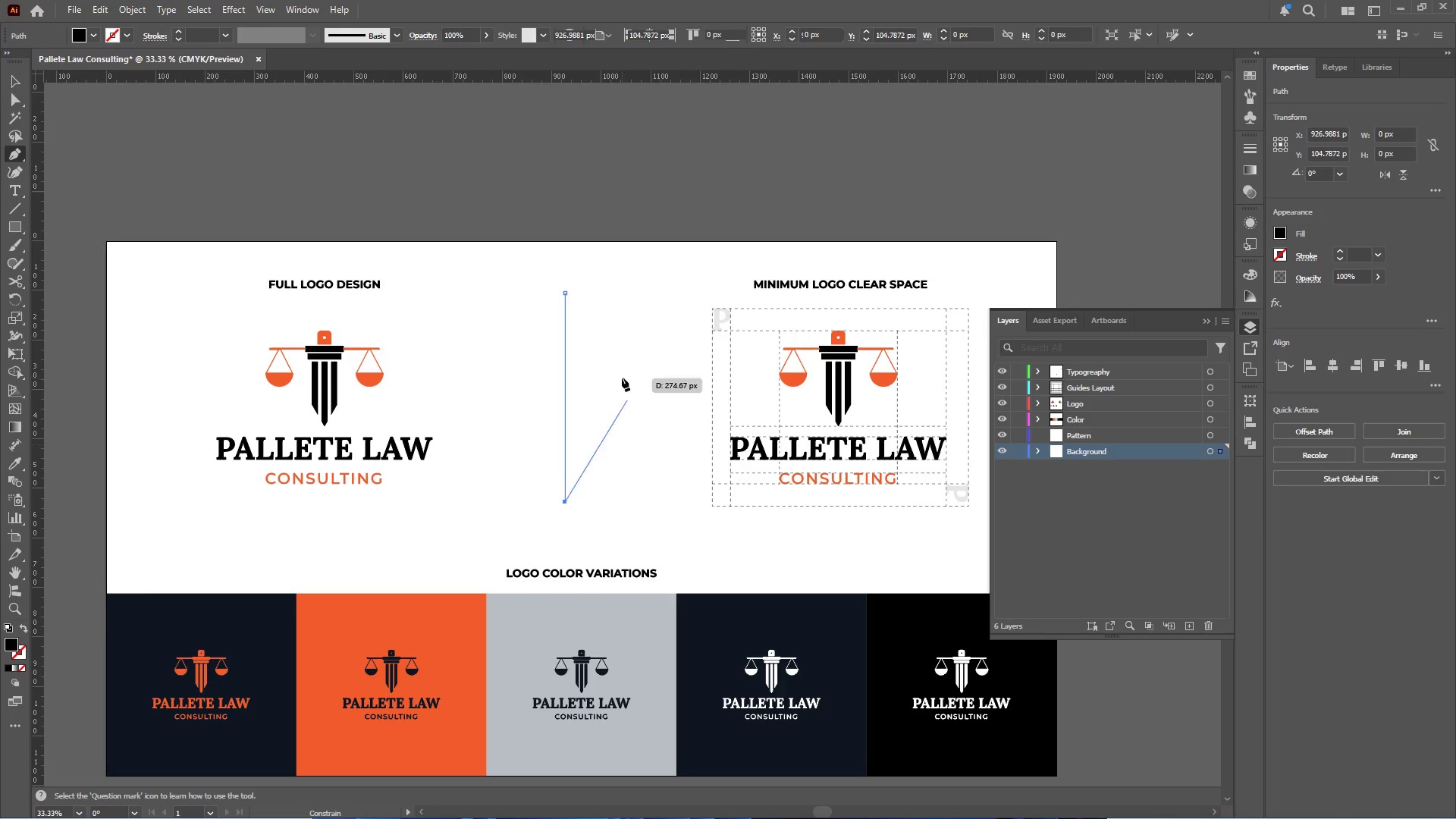 
key(Escape)
 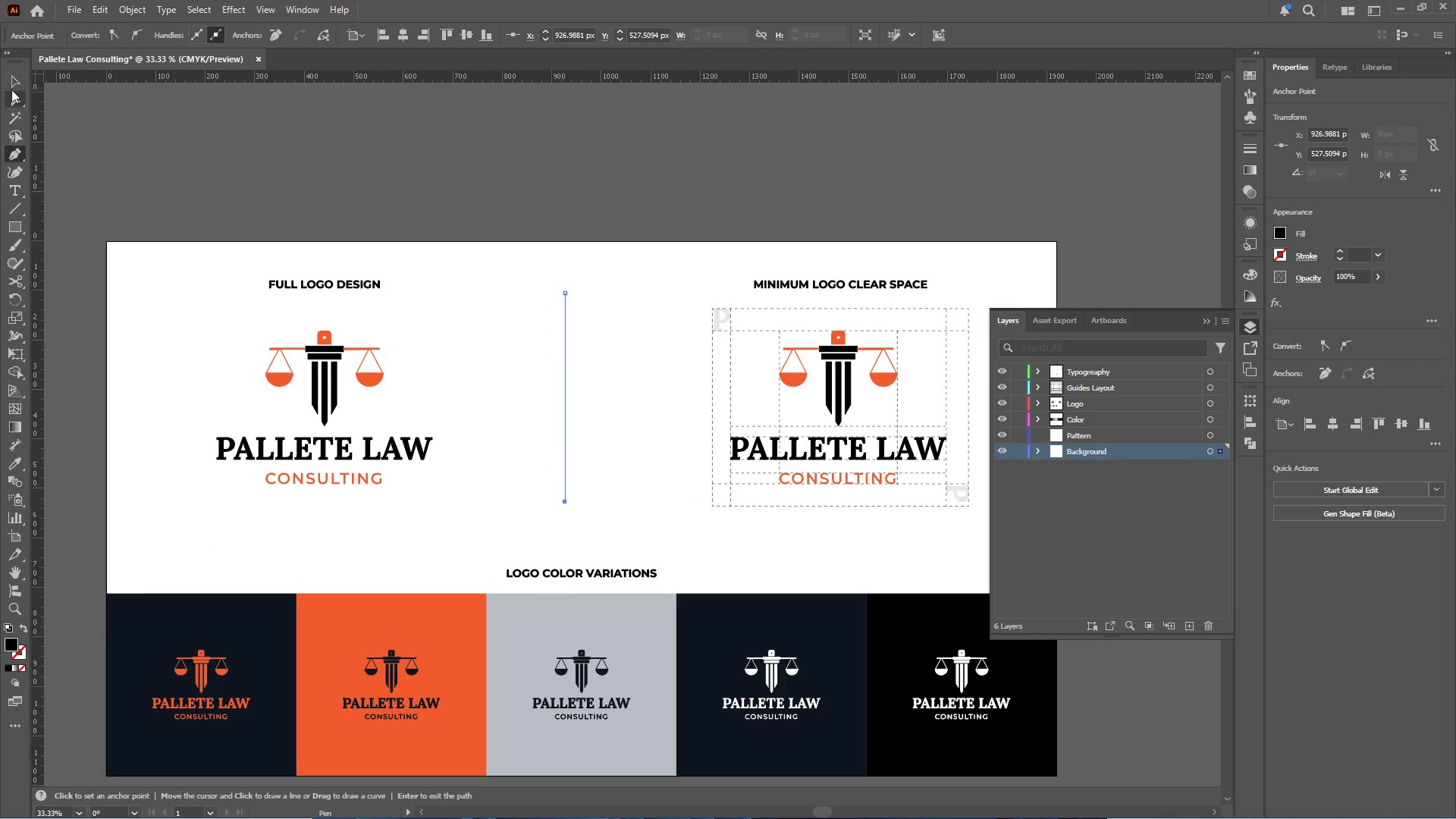 
left_click([14, 74])
 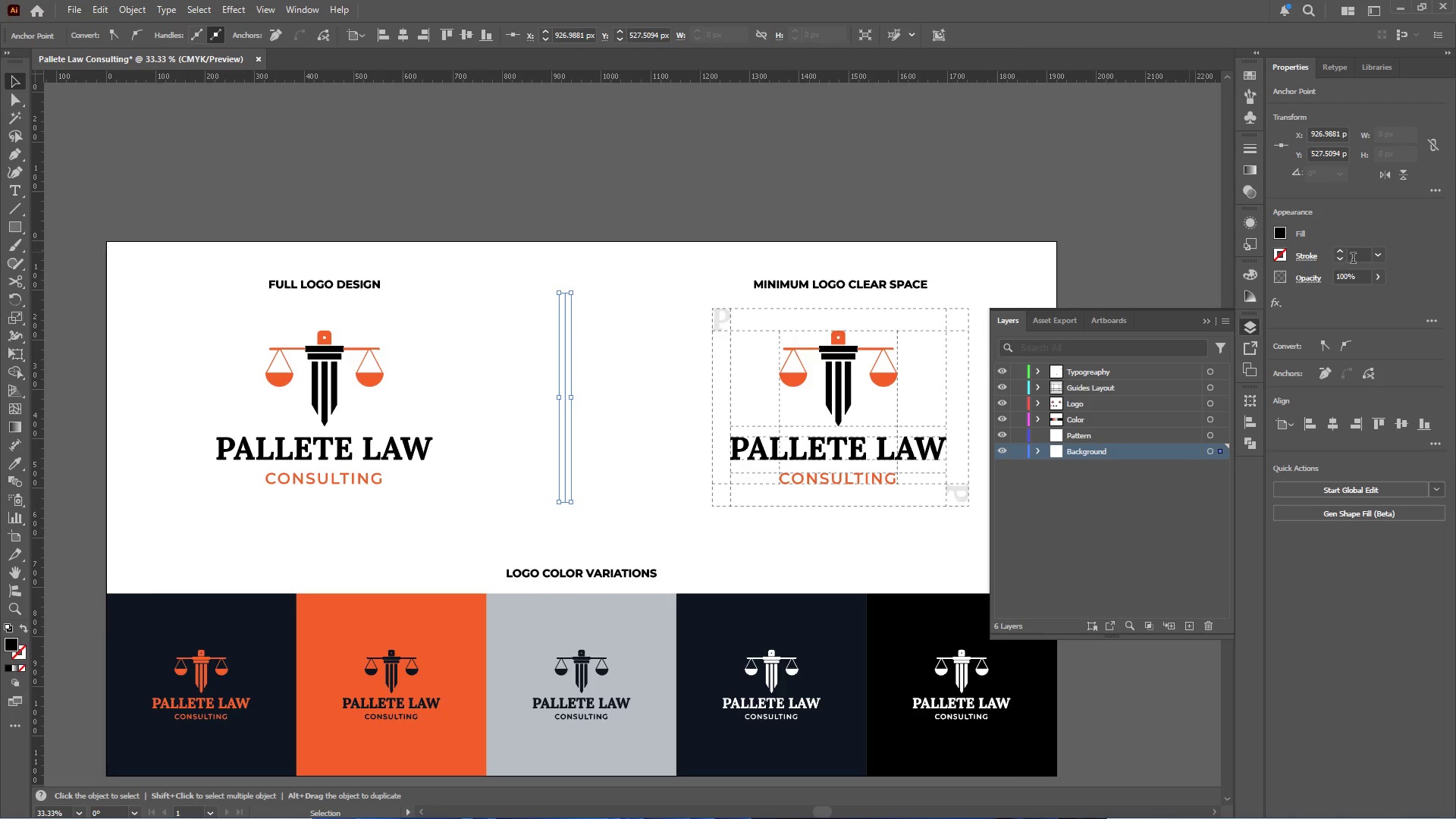 
key(Shift+X)
 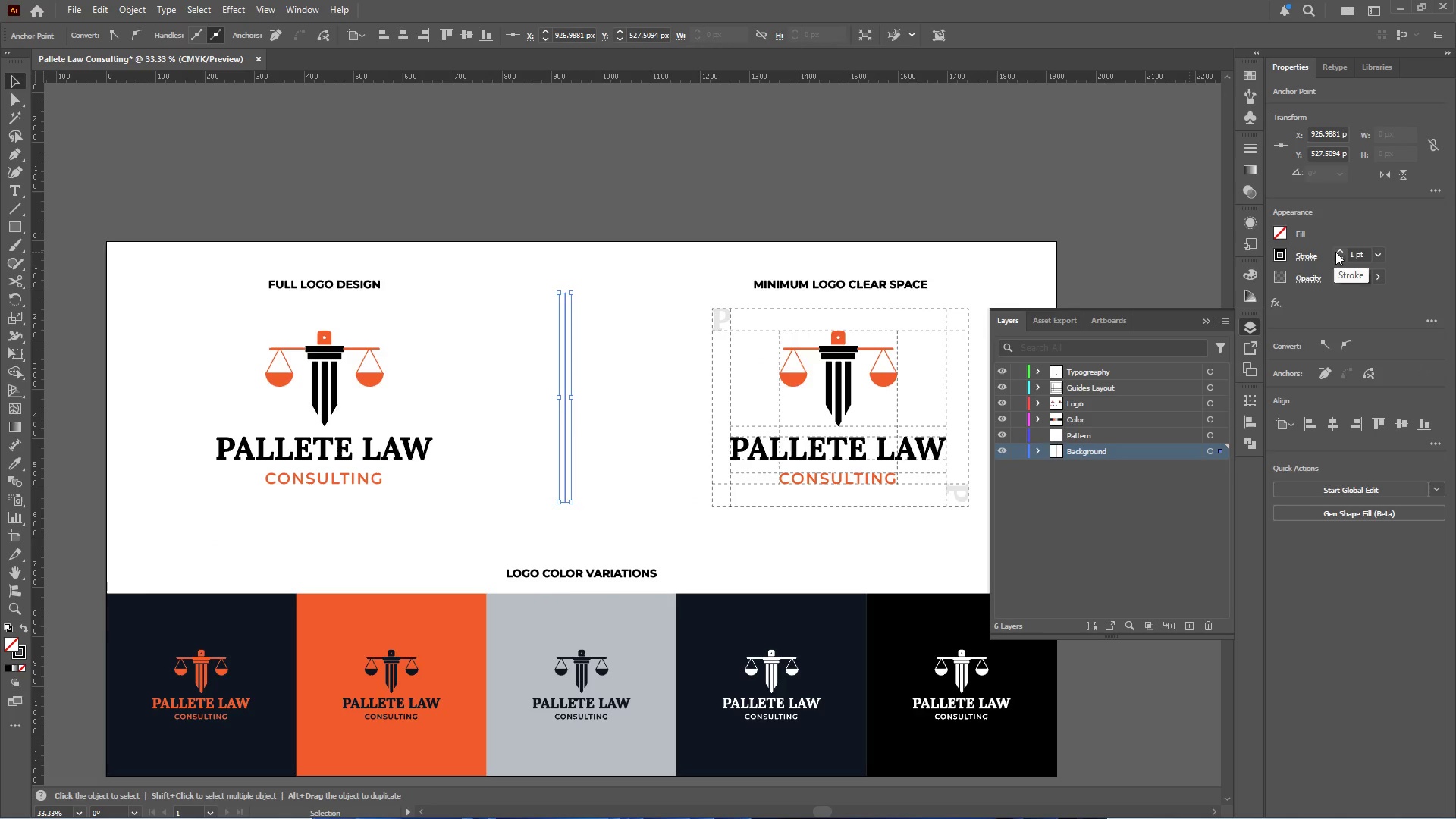 
left_click([1336, 251])
 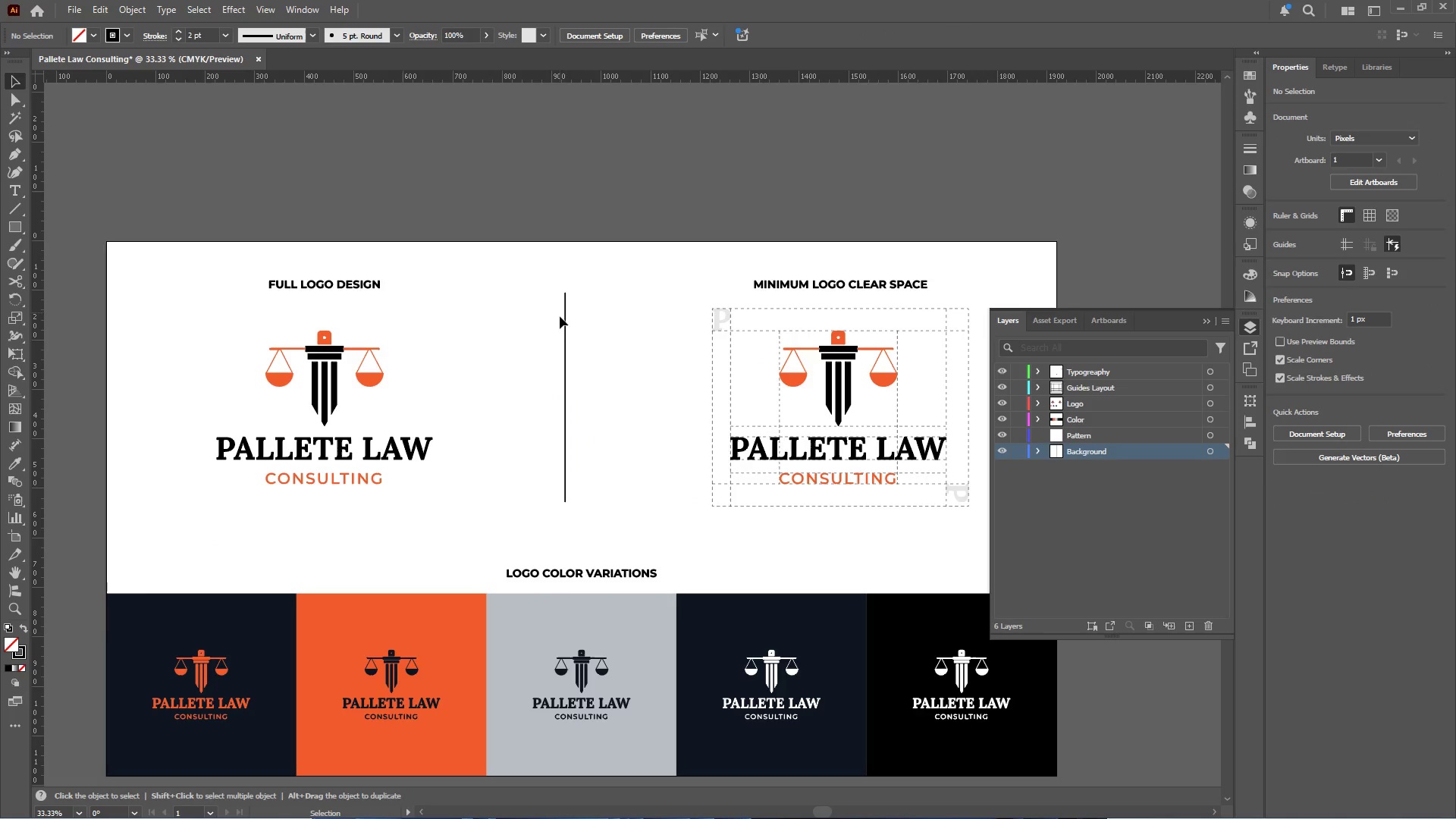 
left_click([565, 334])
 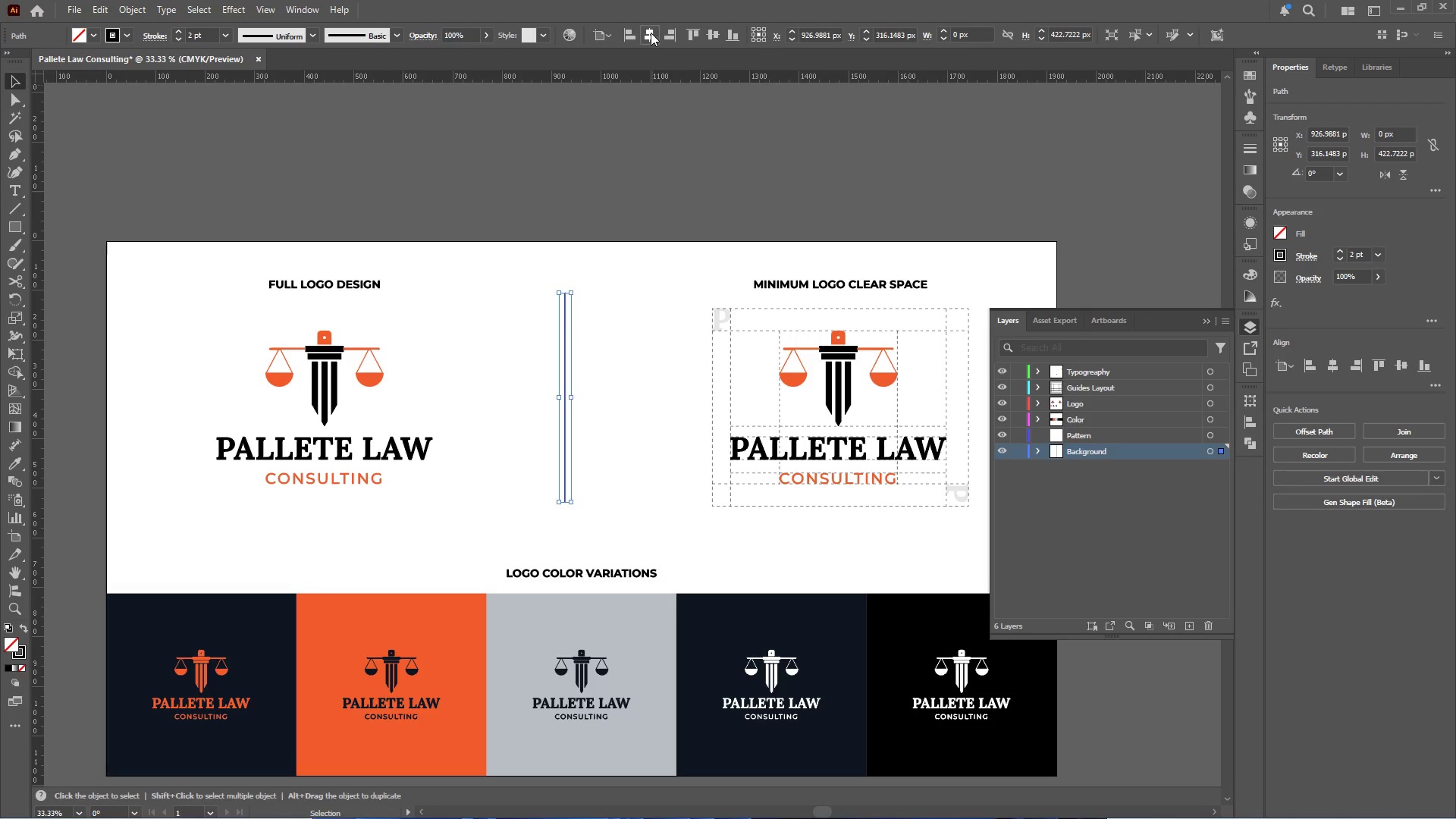 
double_click([606, 152])
 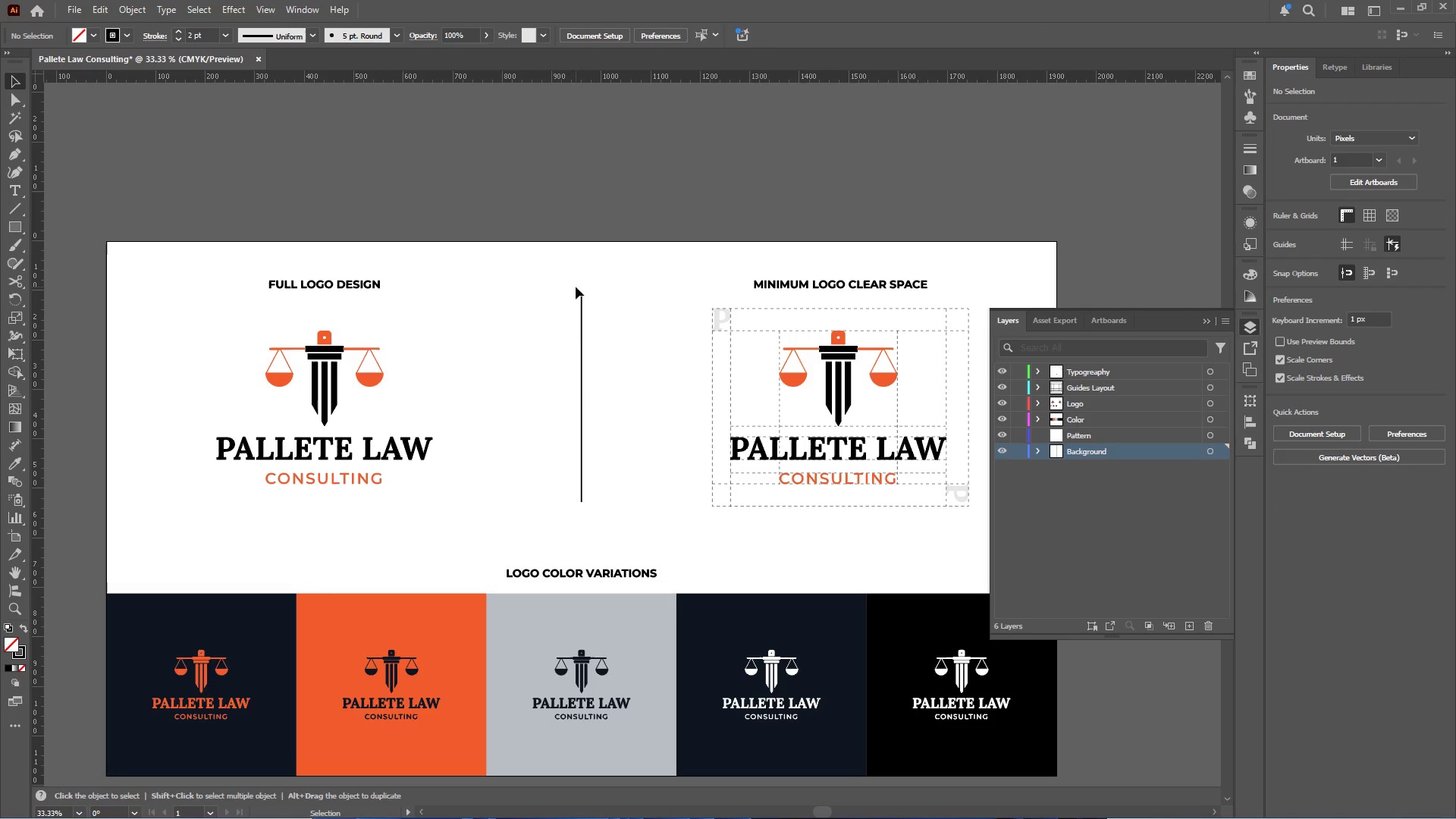 
hold_key(key=AltLeft, duration=0.52)
scroll: coordinate [562, 278], scroll_direction: down, amount: 1.0
 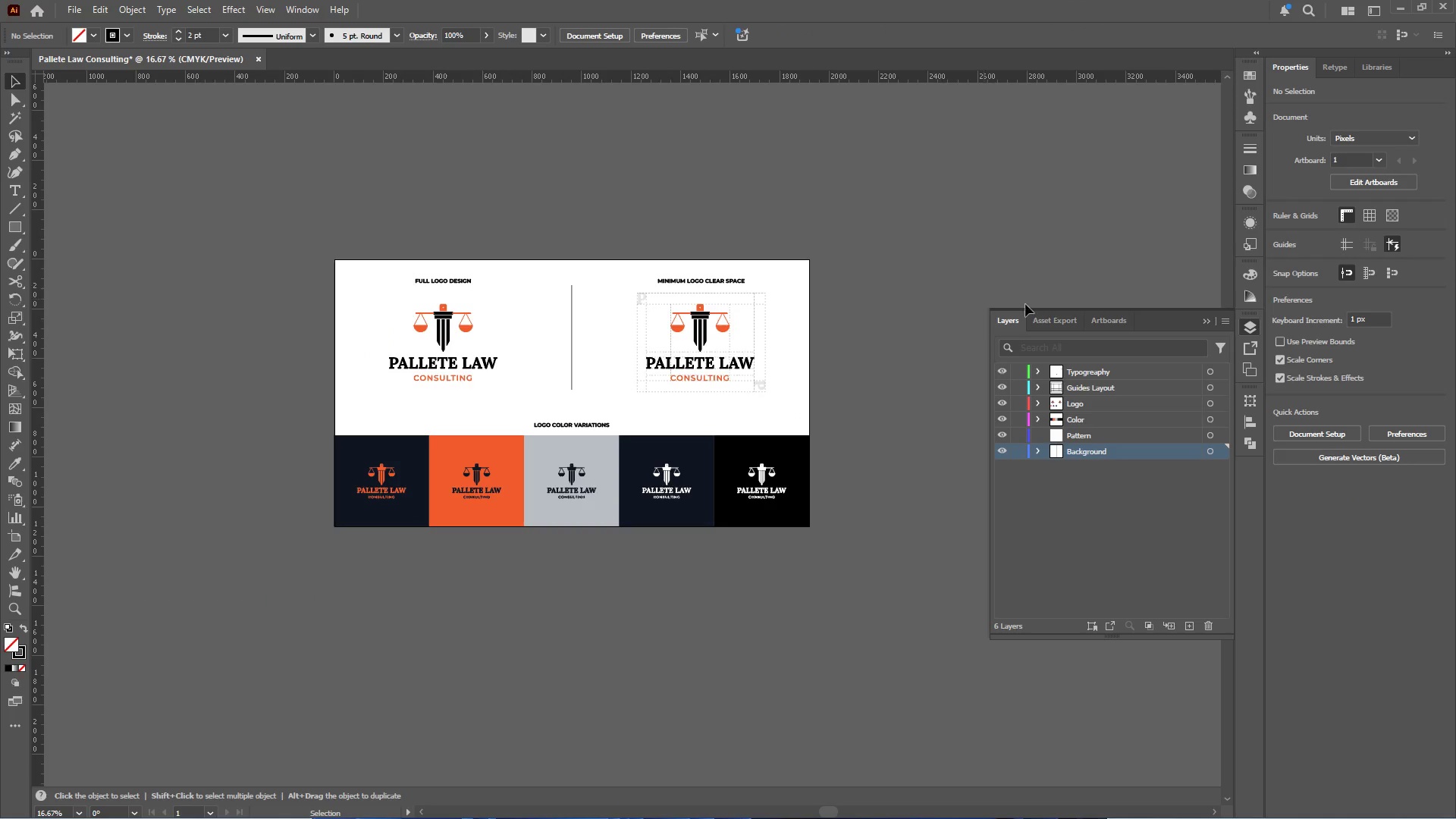 
left_click([1378, 182])
 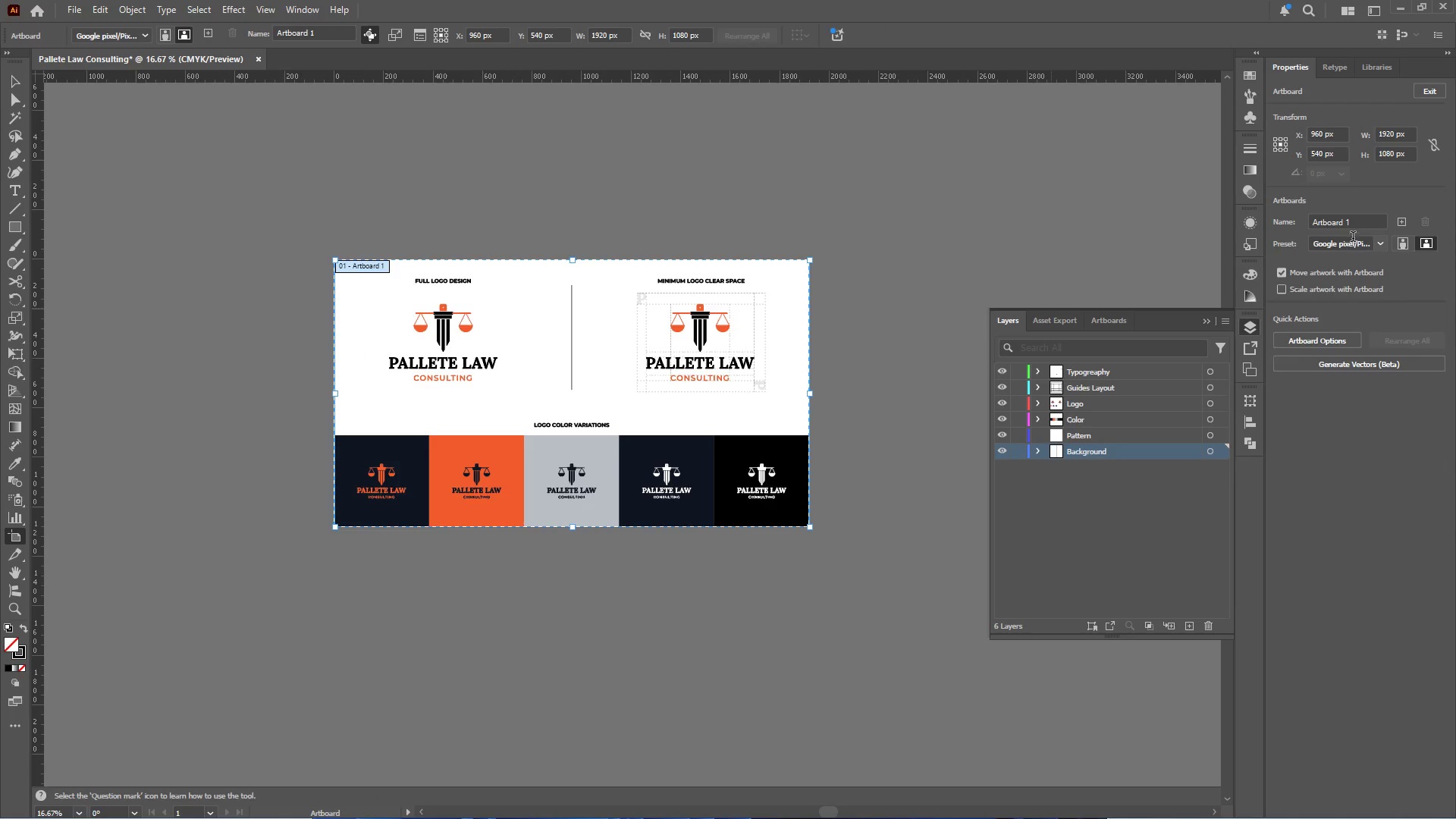 
left_click_drag(start_coordinate=[1355, 221], to_coordinate=[1262, 224])
 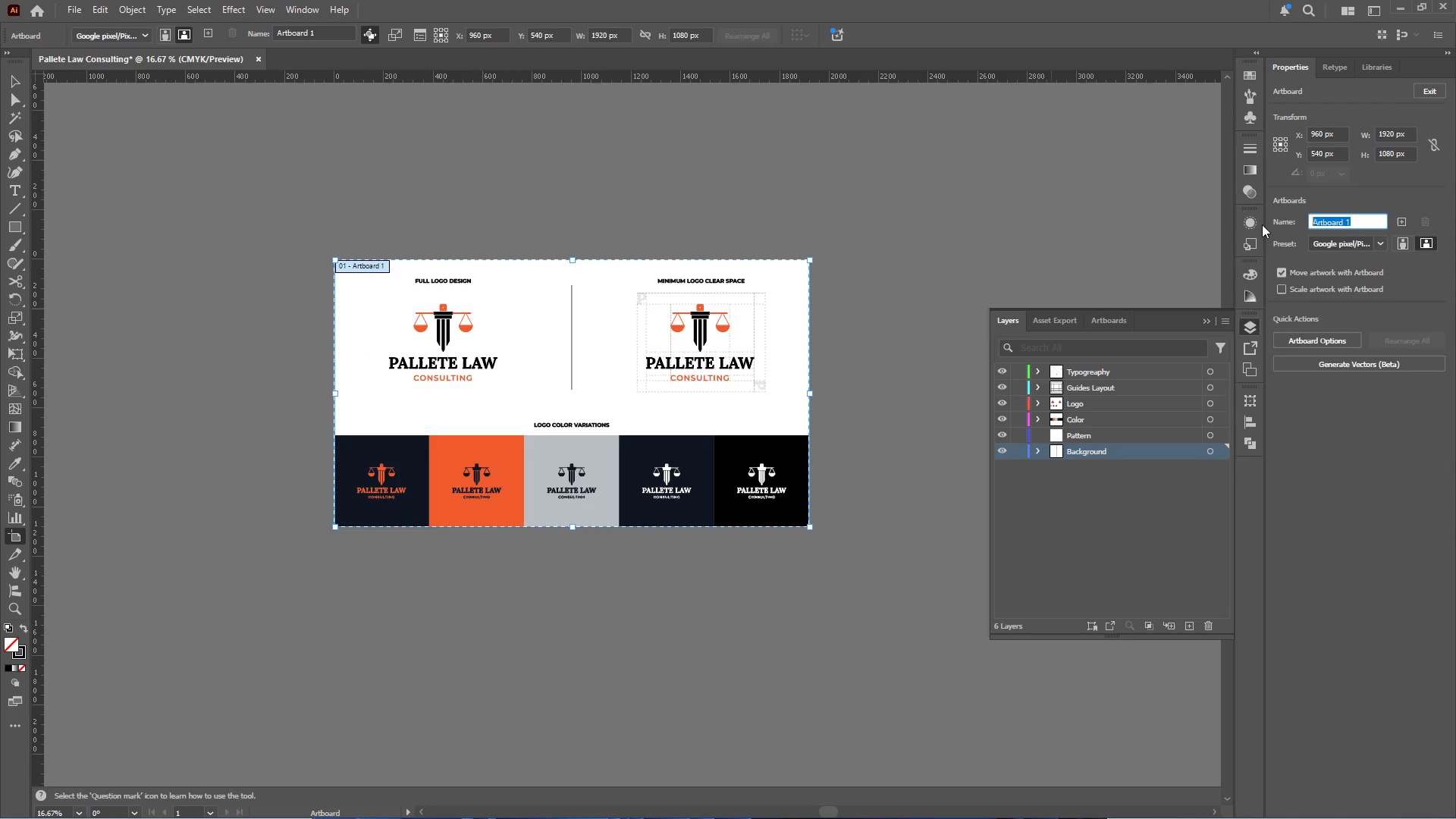 
type(Logo System)
 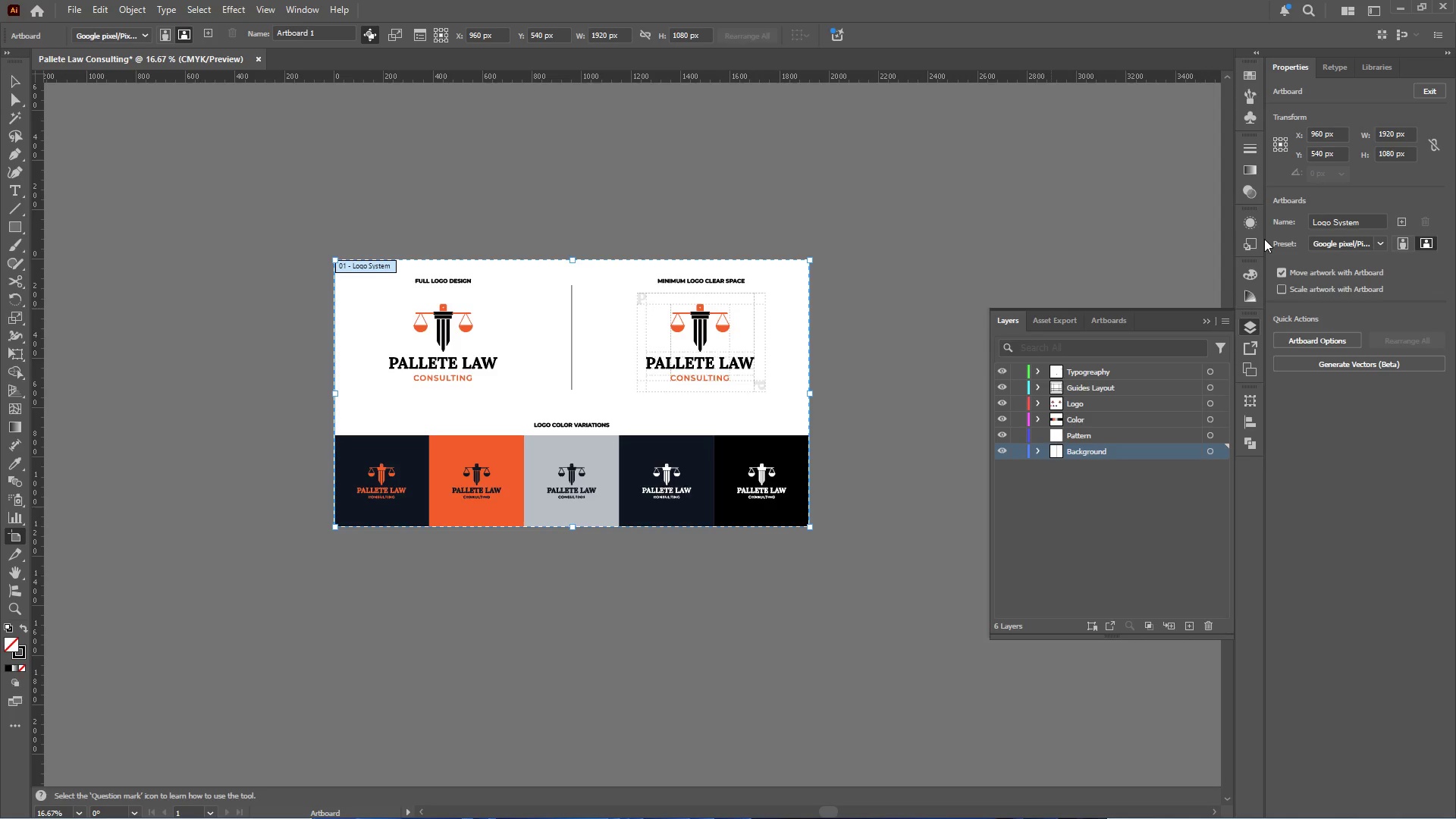 
 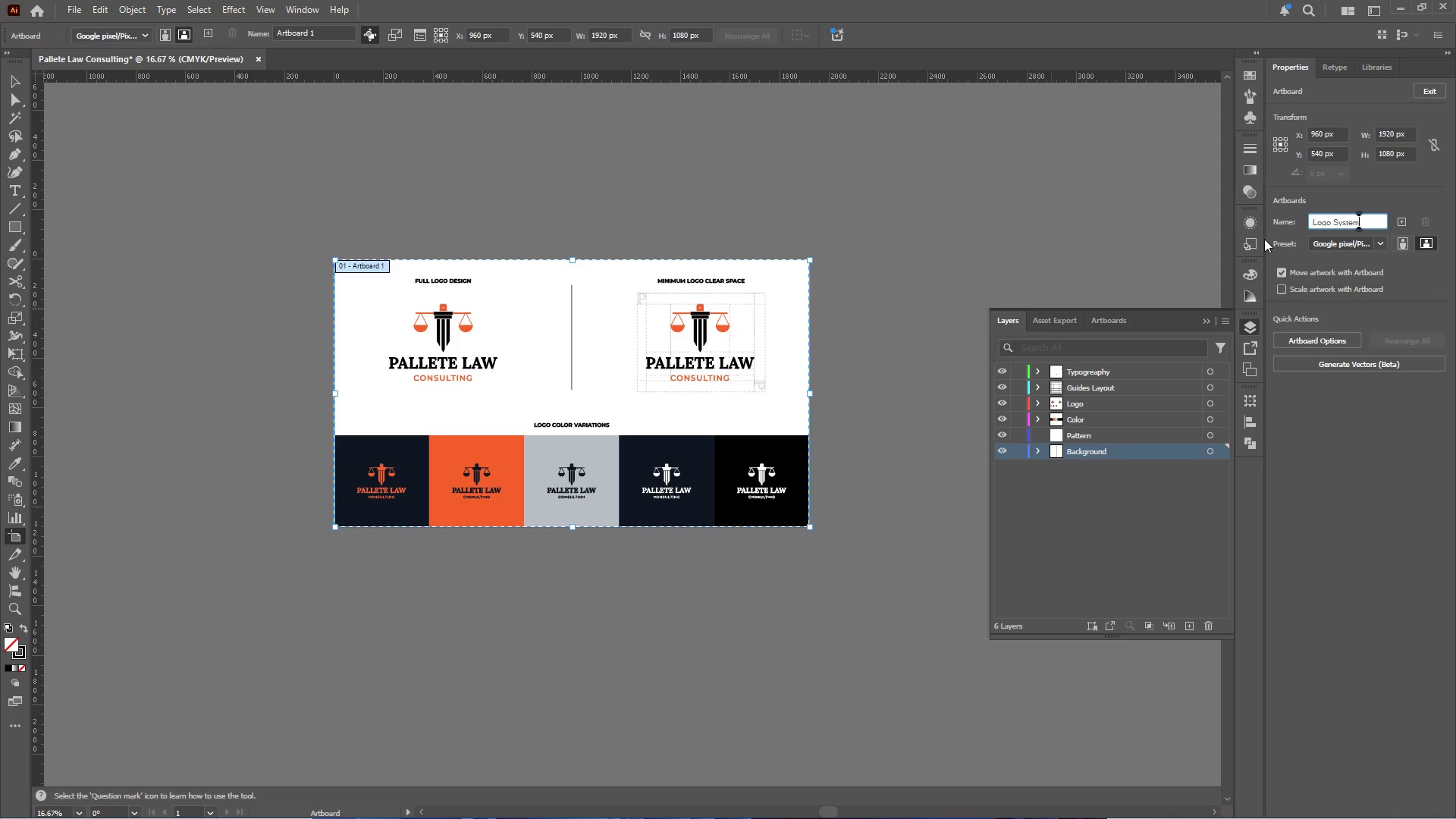 
key(Enter)
 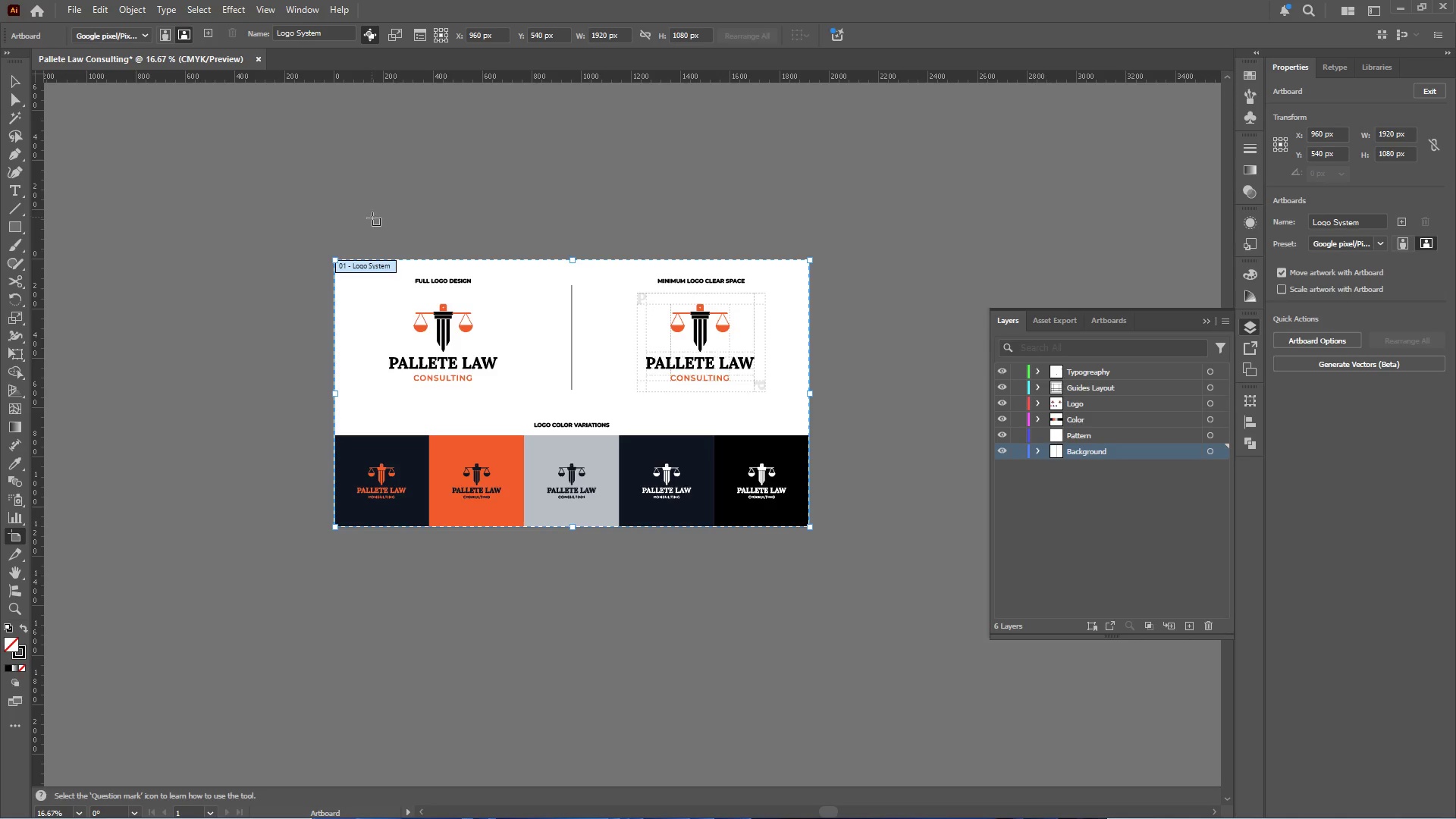 
hold_key(key=AltLeft, duration=0.48)
 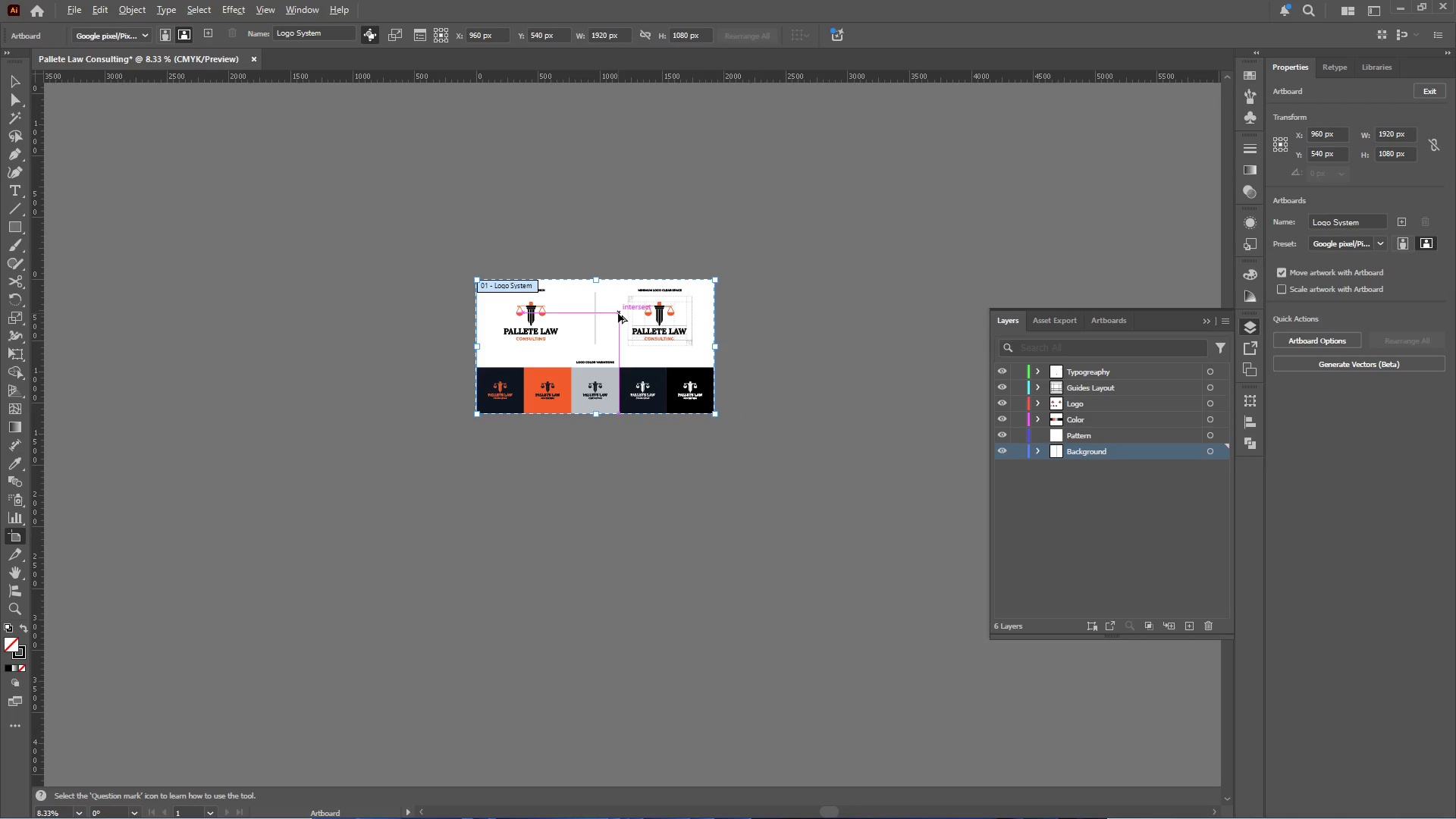 
hold_key(key=AltLeft, duration=0.91)
 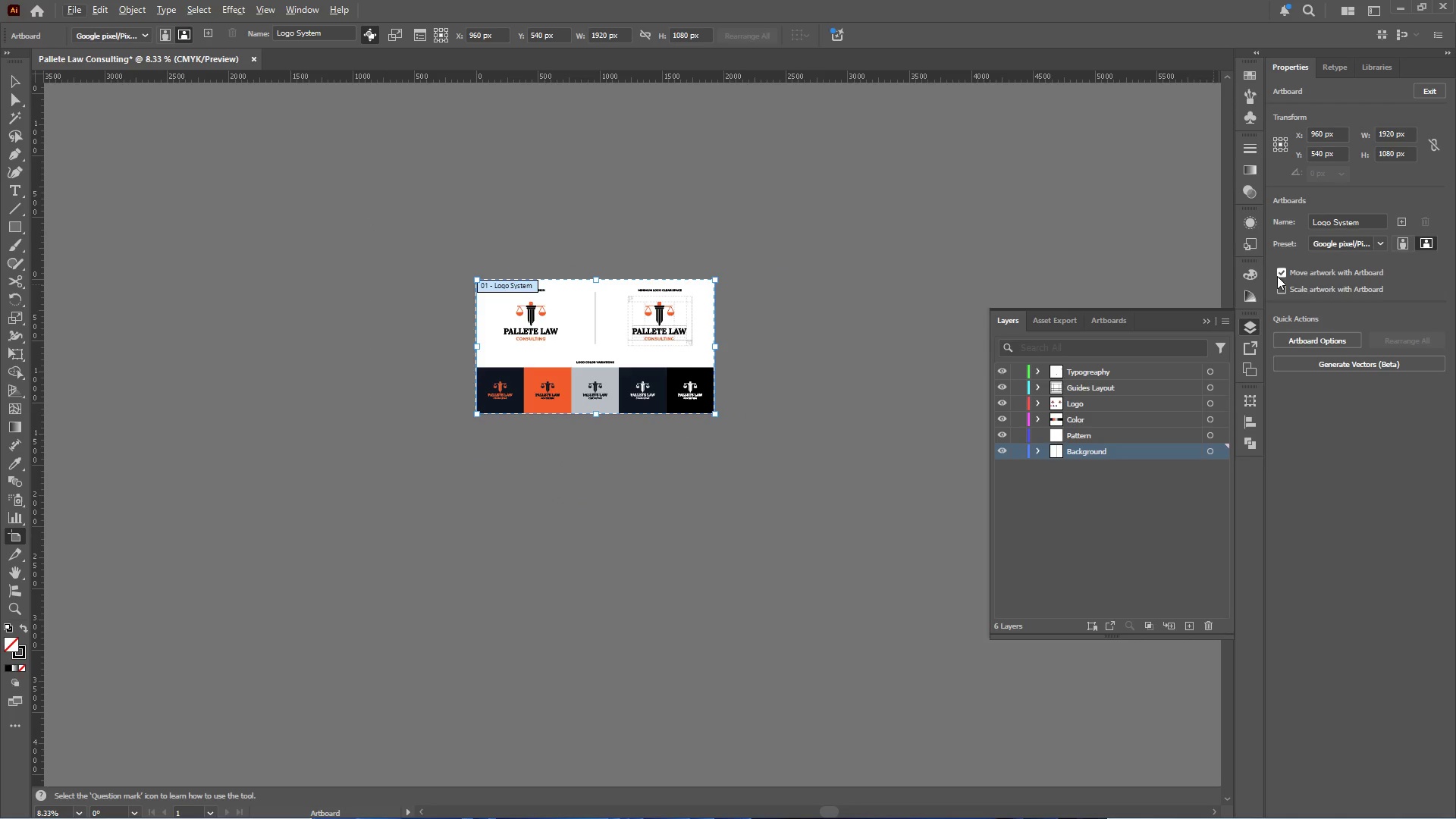 
scroll: coordinate [619, 300], scroll_direction: down, amount: 2.0
 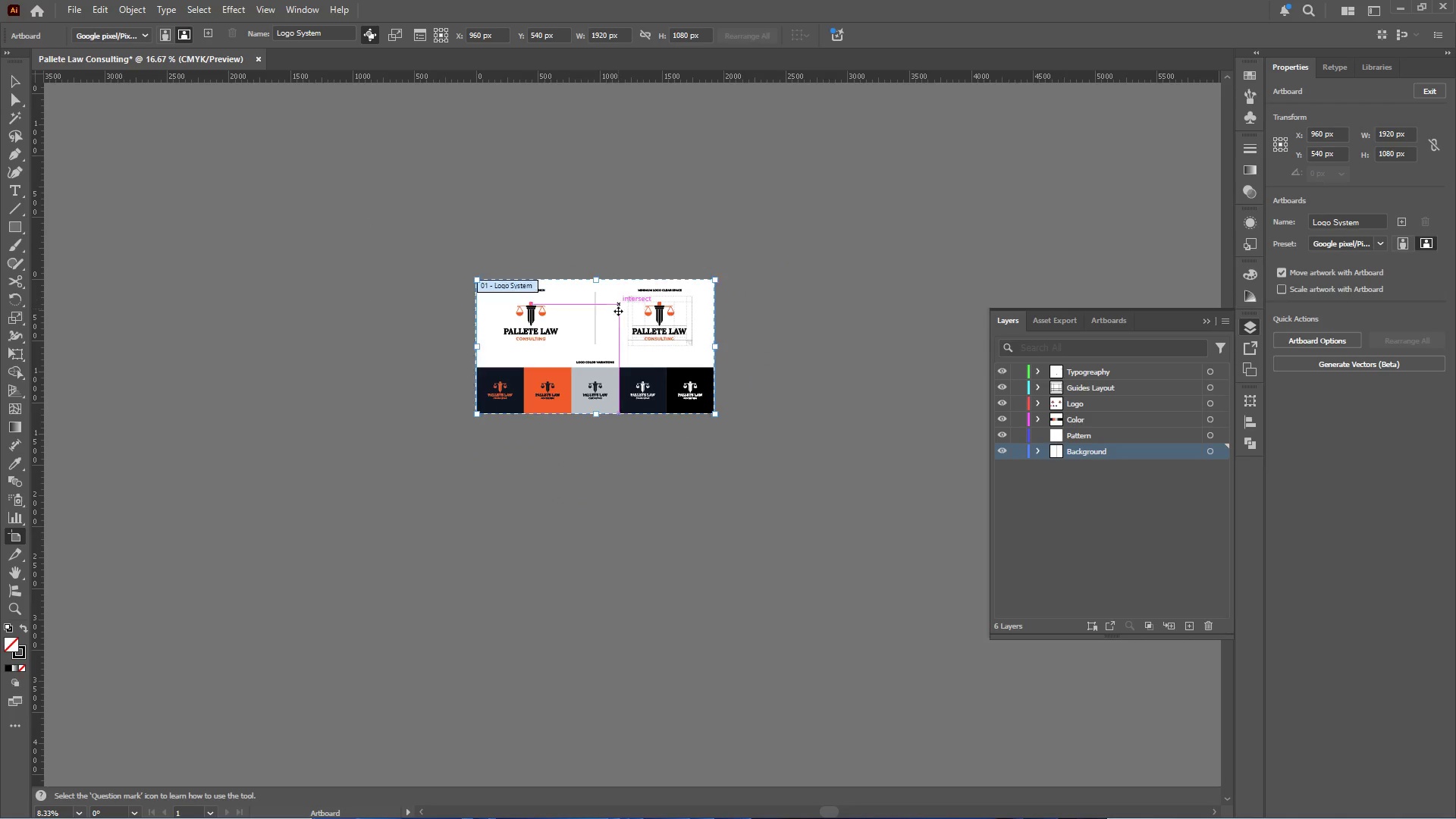 
left_click([1279, 272])
 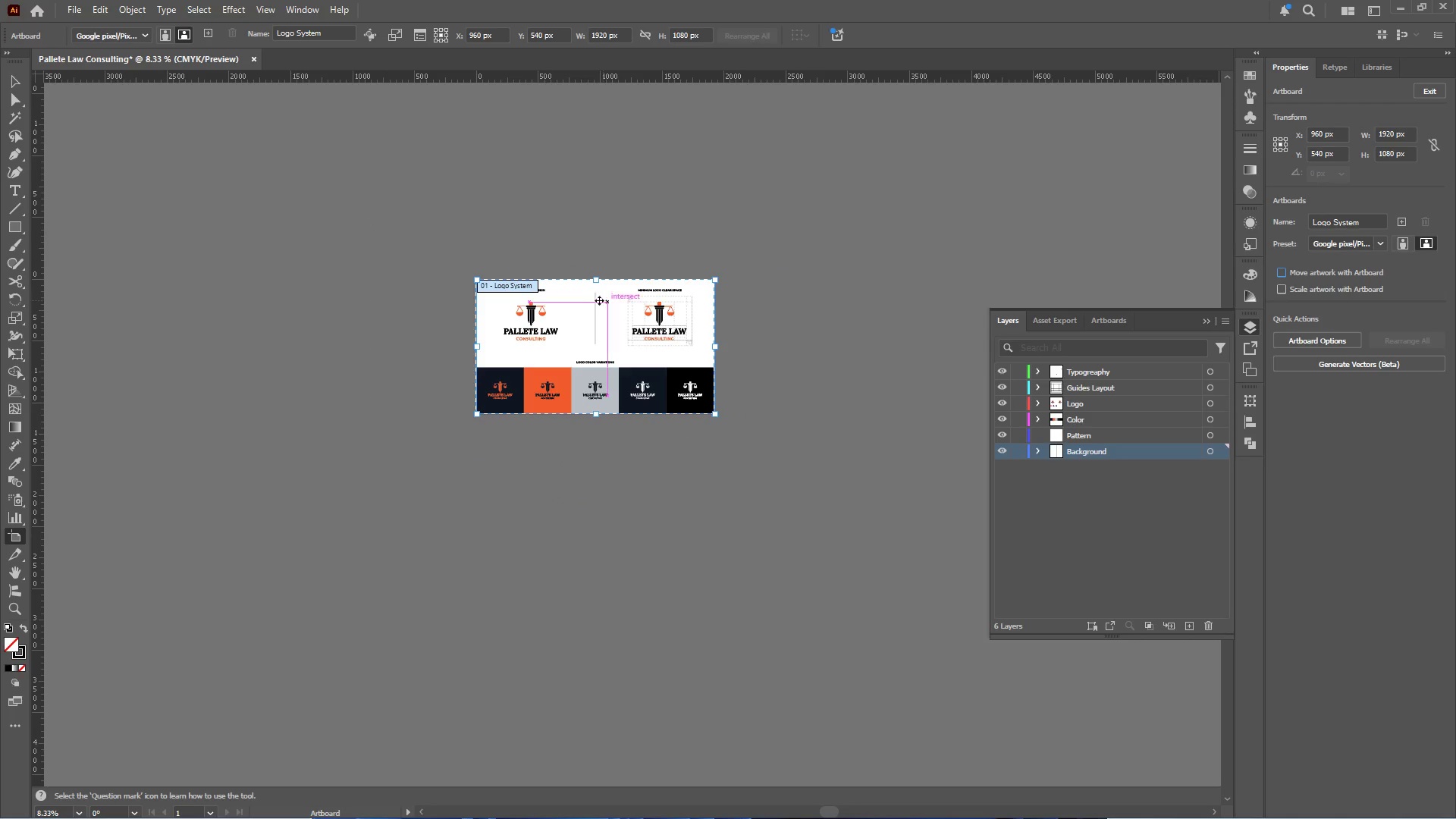 
hold_key(key=AltLeft, duration=2.78)
left_click_drag(start_coordinate=[613, 309], to_coordinate=[613, 466])
 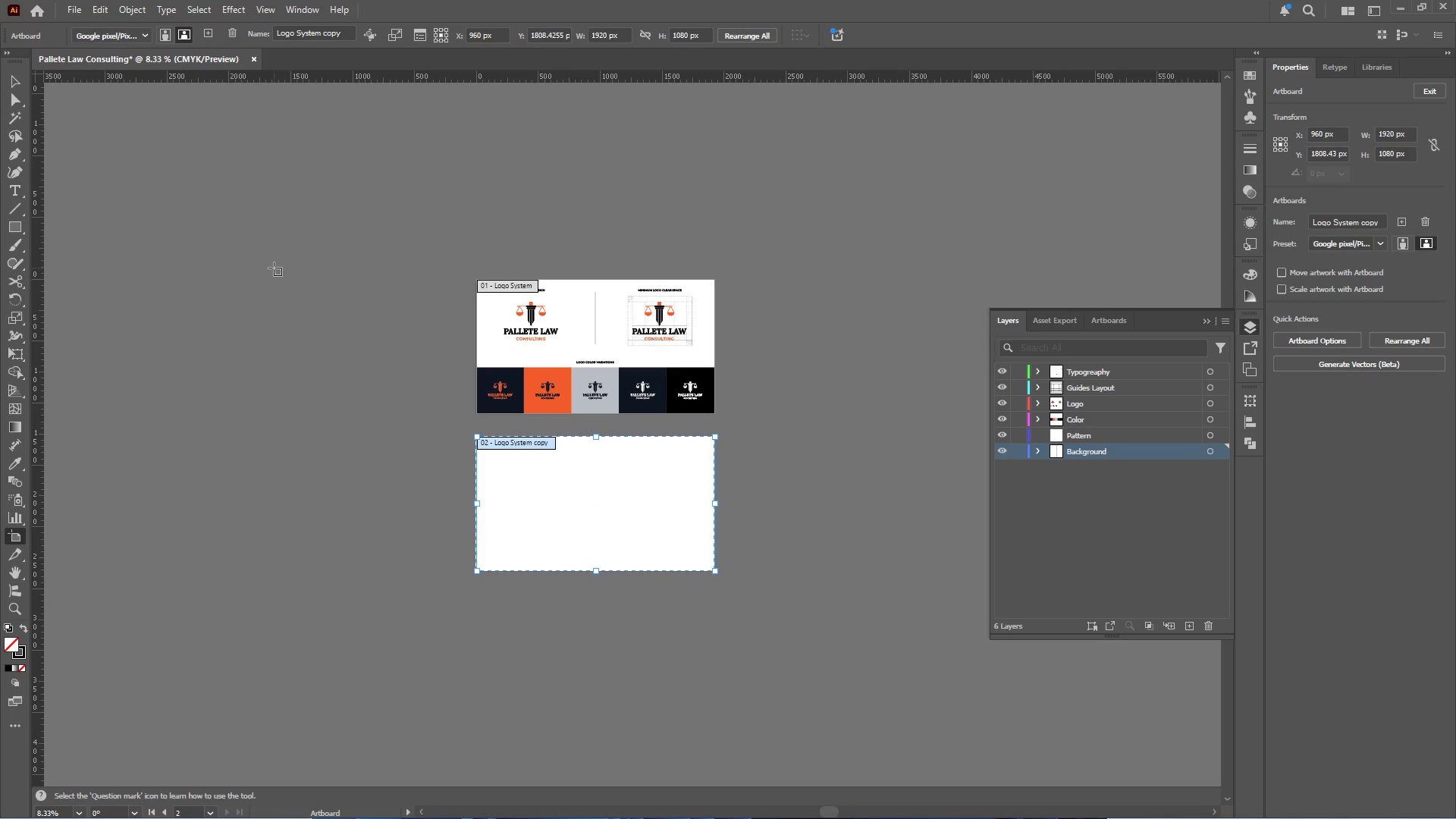 
hold_key(key=ShiftLeft, duration=2.23)
 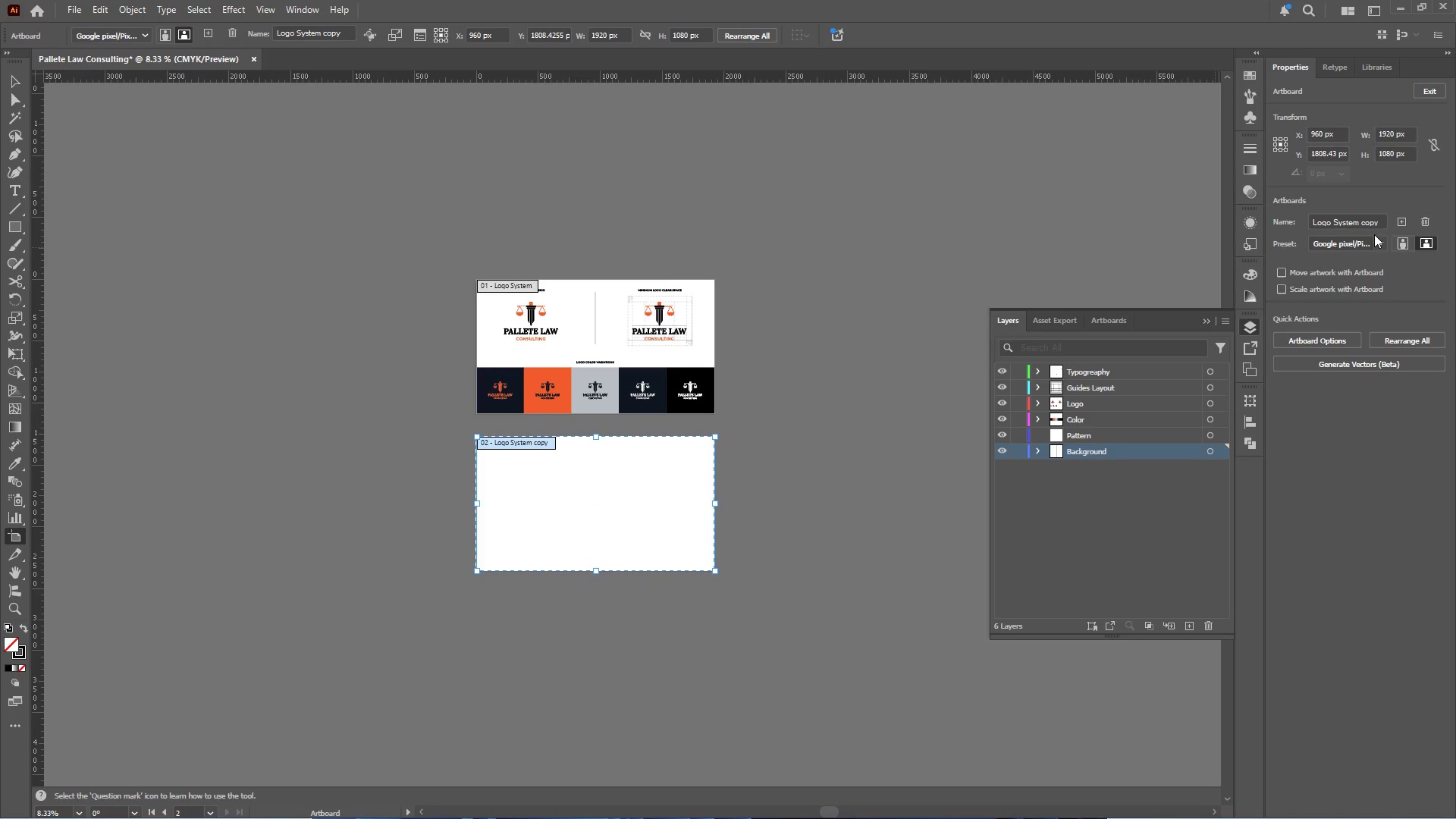 
left_click_drag(start_coordinate=[1379, 222], to_coordinate=[1272, 219])
 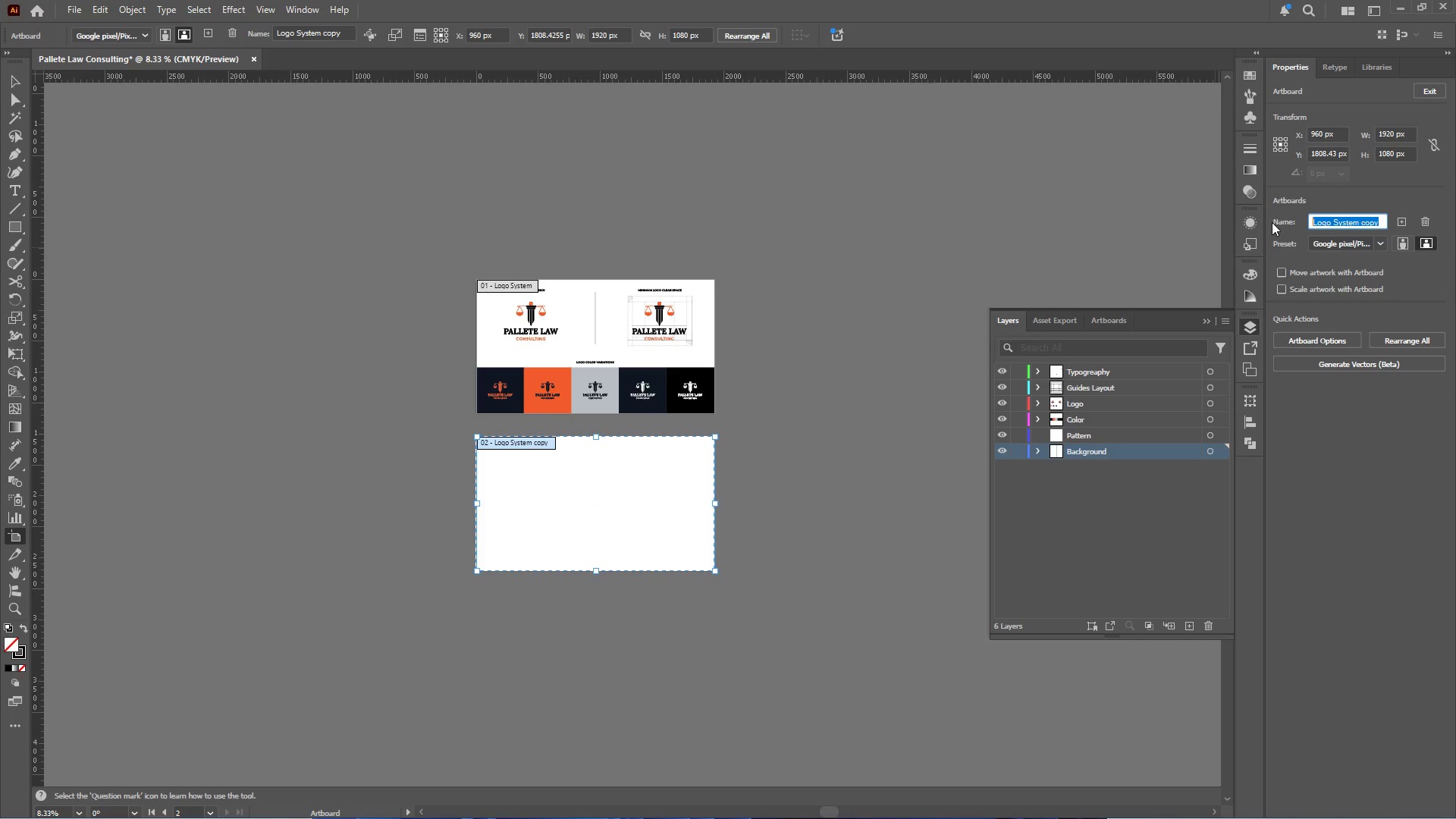 
type(Color Palette)
 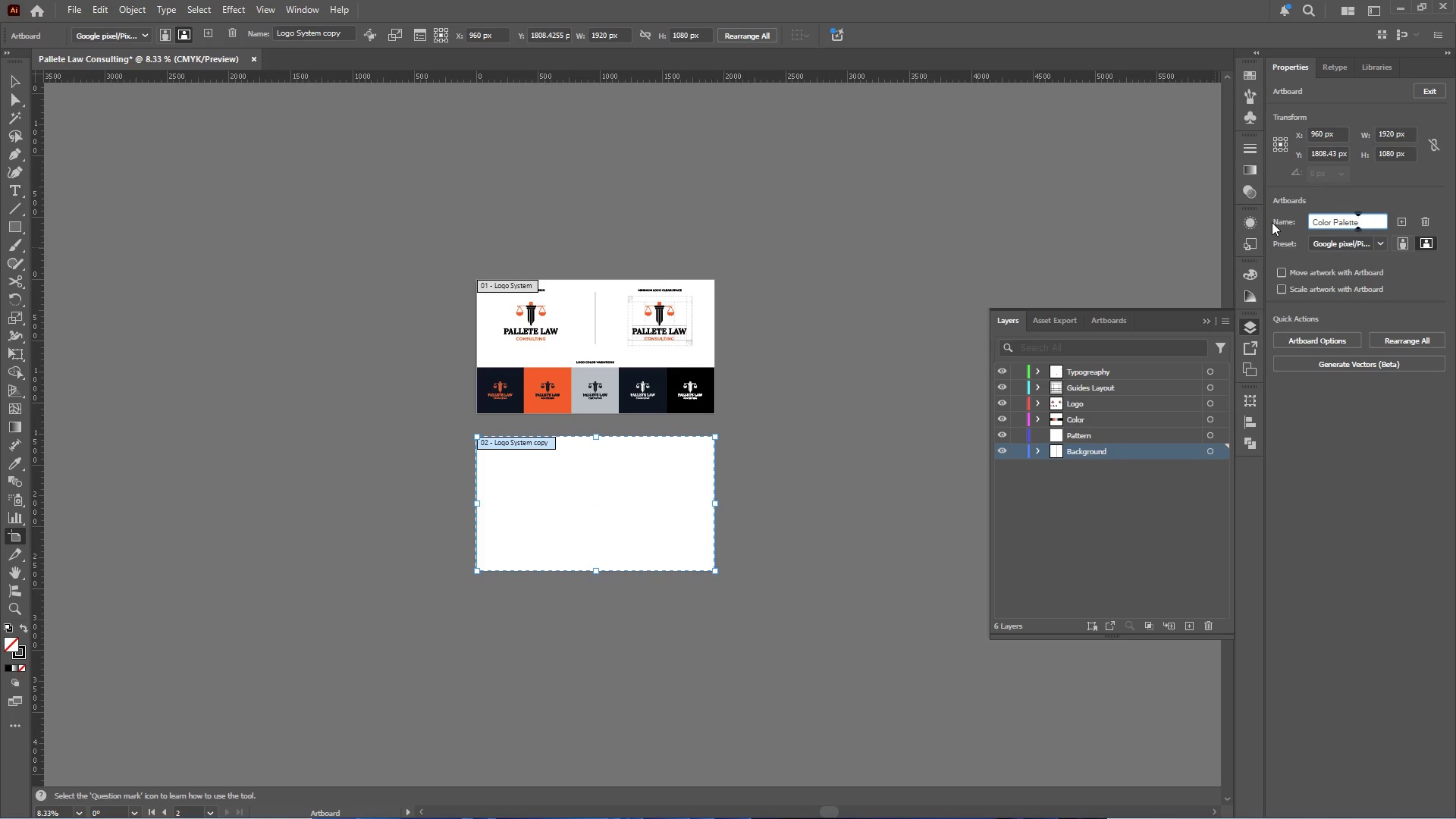 
key(Enter)
 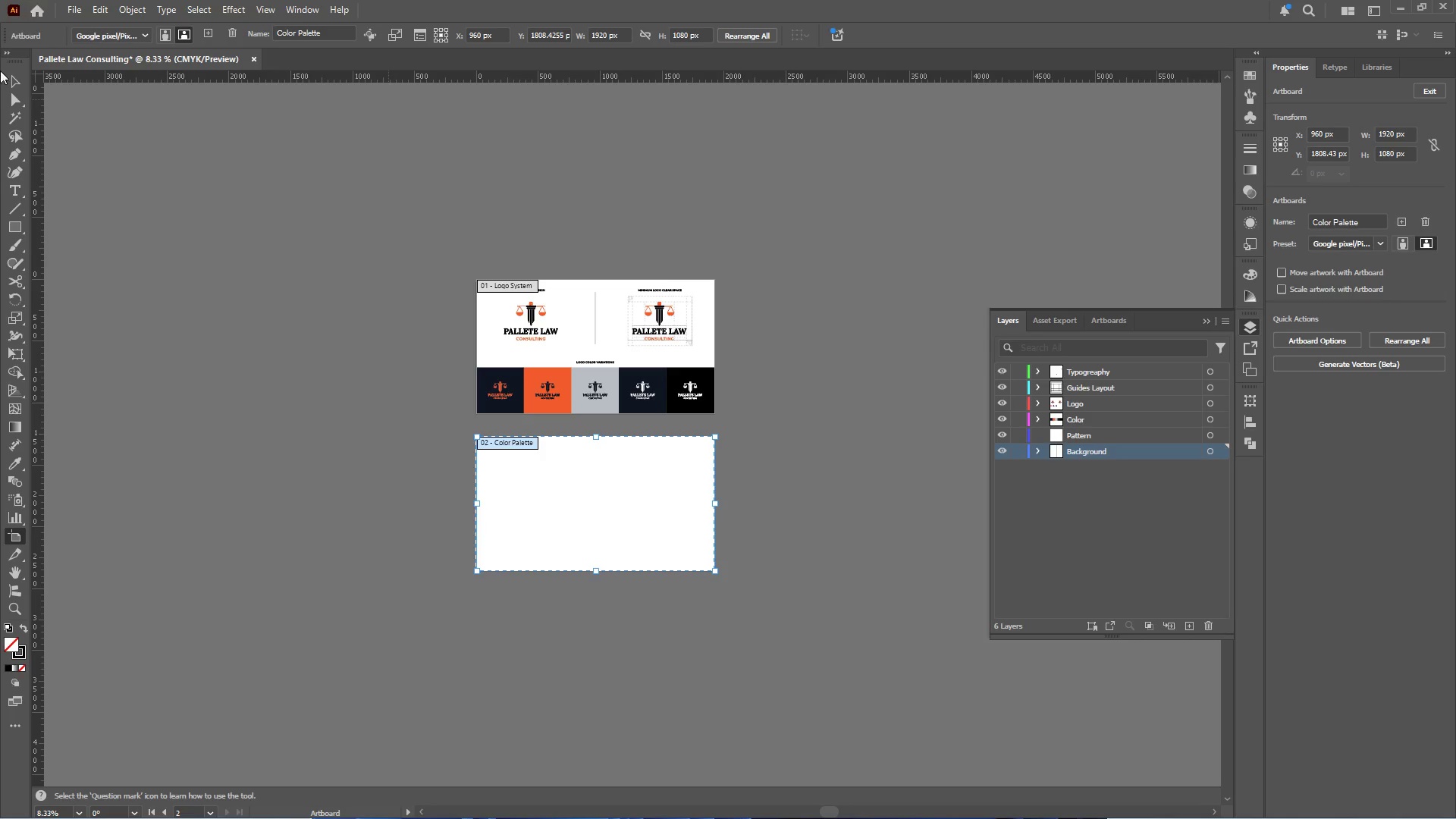 
left_click([12, 76])
 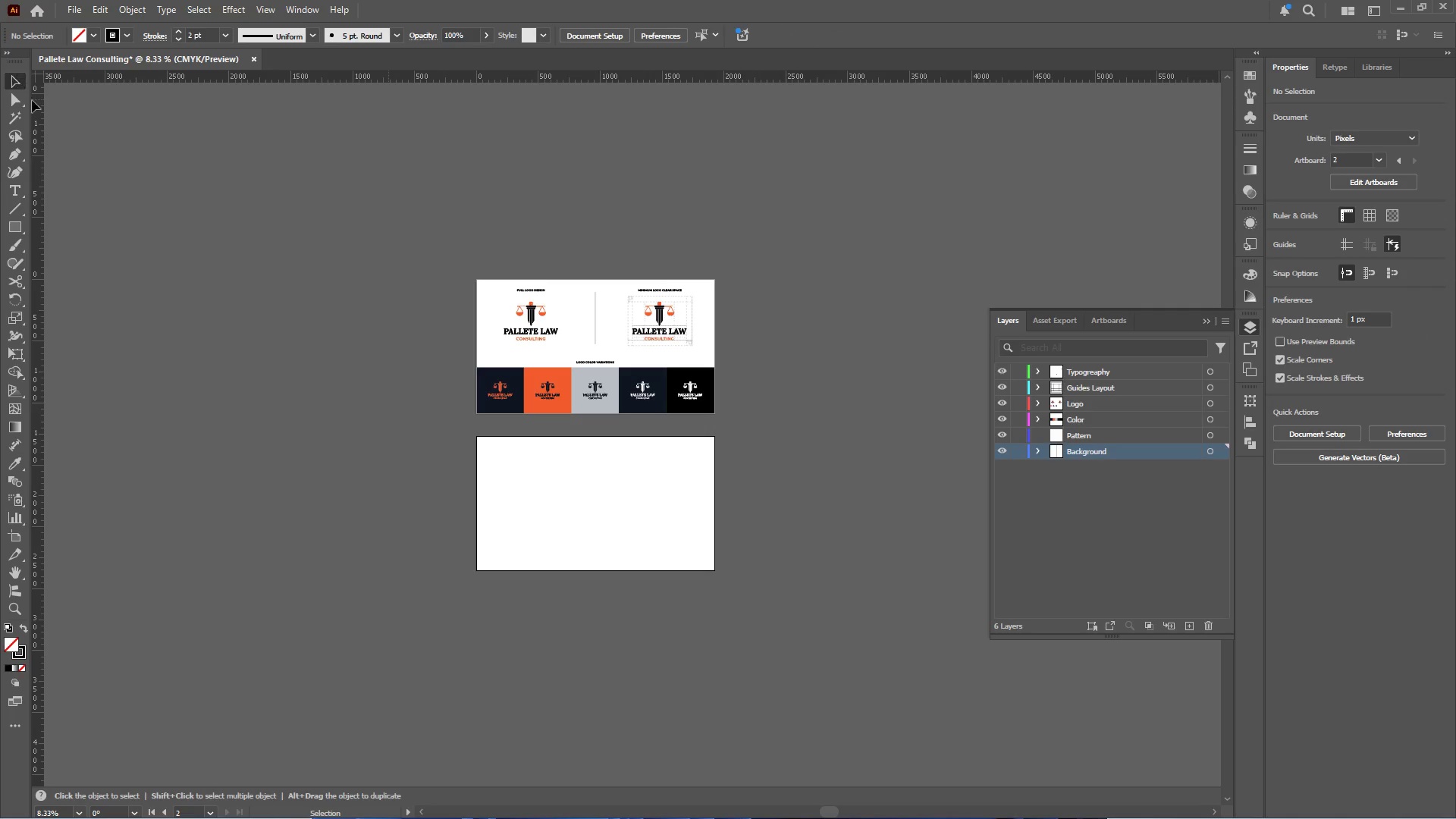 
wait(5.88)
 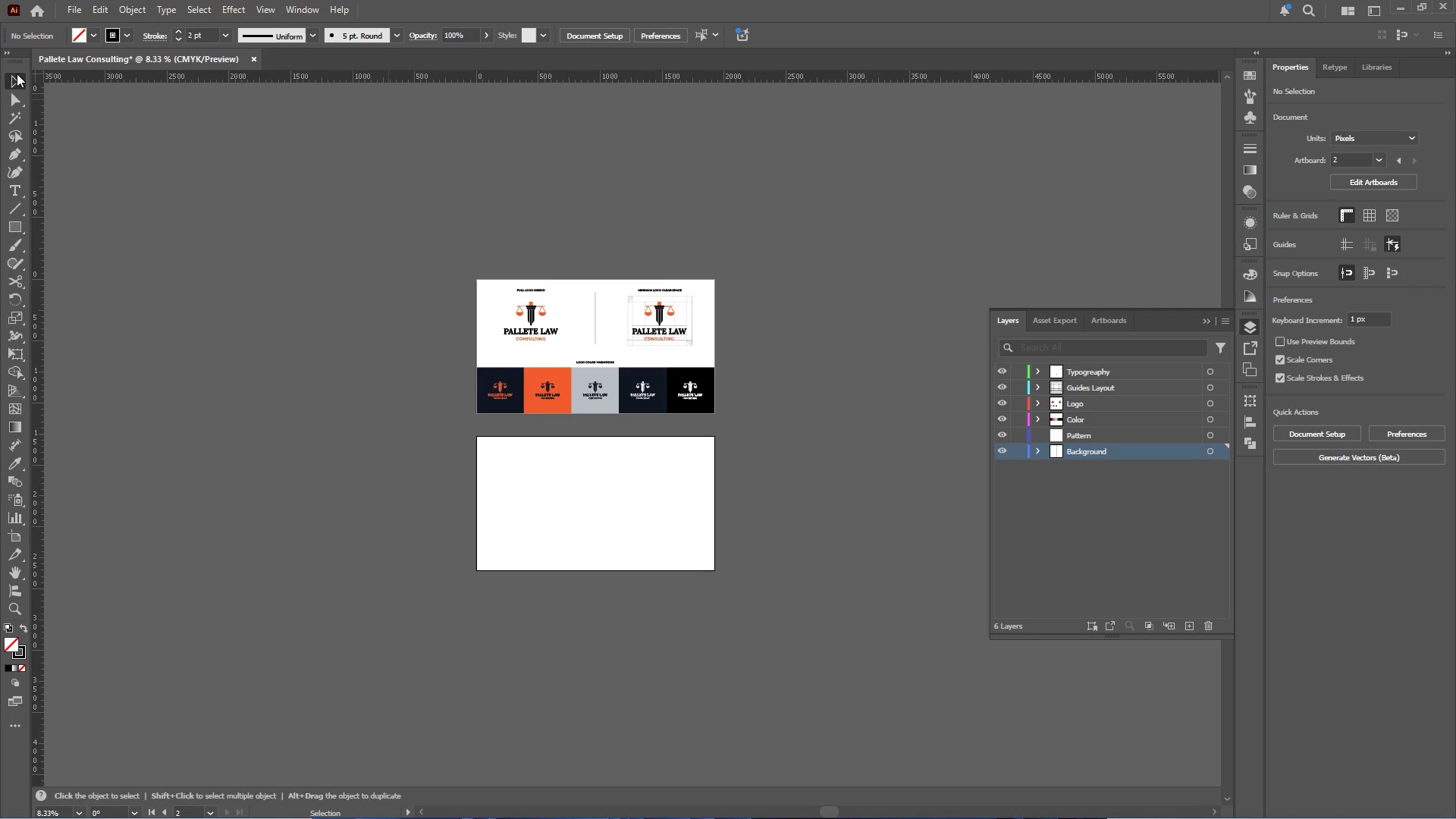 
left_click([1102, 415])
 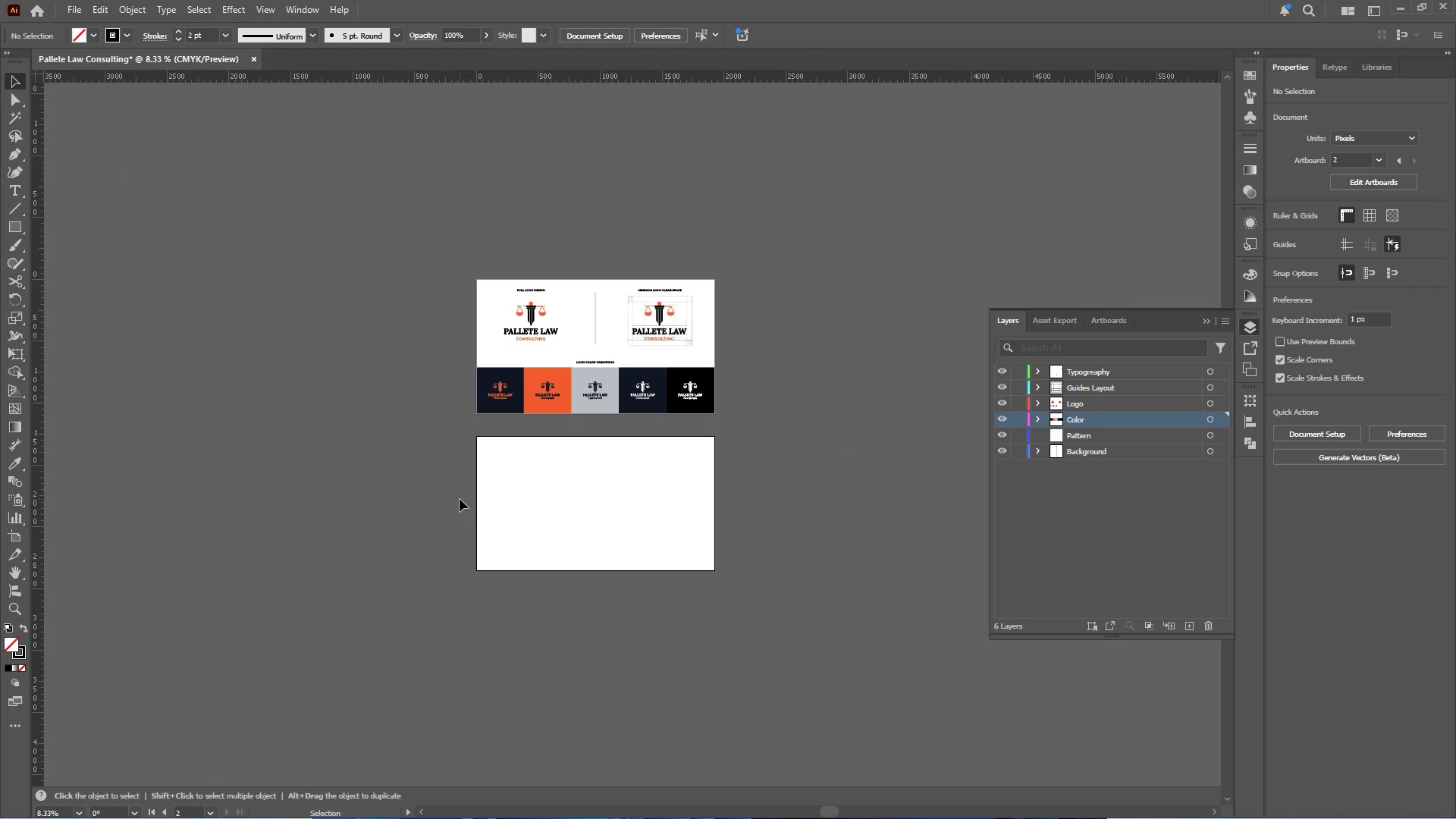 
hold_key(key=AltLeft, duration=0.86)
scroll: coordinate [497, 481], scroll_direction: up, amount: 5.0
 